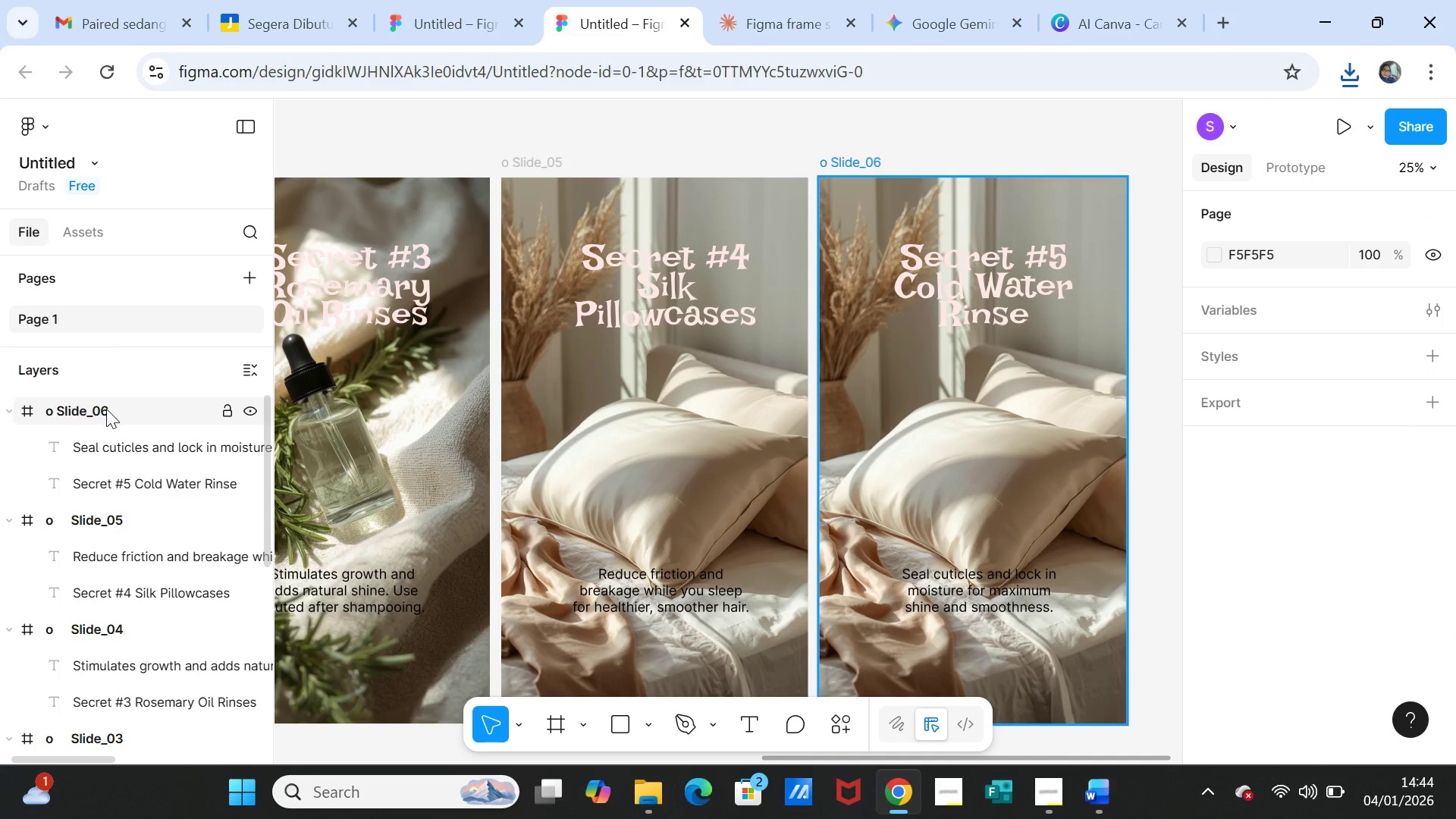 
left_click([106, 409])
 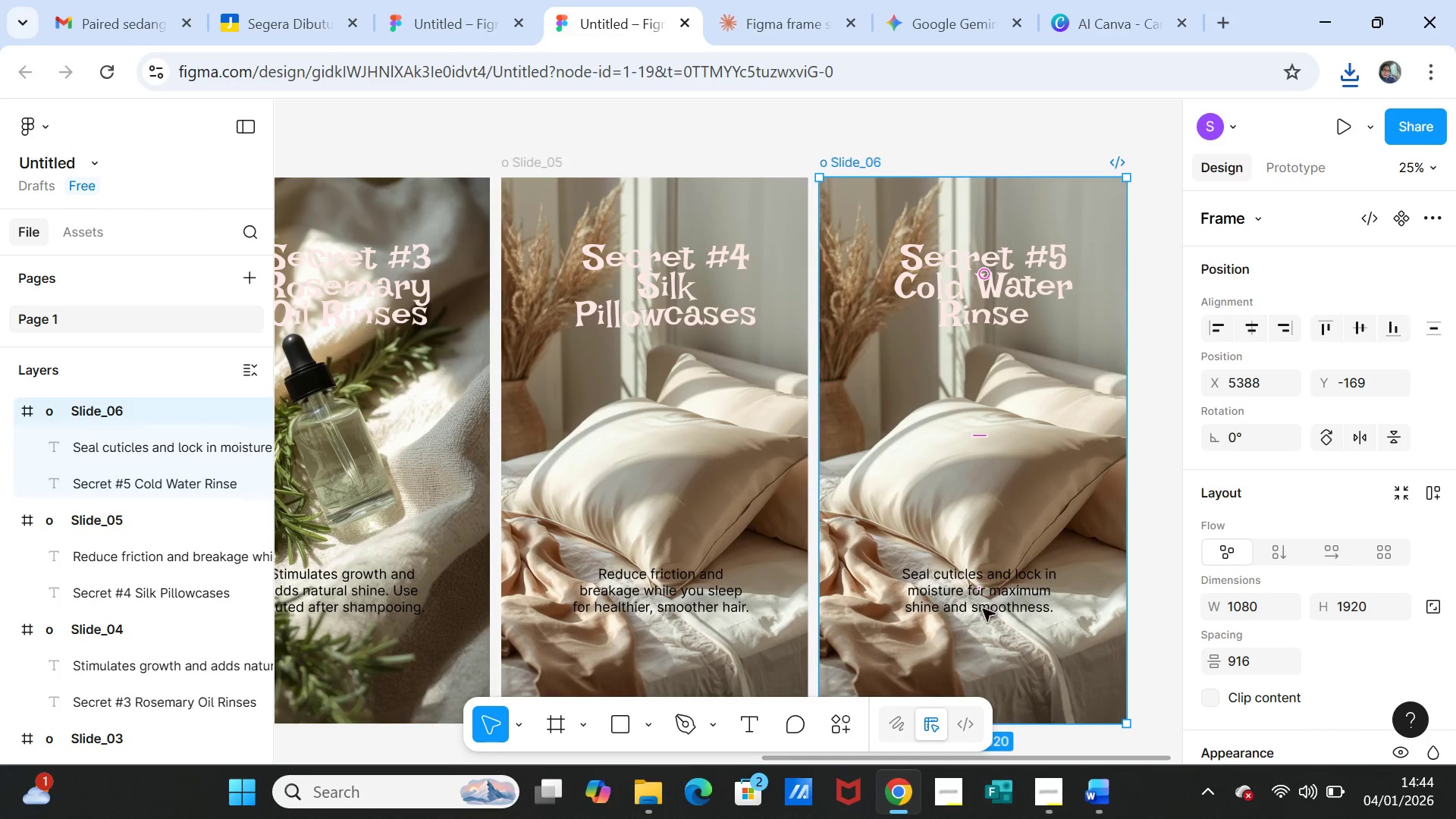 
wait(5.09)
 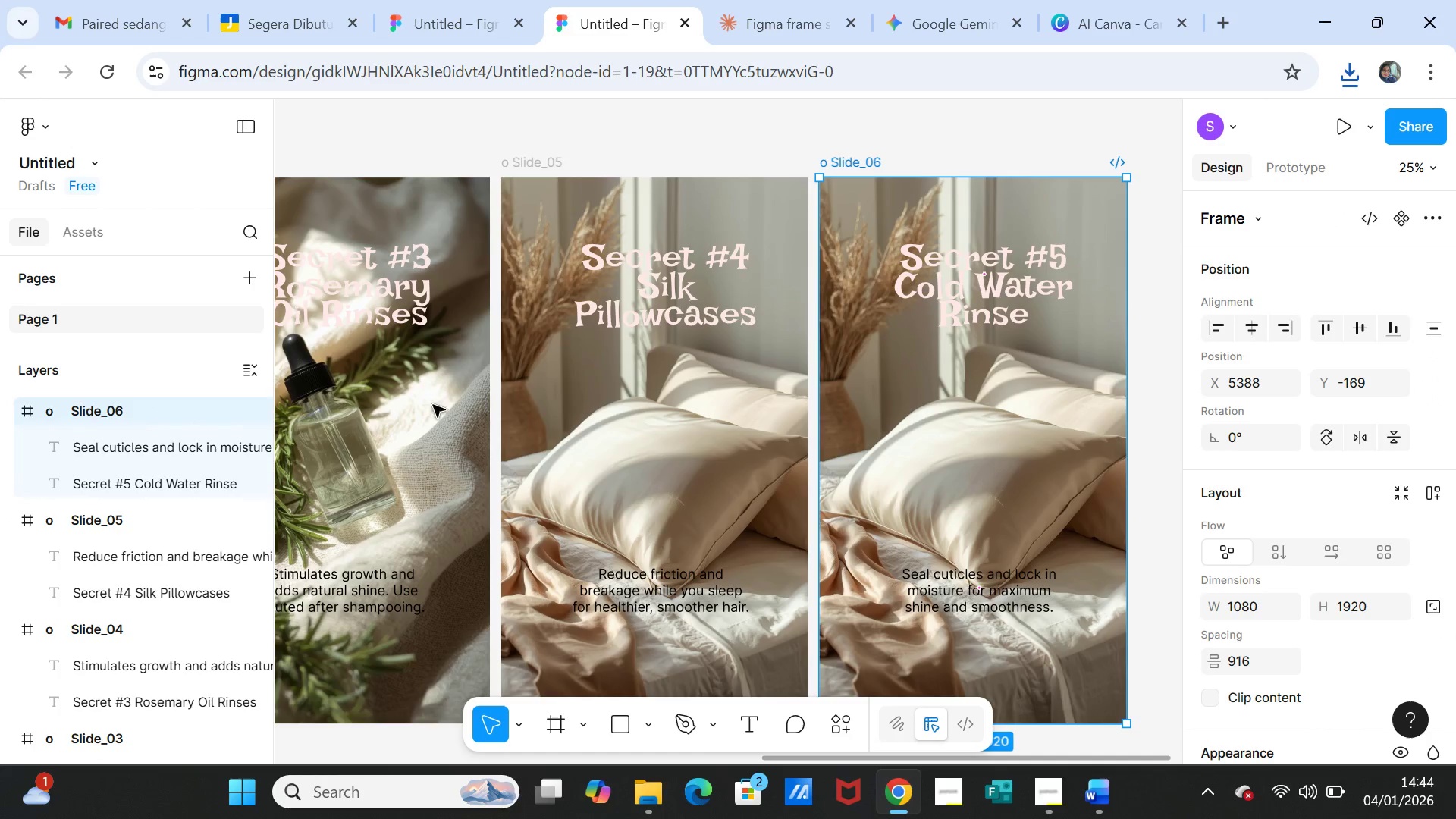 
left_click([1097, 789])
 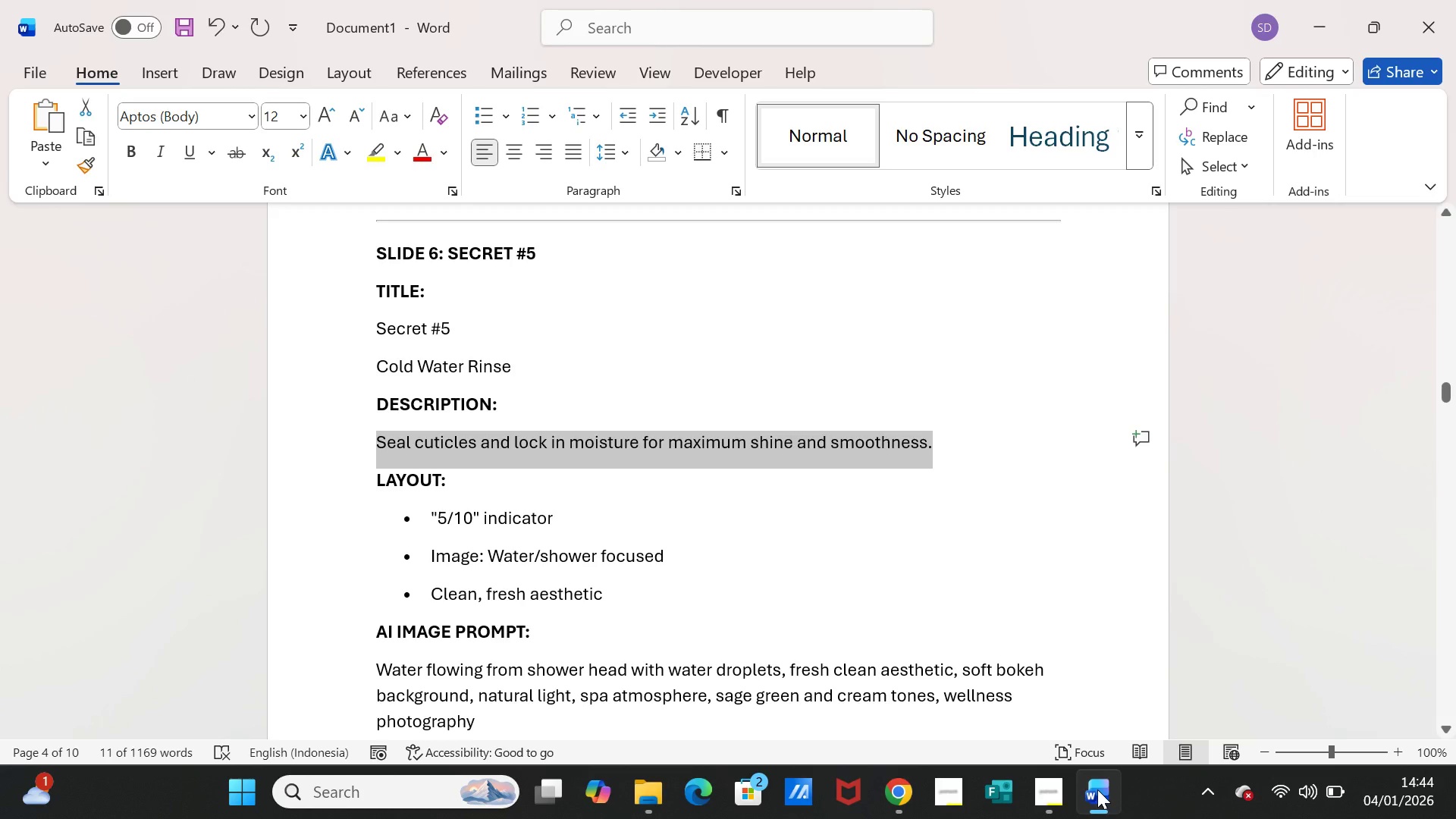 
left_click([1098, 790])
 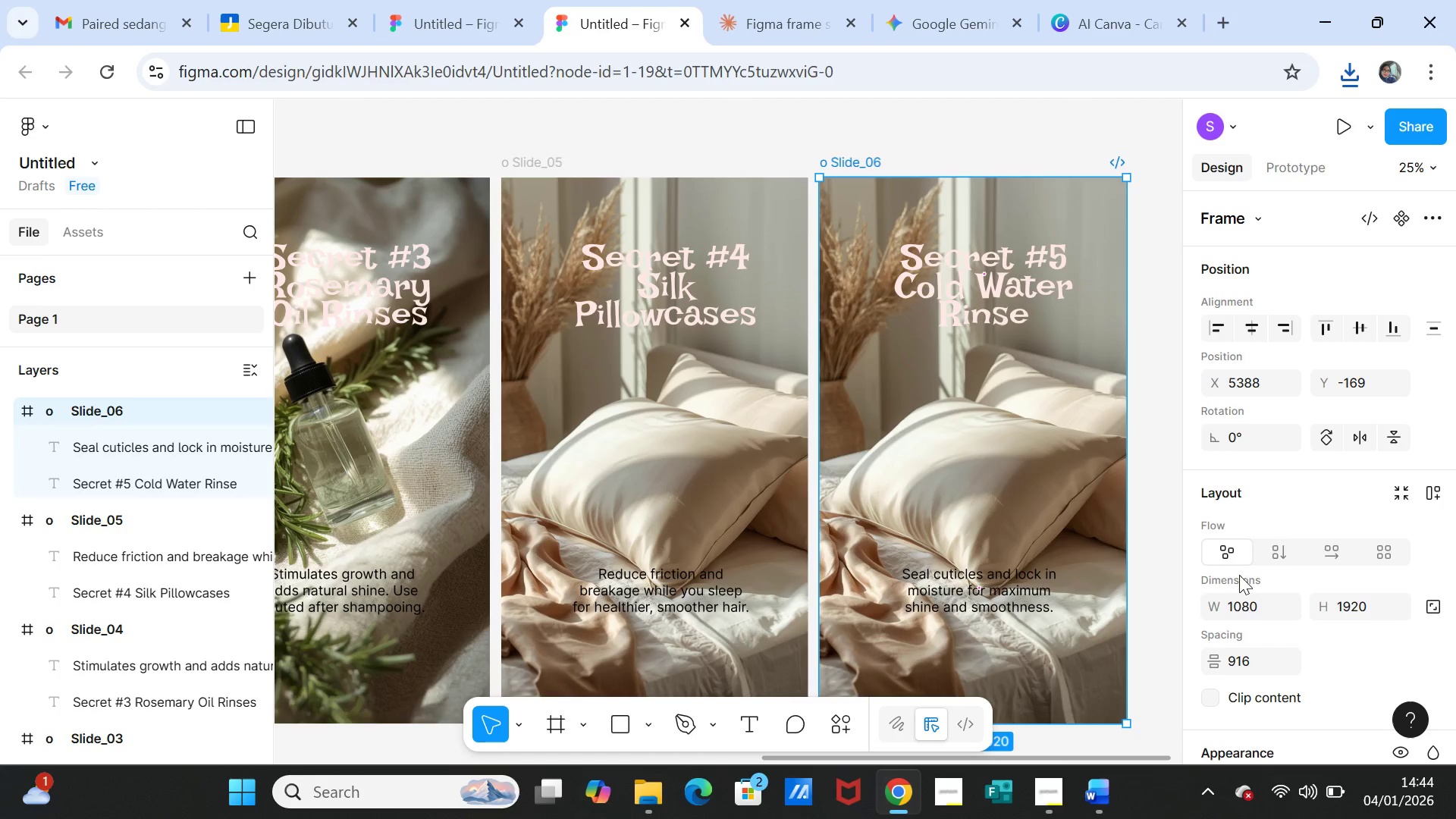 
scroll: coordinate [1327, 631], scroll_direction: down, amount: 4.0
 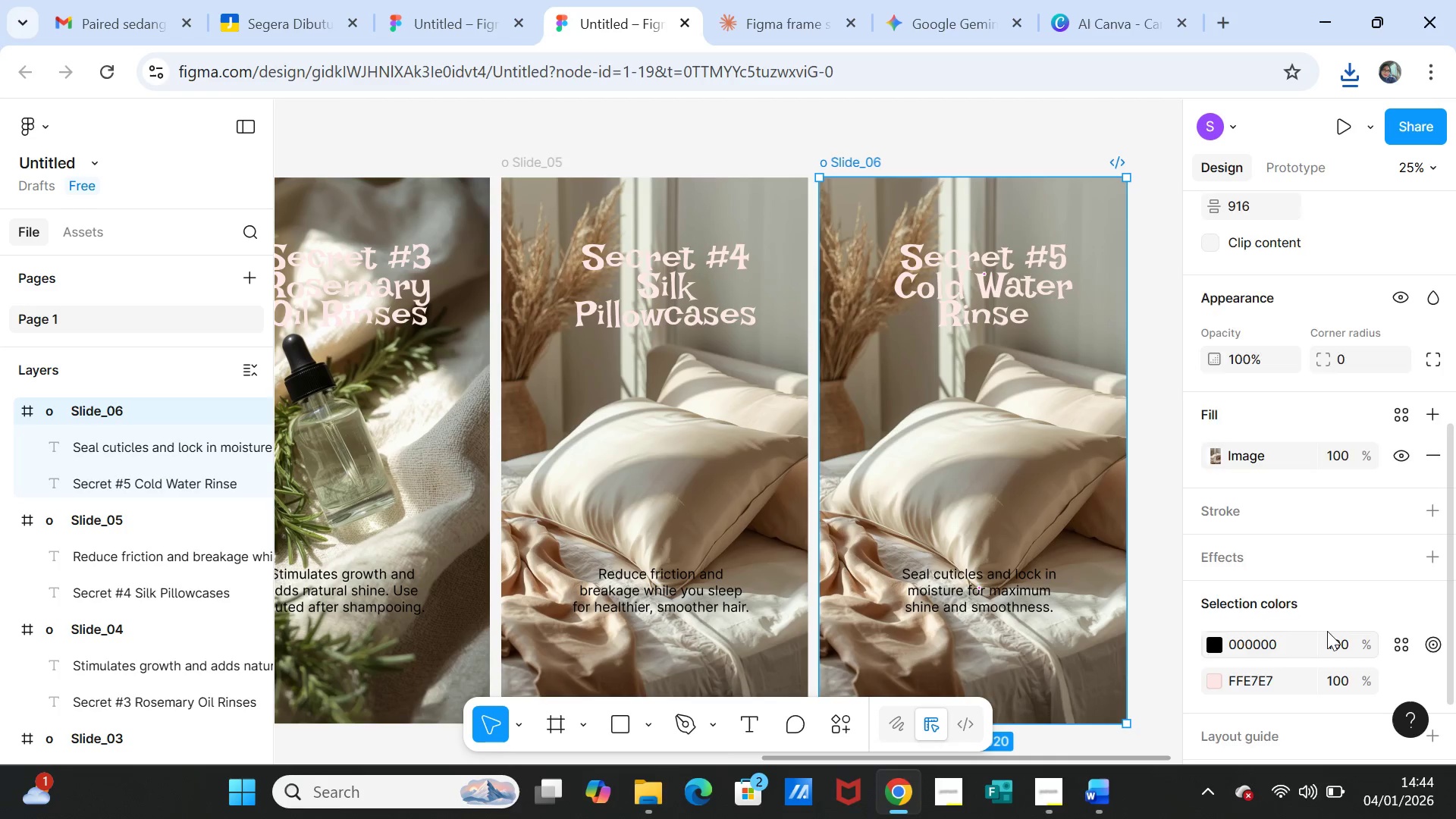 
scroll: coordinate [1327, 631], scroll_direction: up, amount: 3.0
 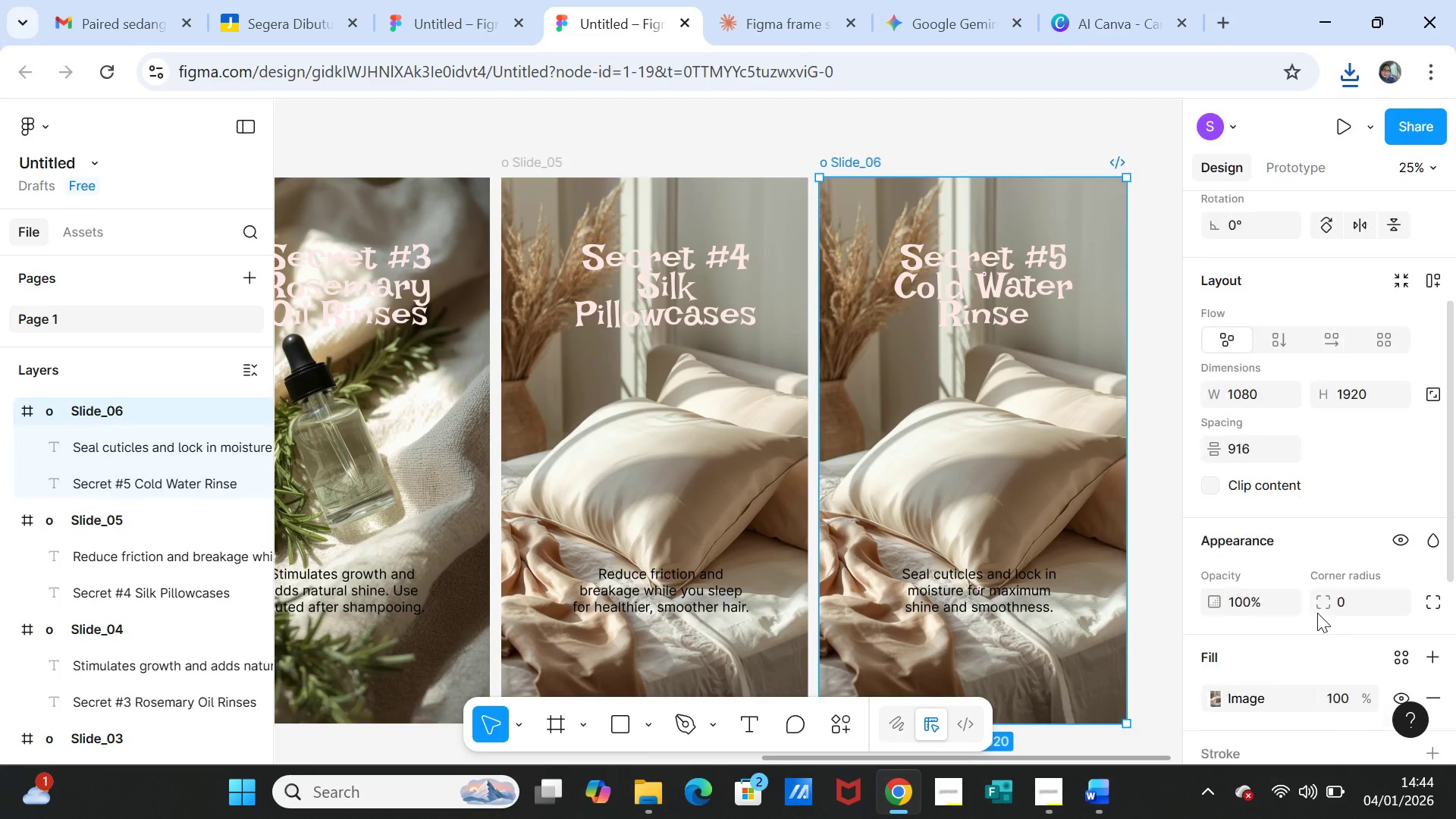 
scroll: coordinate [1317, 613], scroll_direction: down, amount: 2.0
 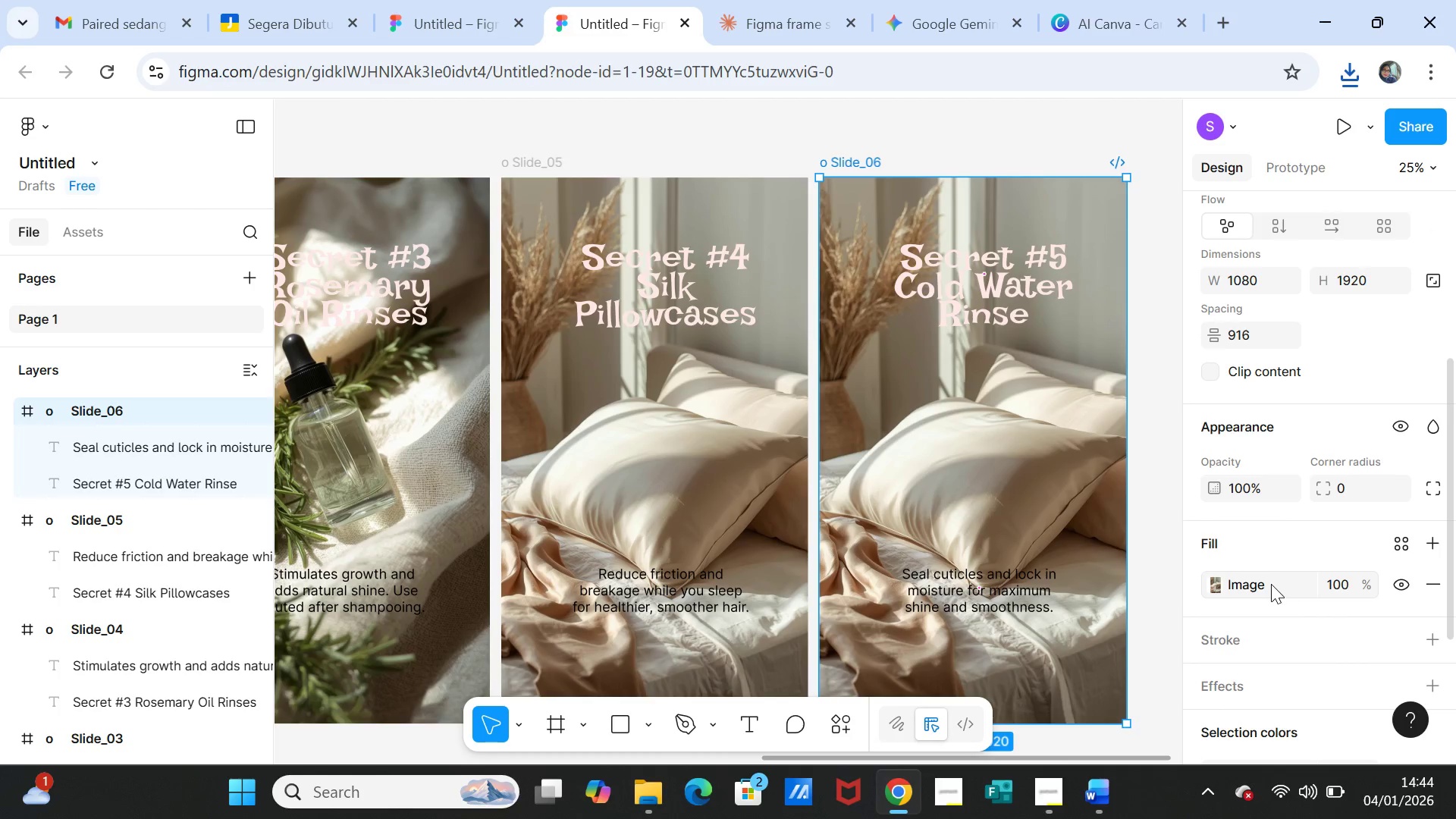 
left_click([1268, 585])
 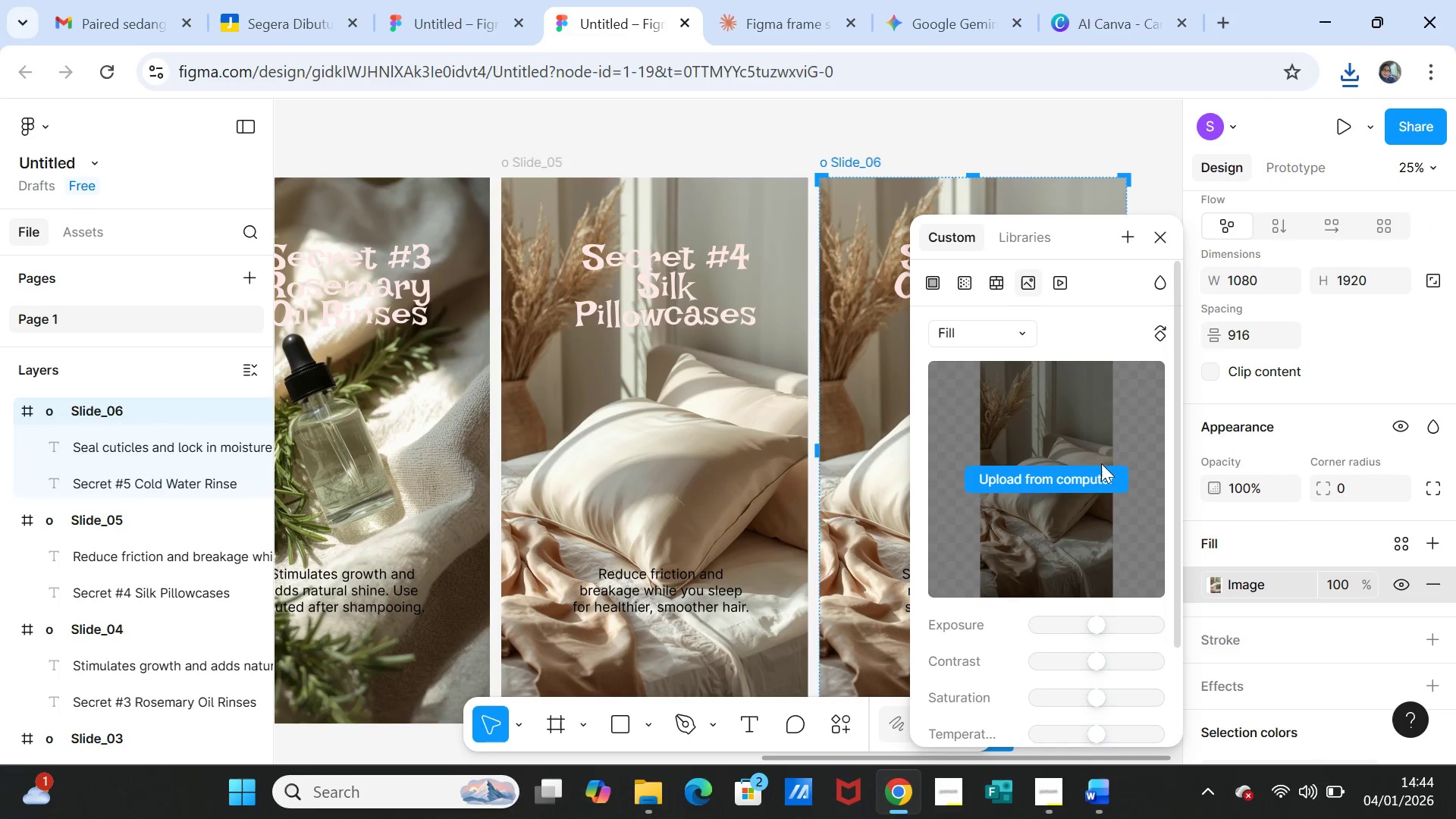 
left_click([1077, 477])
 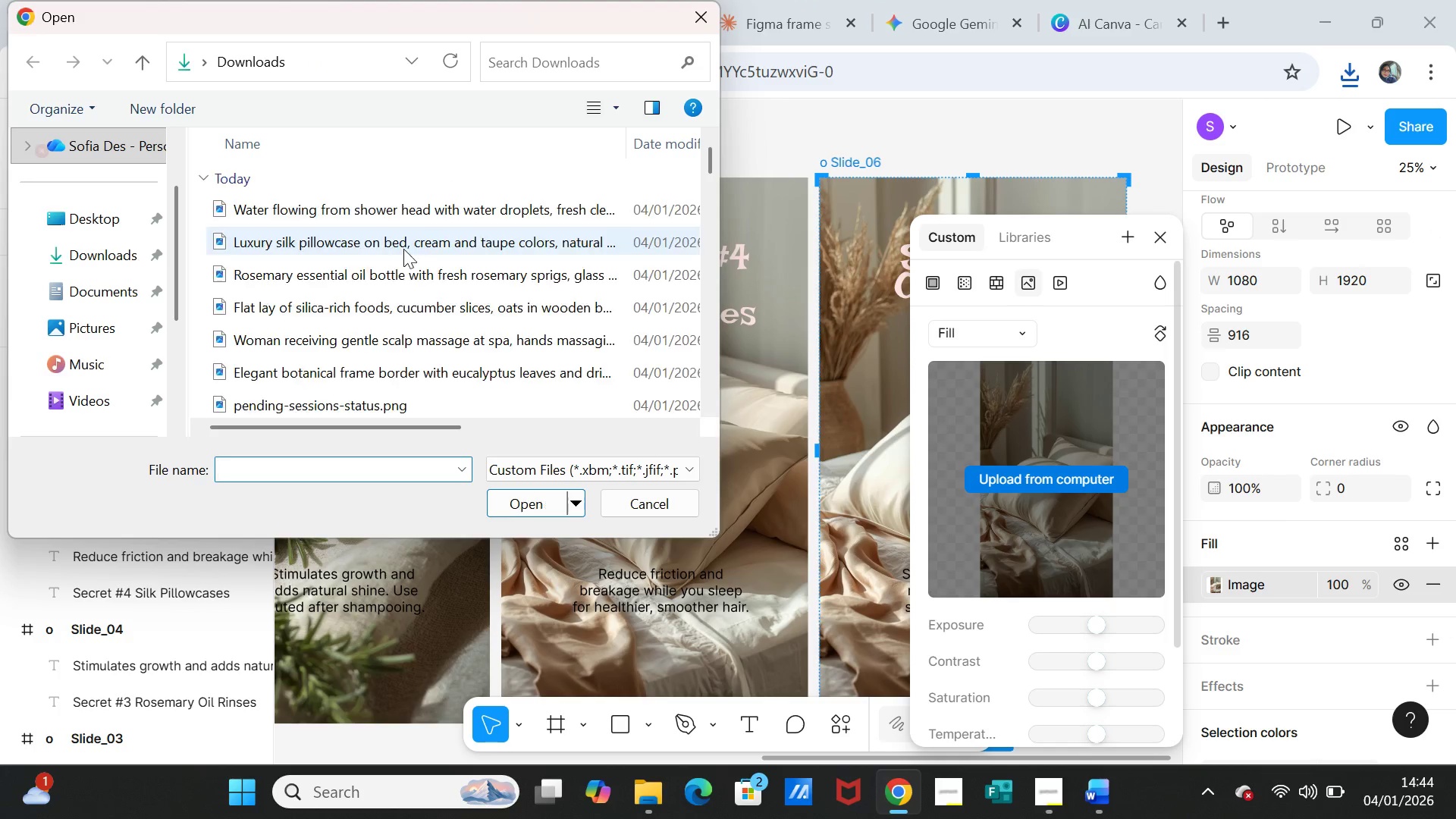 
left_click([352, 204])
 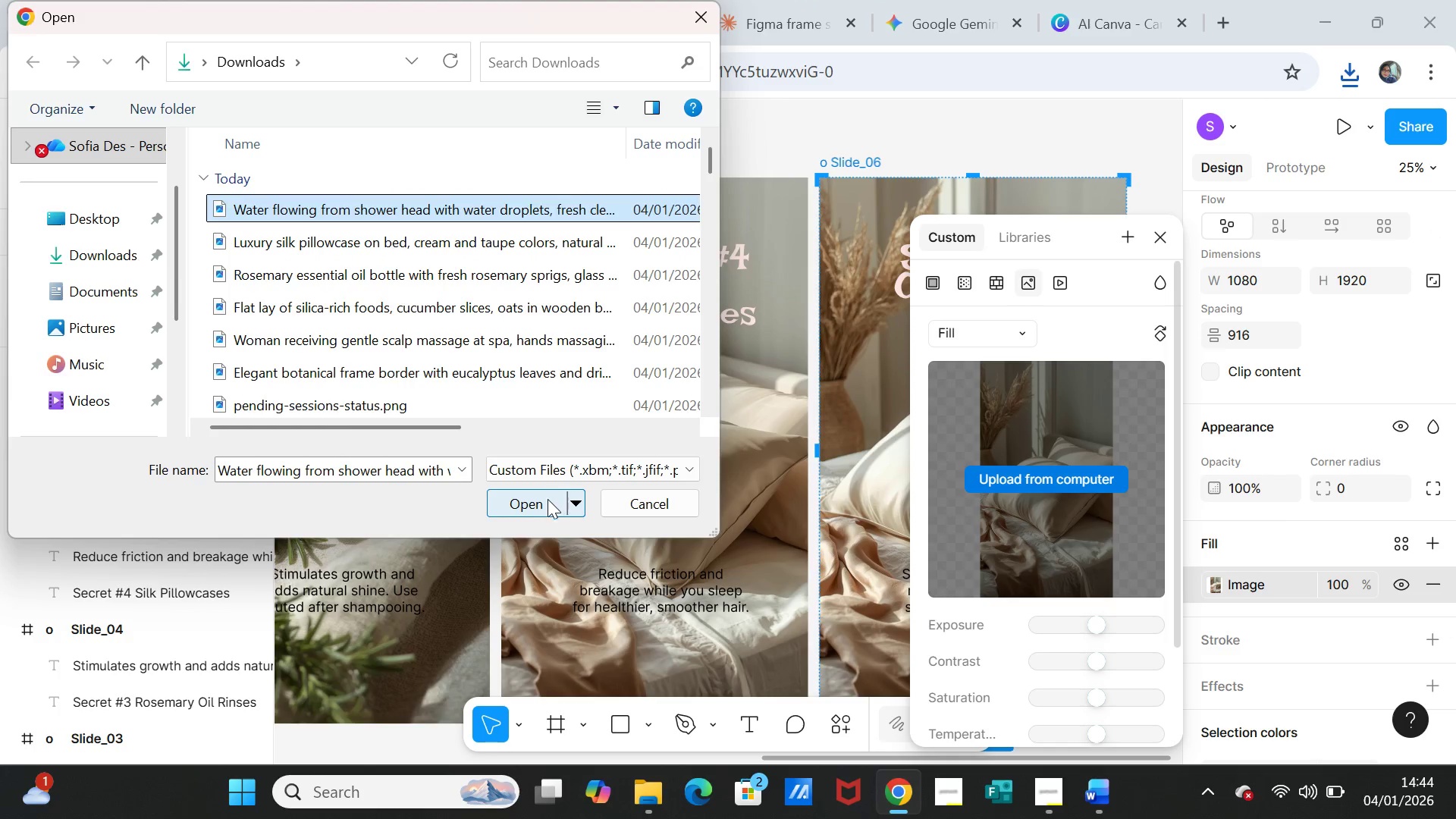 
left_click([543, 502])
 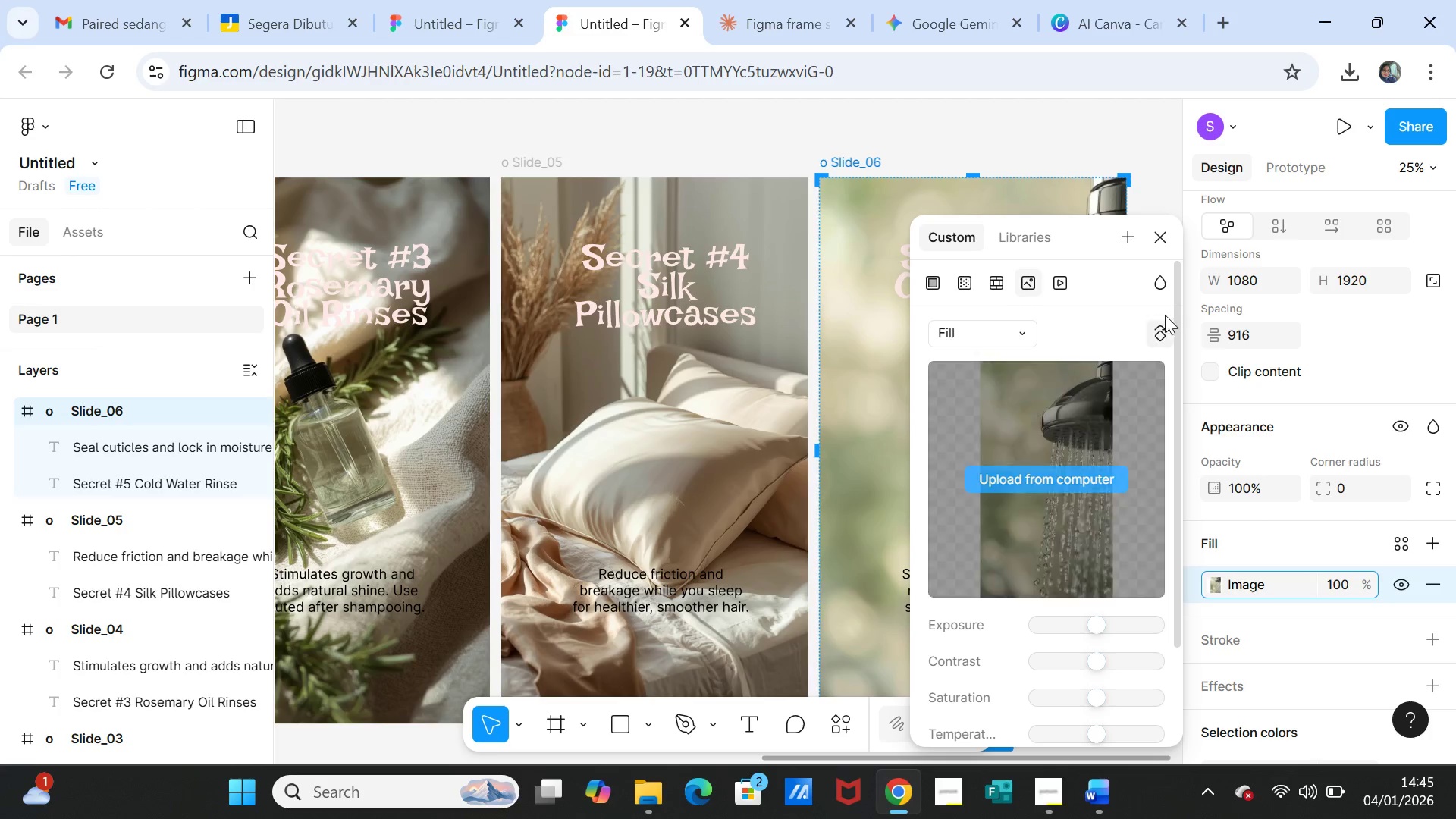 
left_click([1156, 228])
 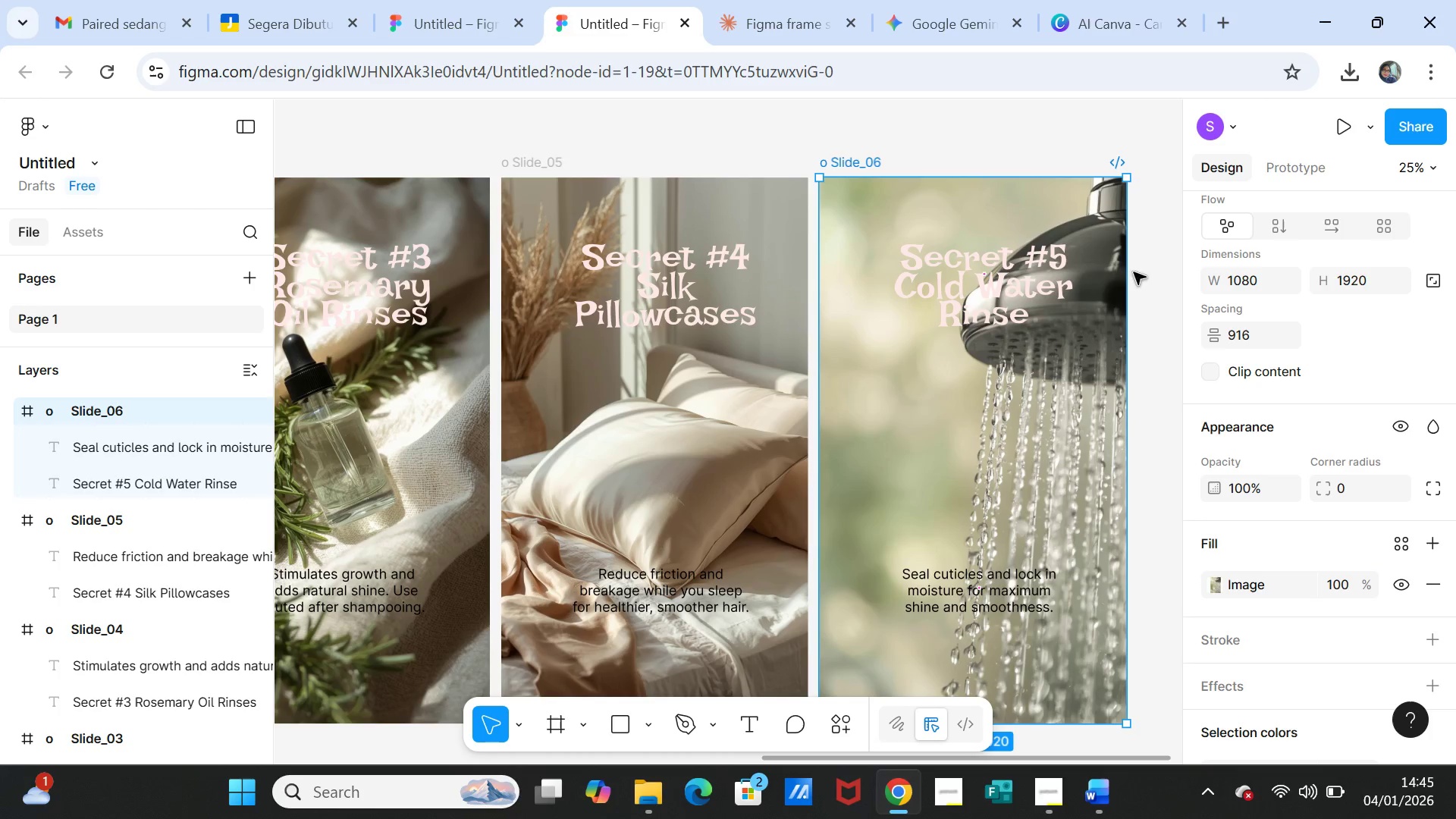 
scroll: coordinate [1130, 519], scroll_direction: down, amount: 1.0
 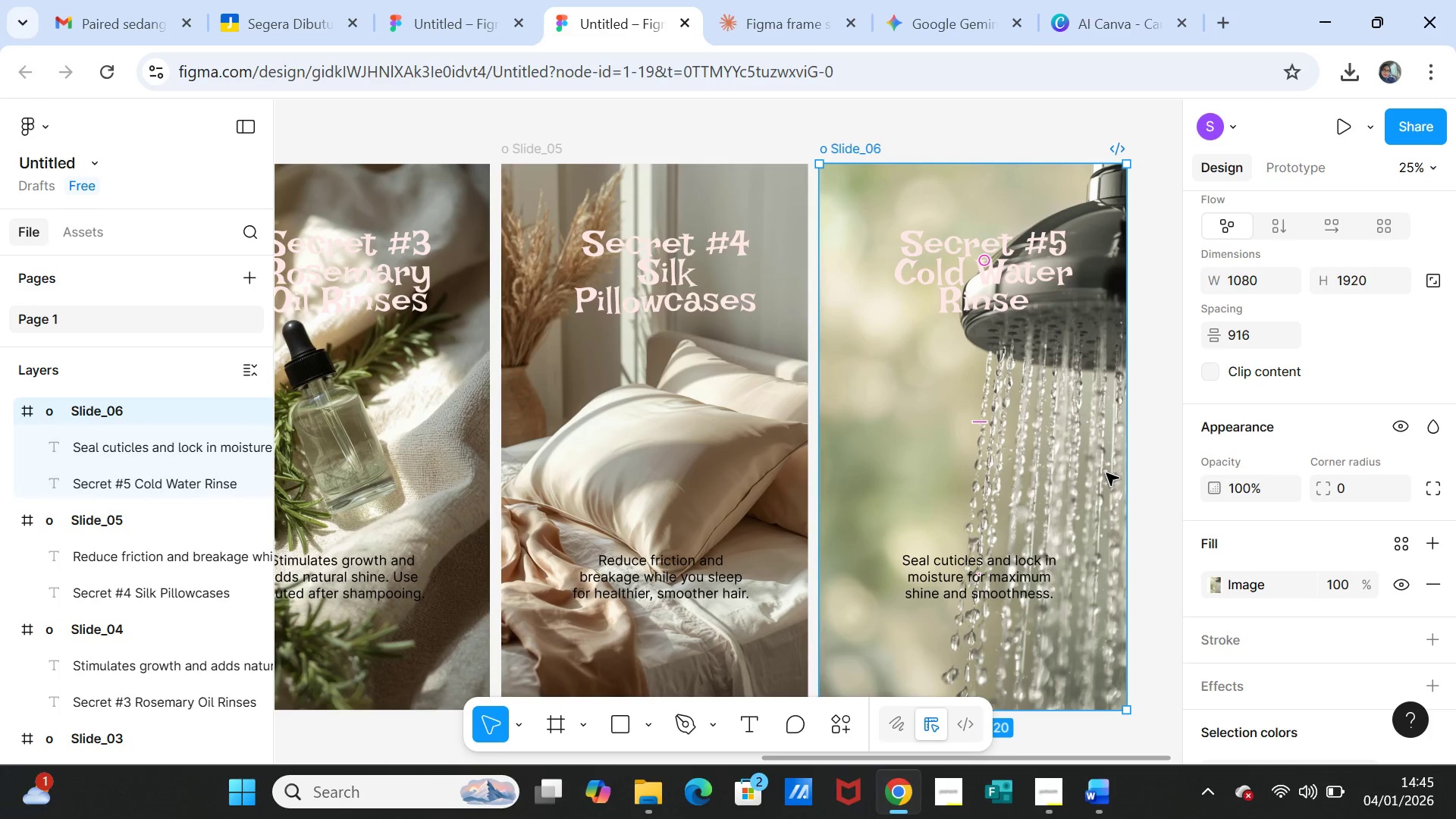 
left_click([1150, 496])
 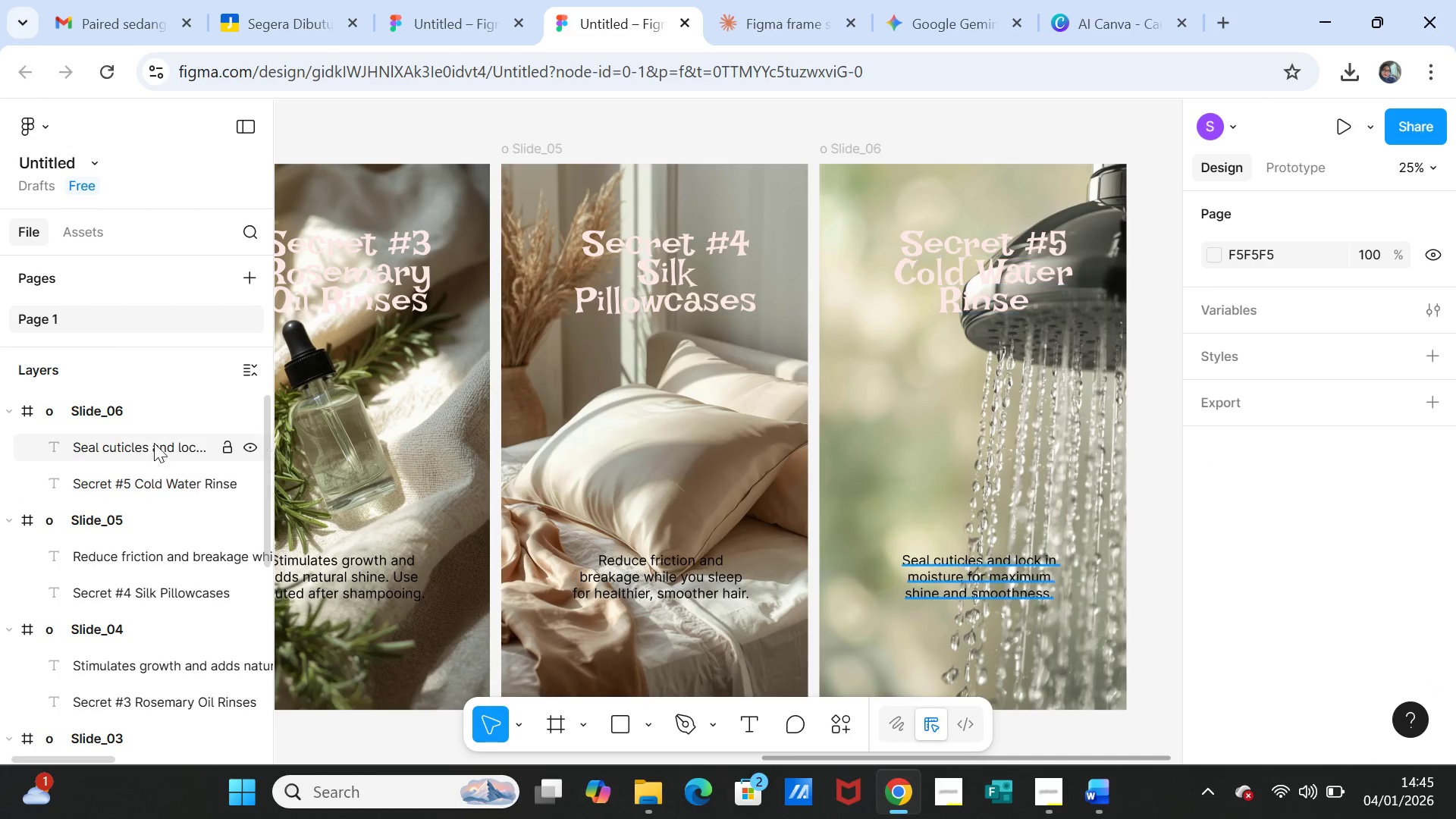 
left_click([117, 410])
 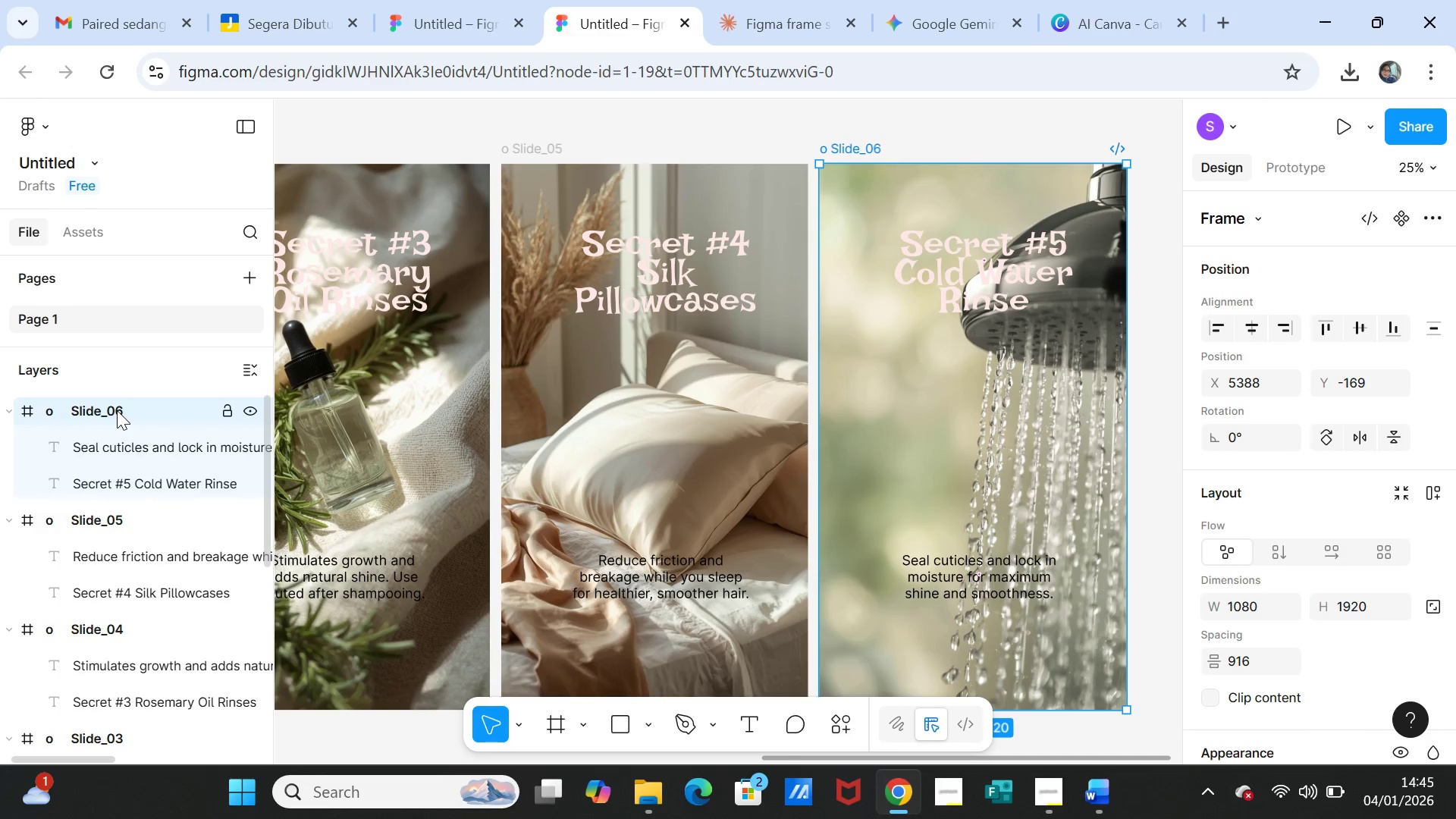 
right_click([117, 410])
 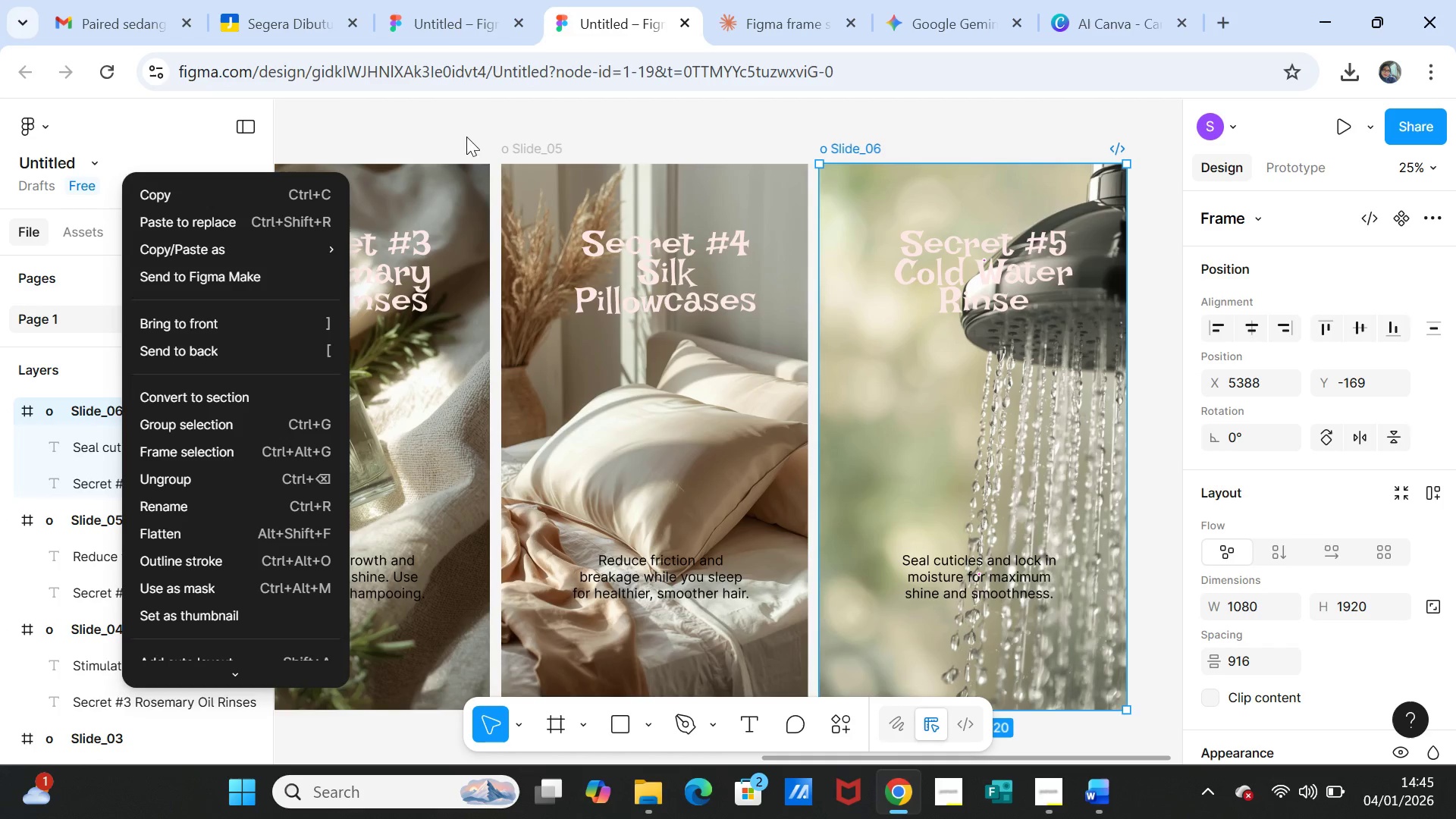 
left_click([500, 117])
 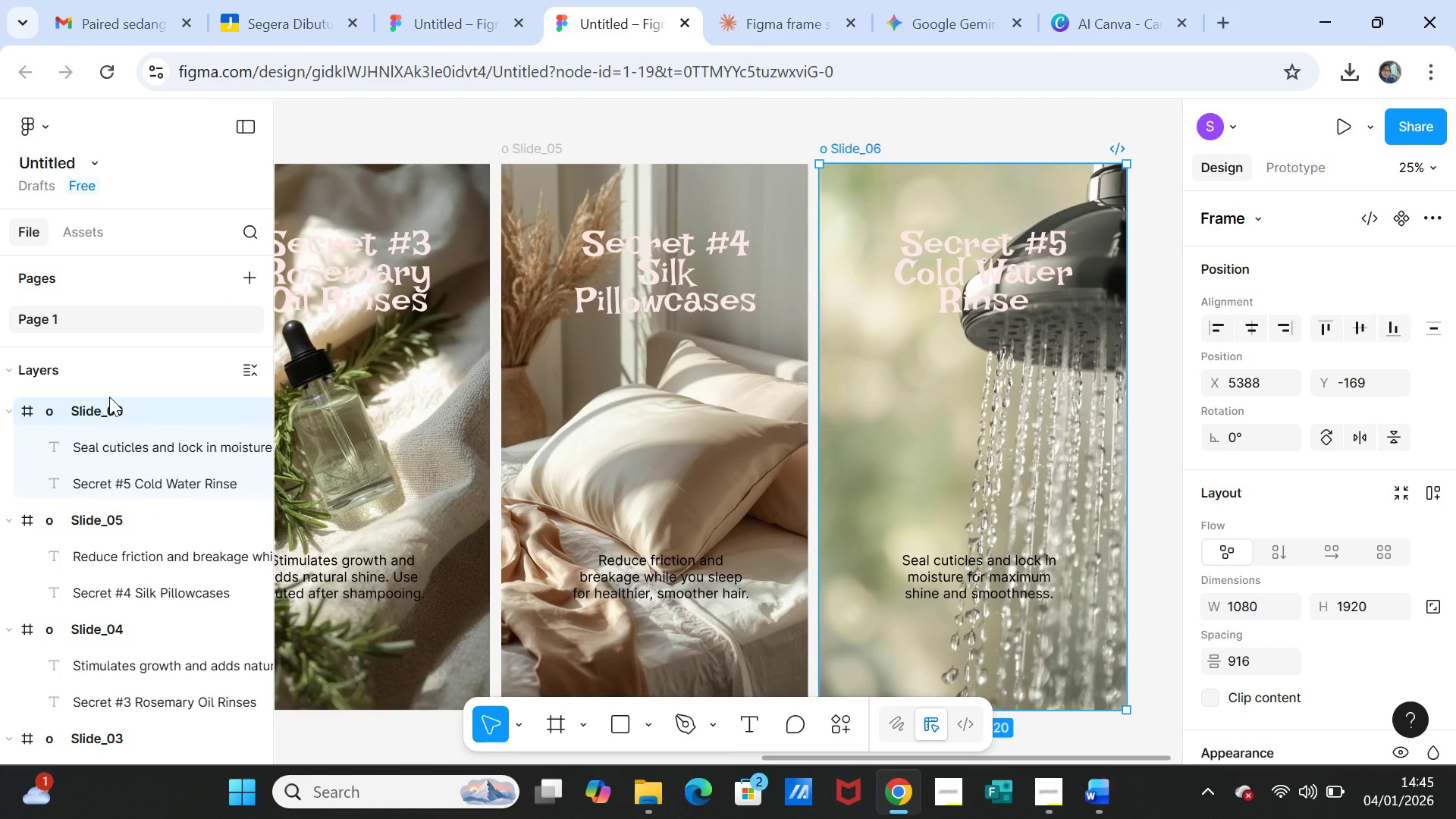 
left_click([108, 406])
 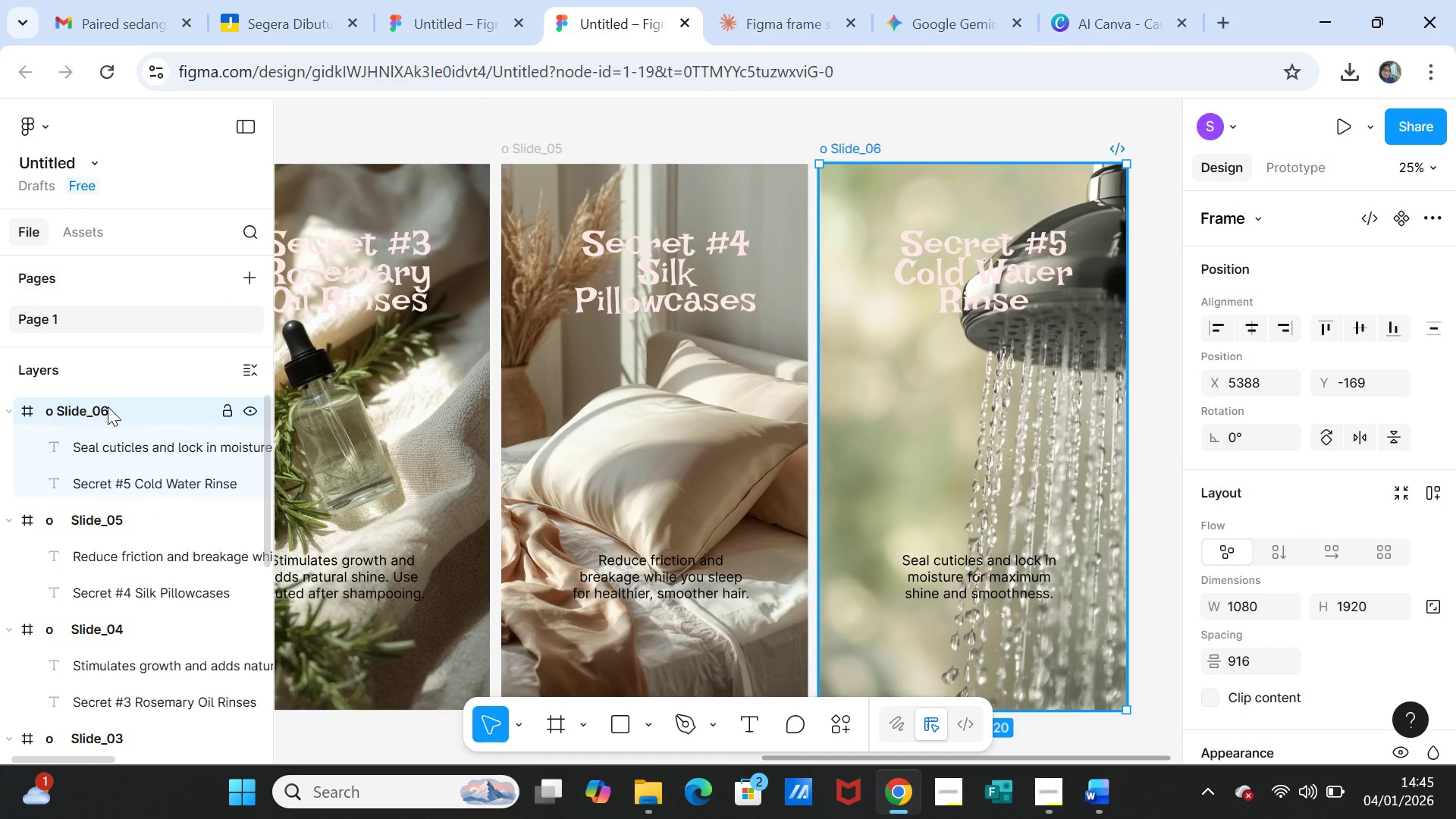 
key(Control+D)
 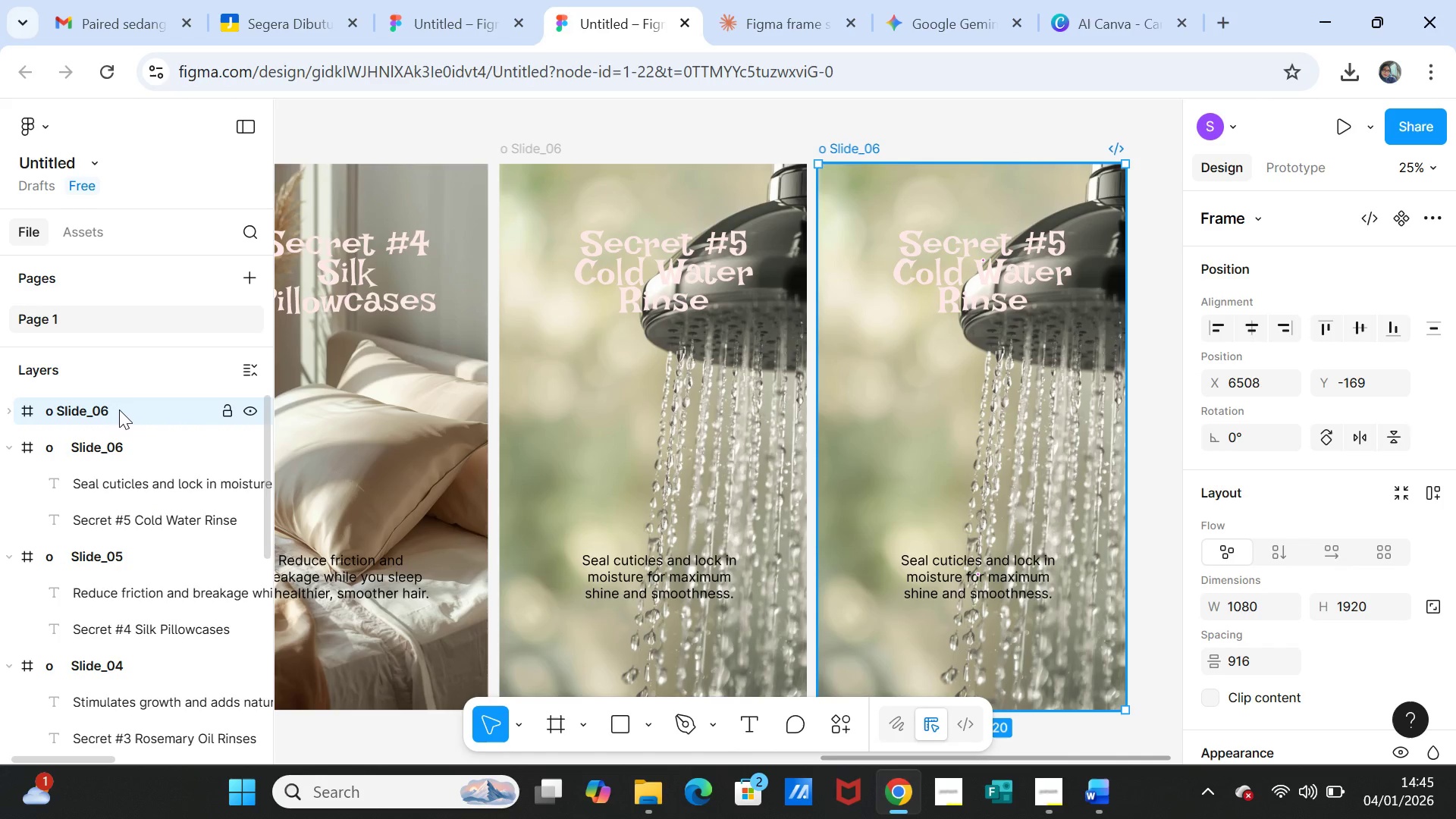 
left_click([119, 408])
 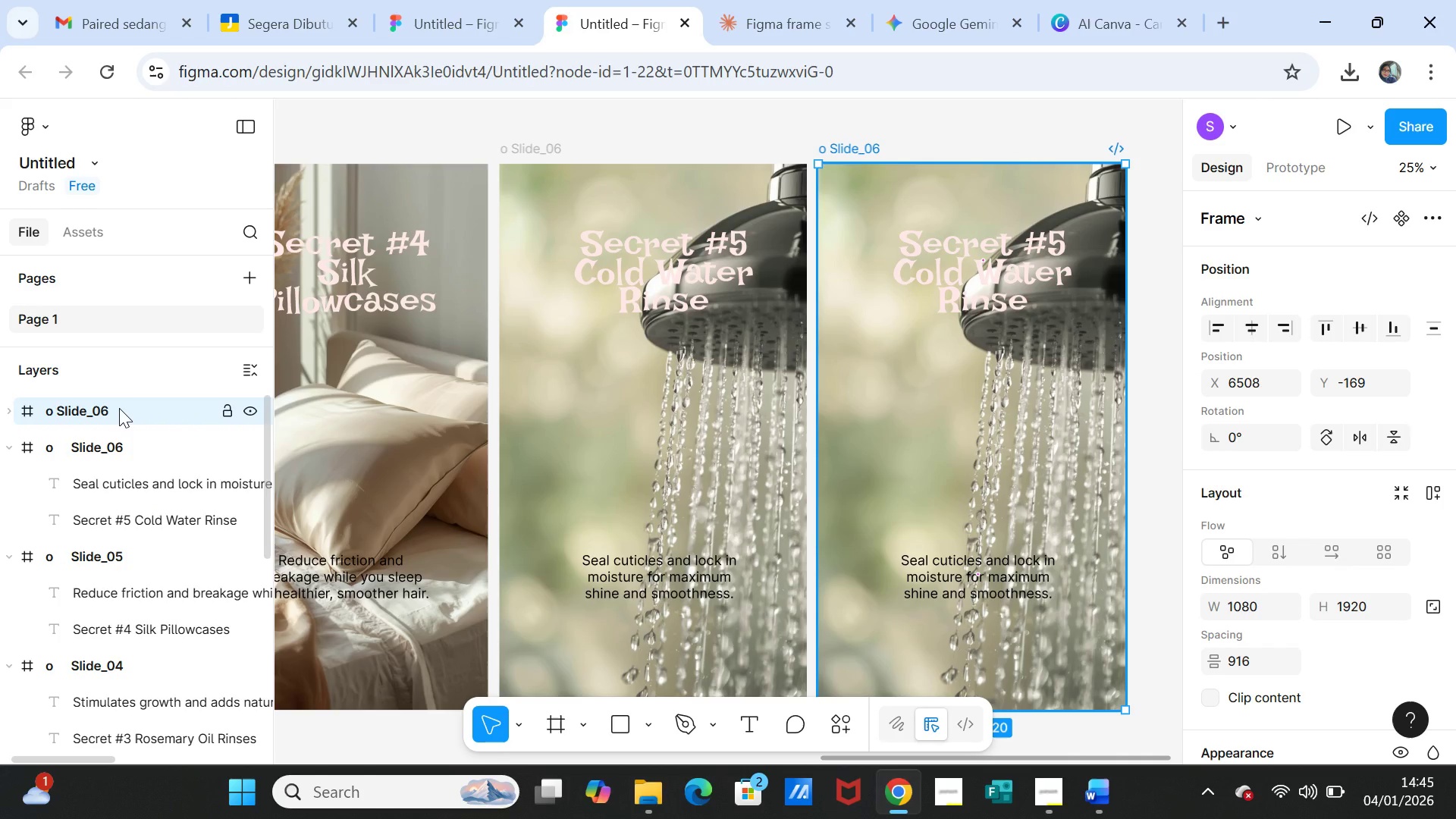 
double_click([119, 408])
 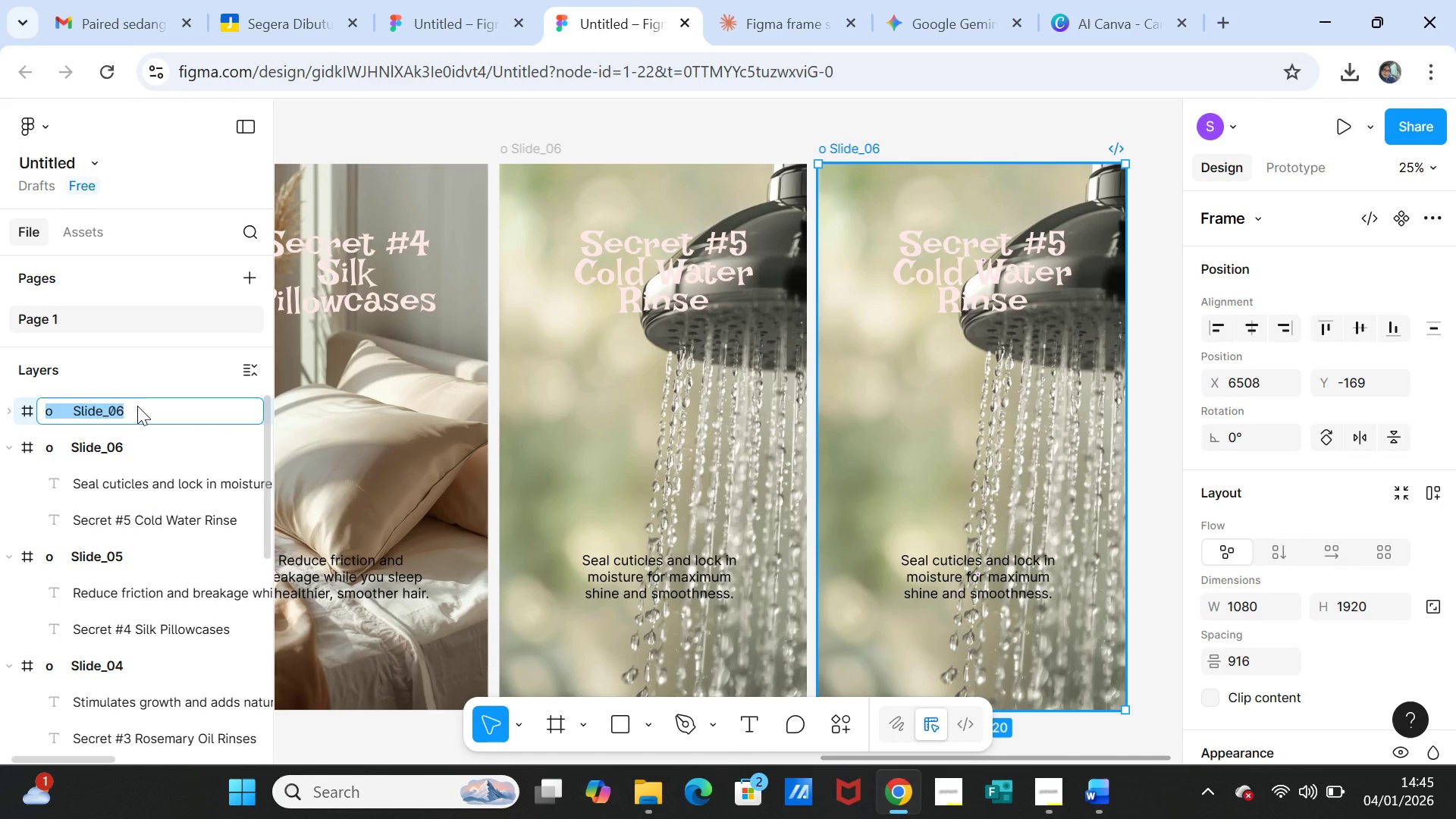 
left_click([137, 406])
 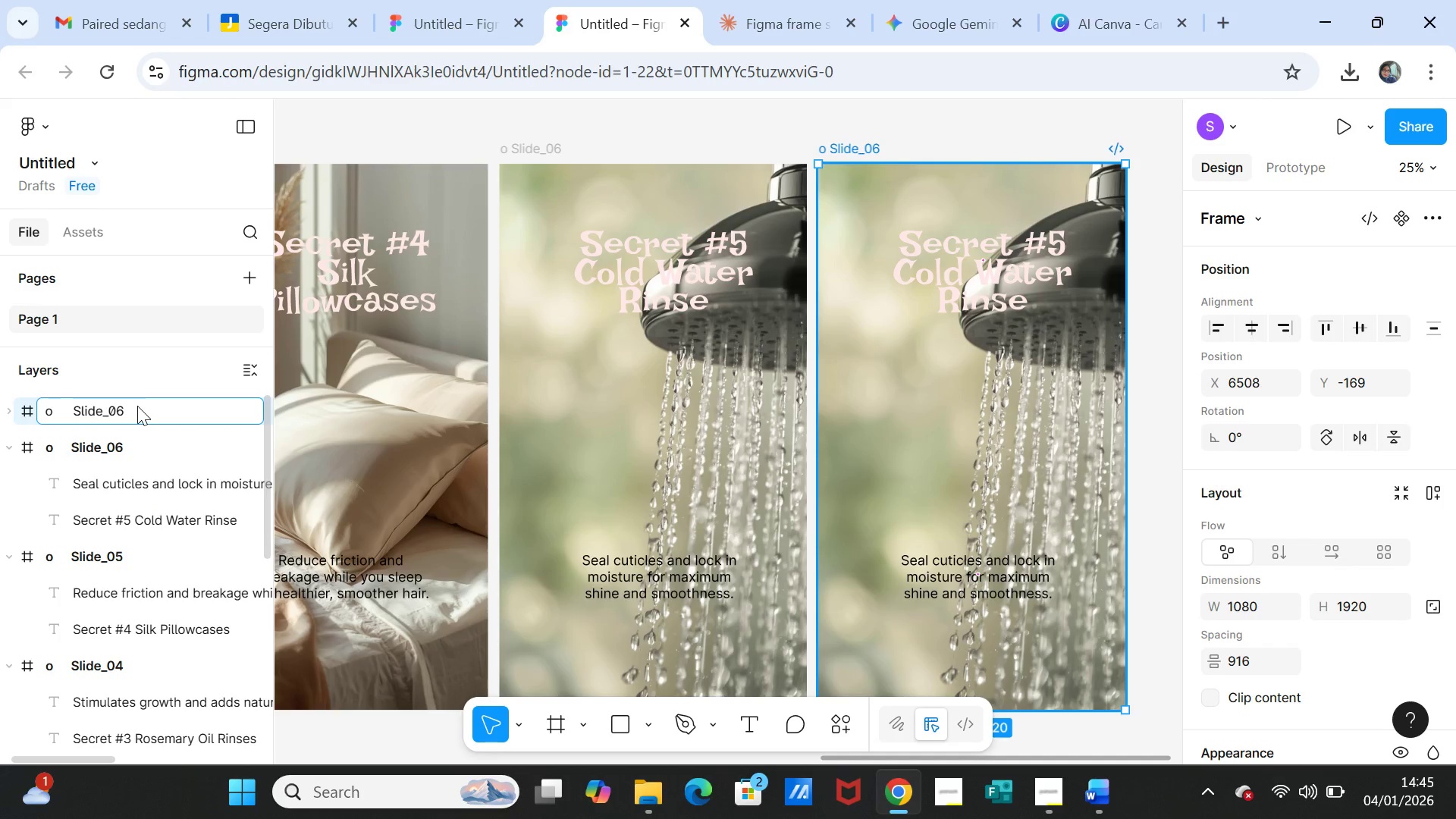 
key(Backspace)
 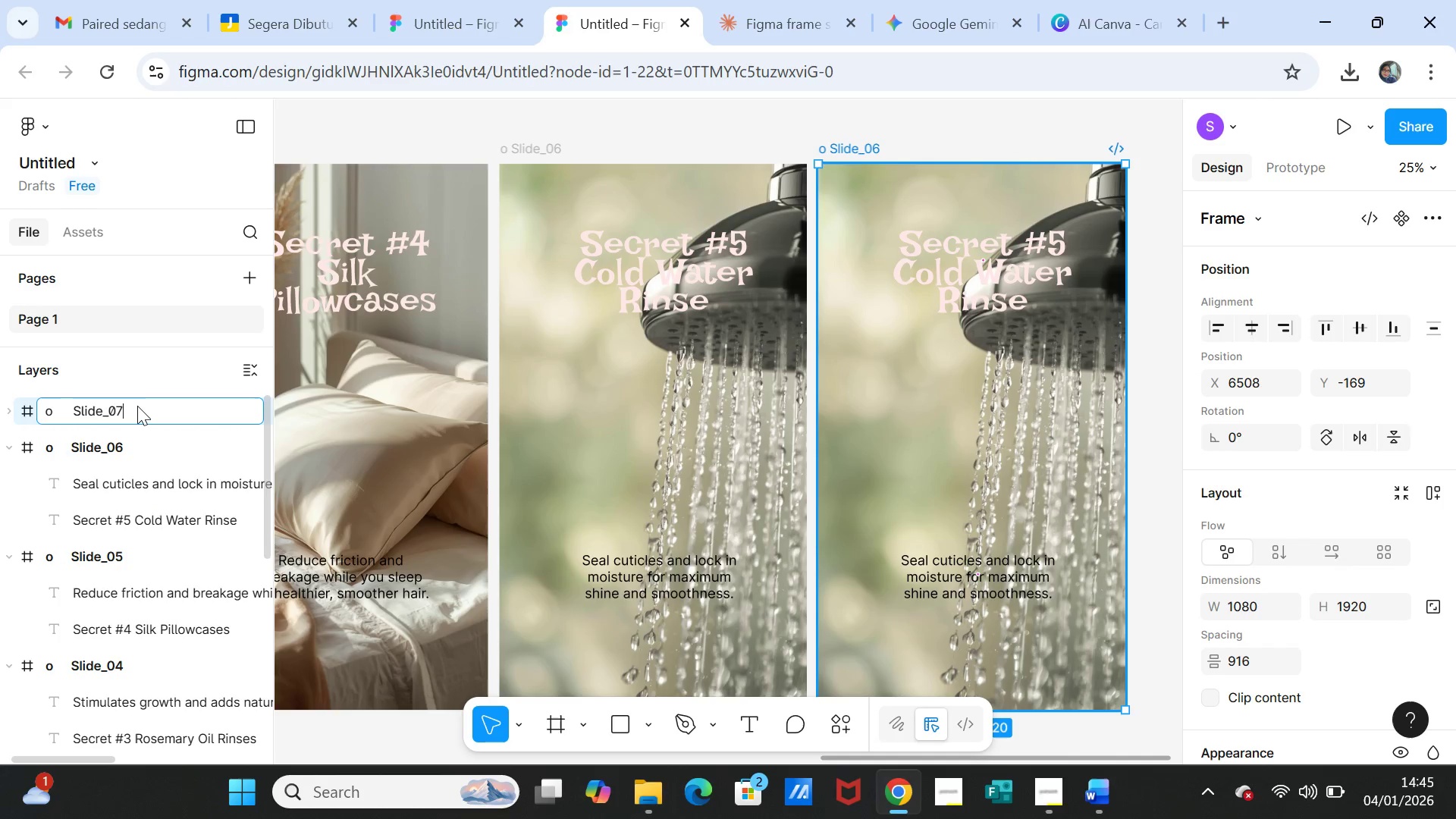 
key(7)
 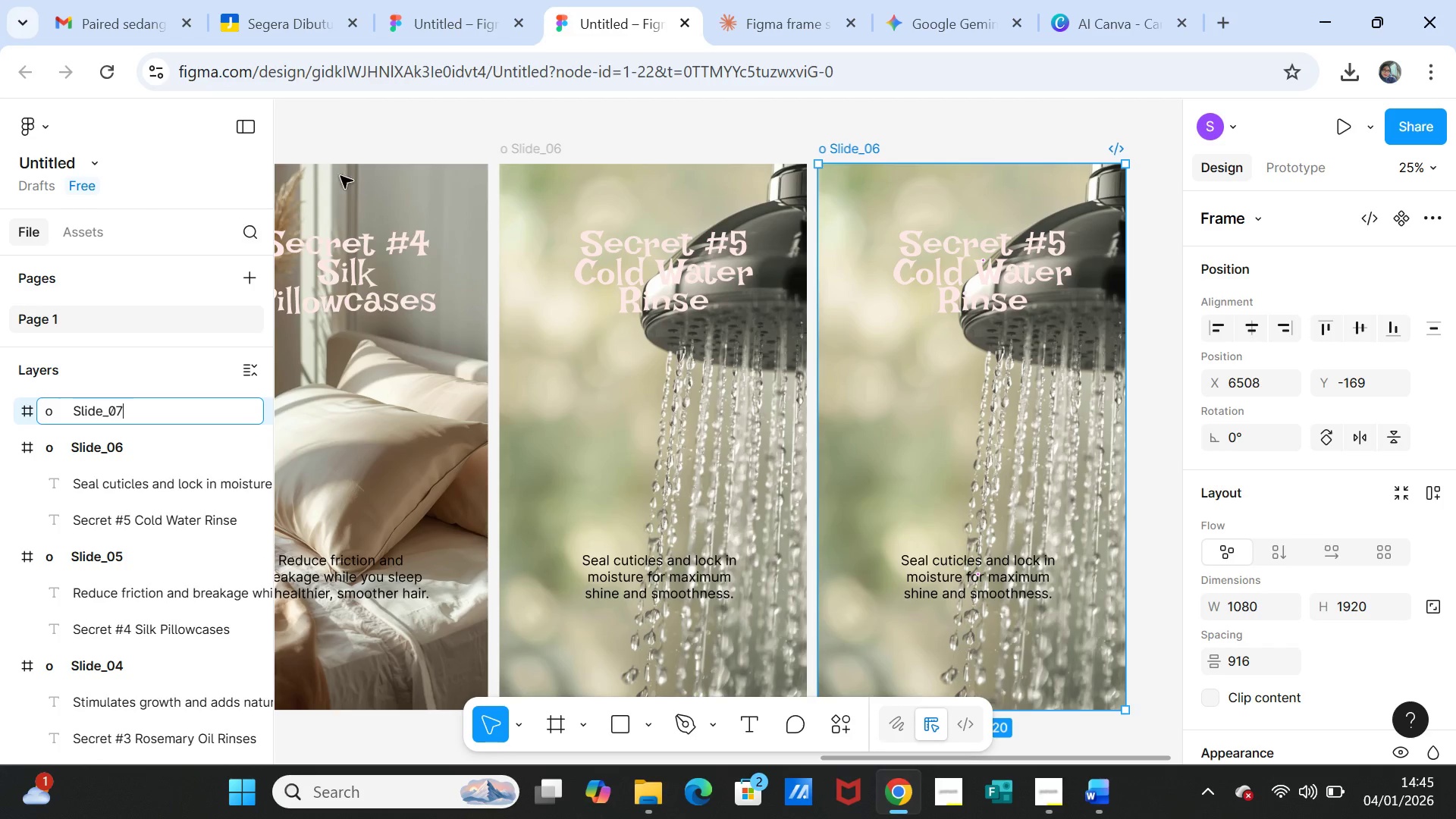 
left_click([410, 130])
 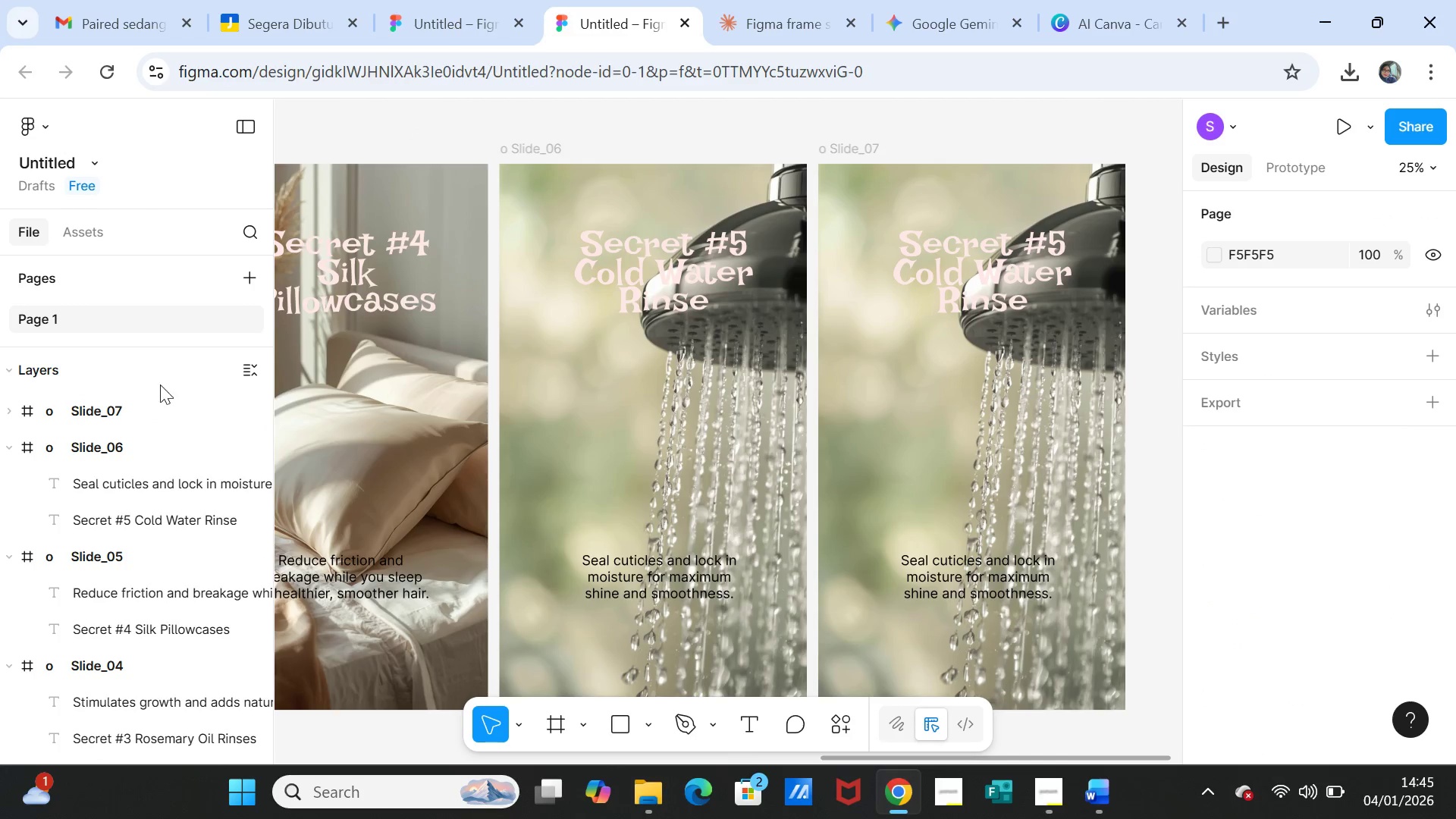 
left_click([84, 407])
 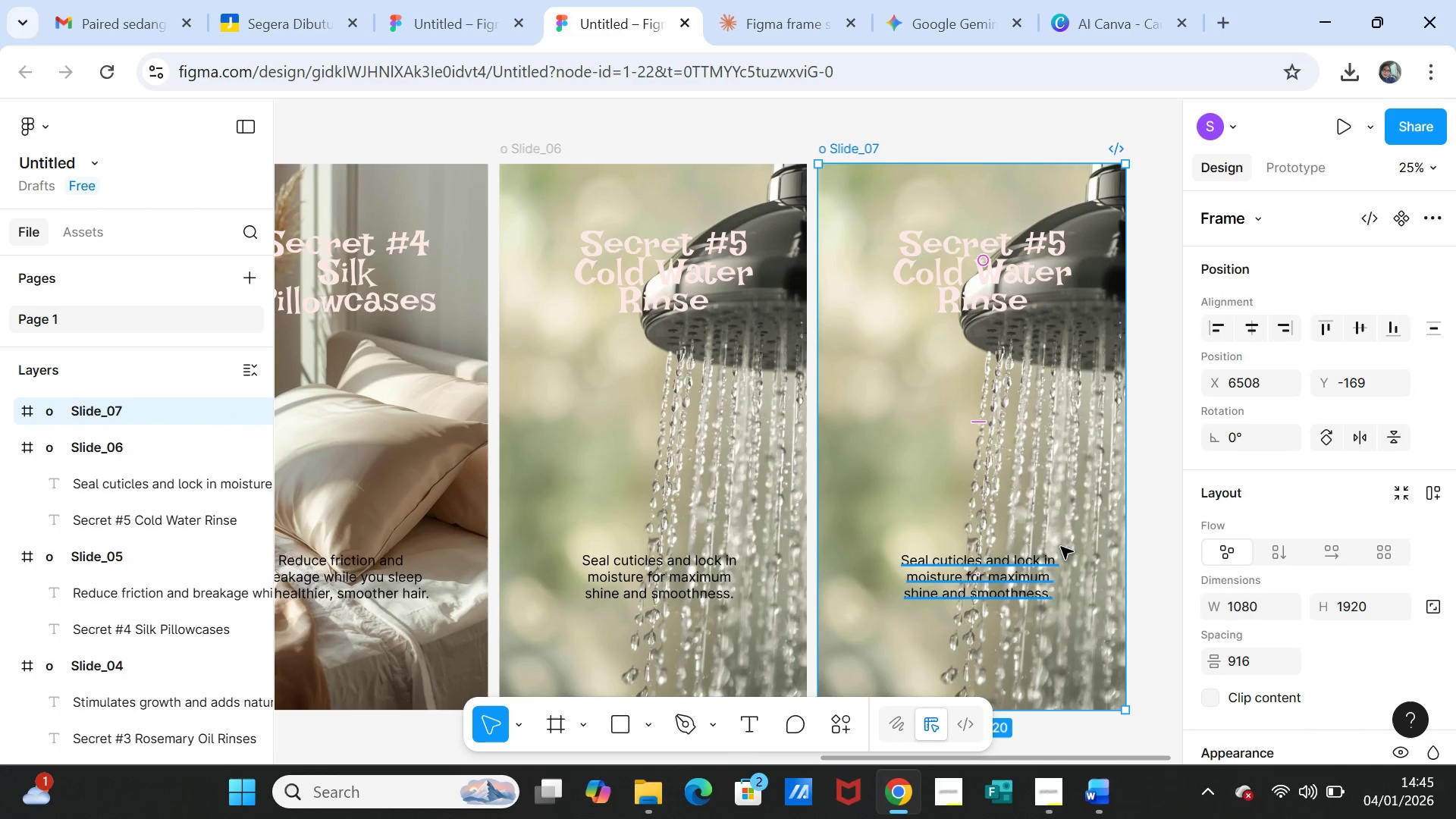 
scroll: coordinate [1054, 566], scroll_direction: down, amount: 2.0
 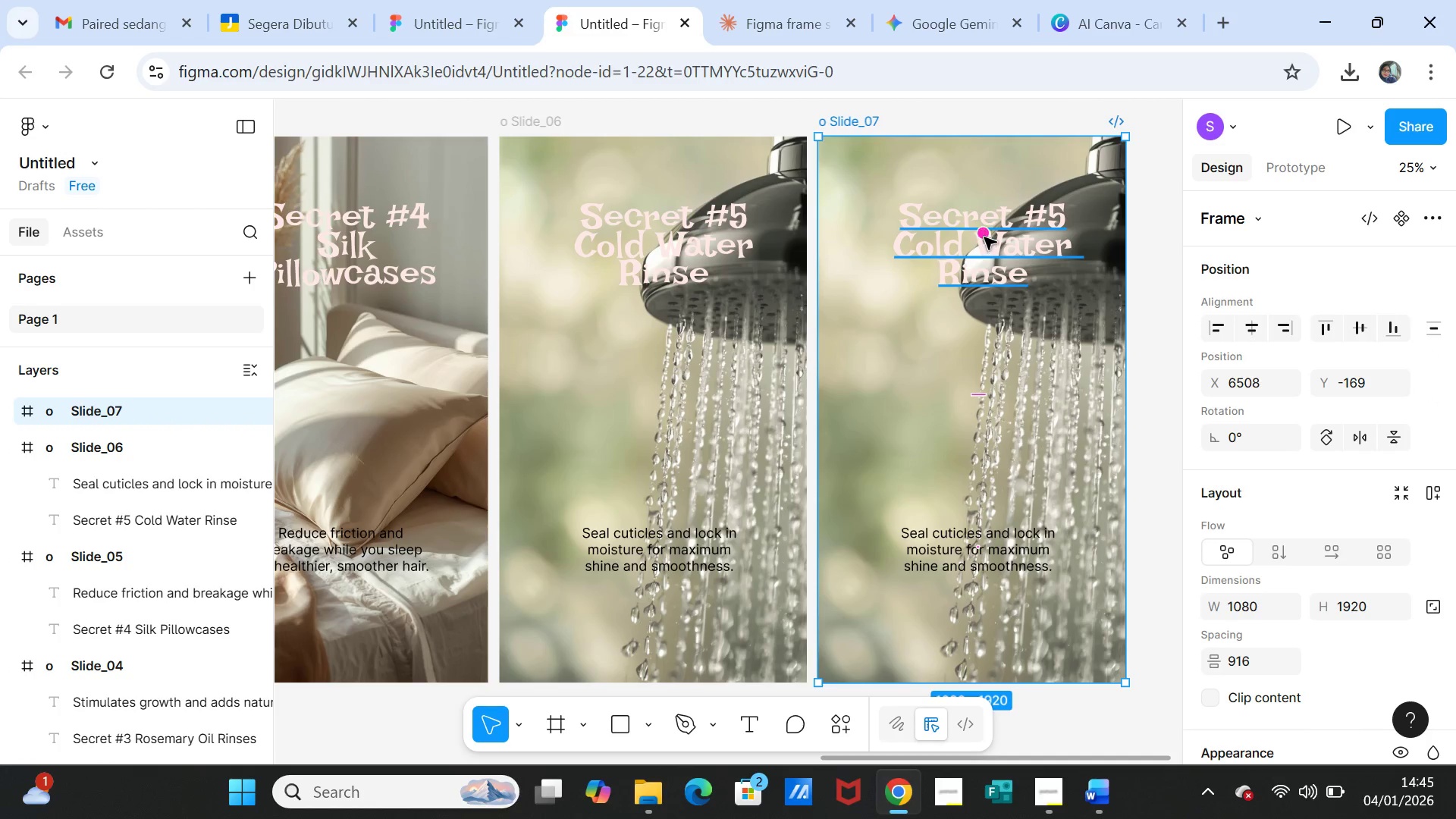 
left_click([984, 237])
 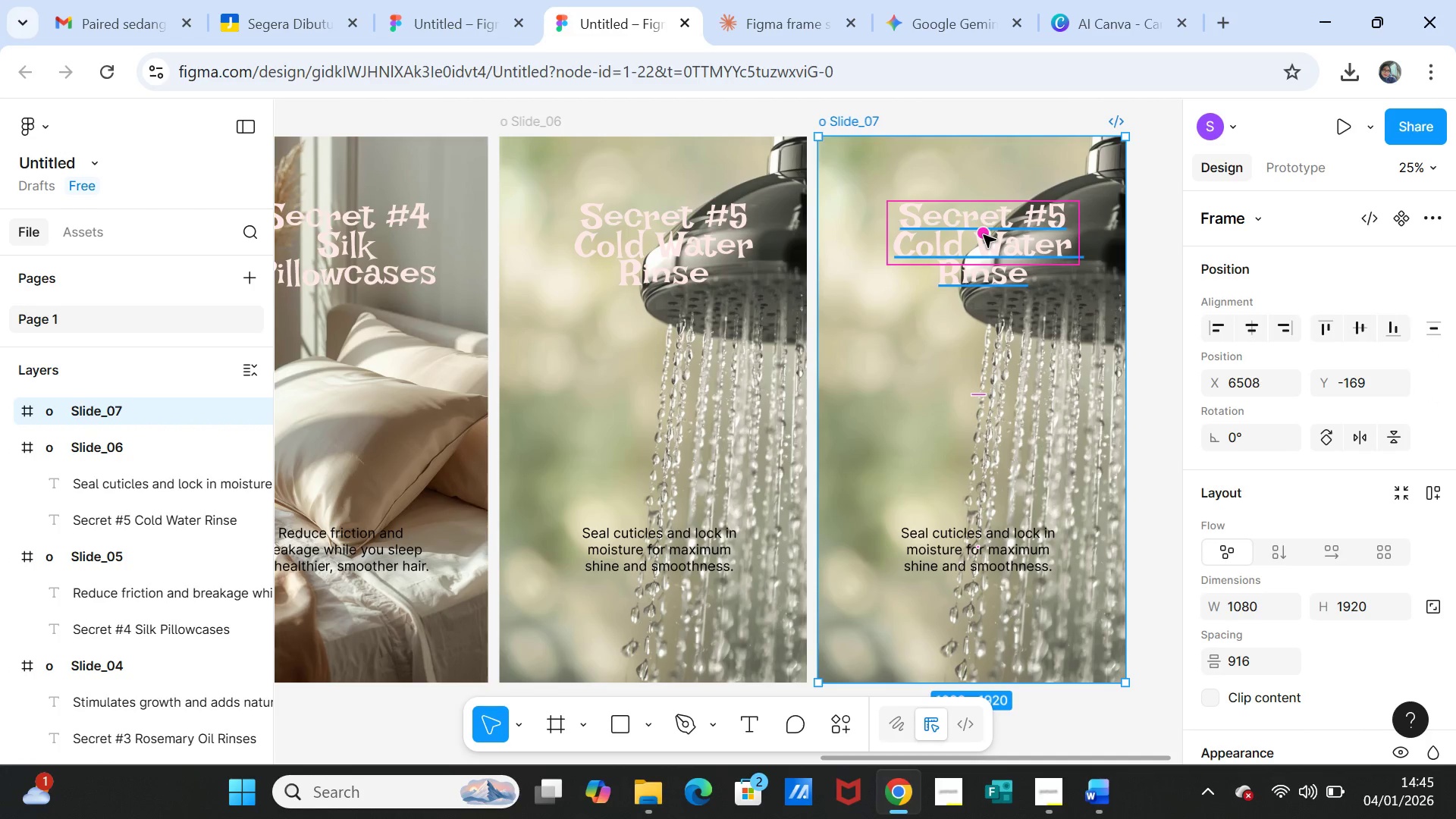 
double_click([984, 235])
 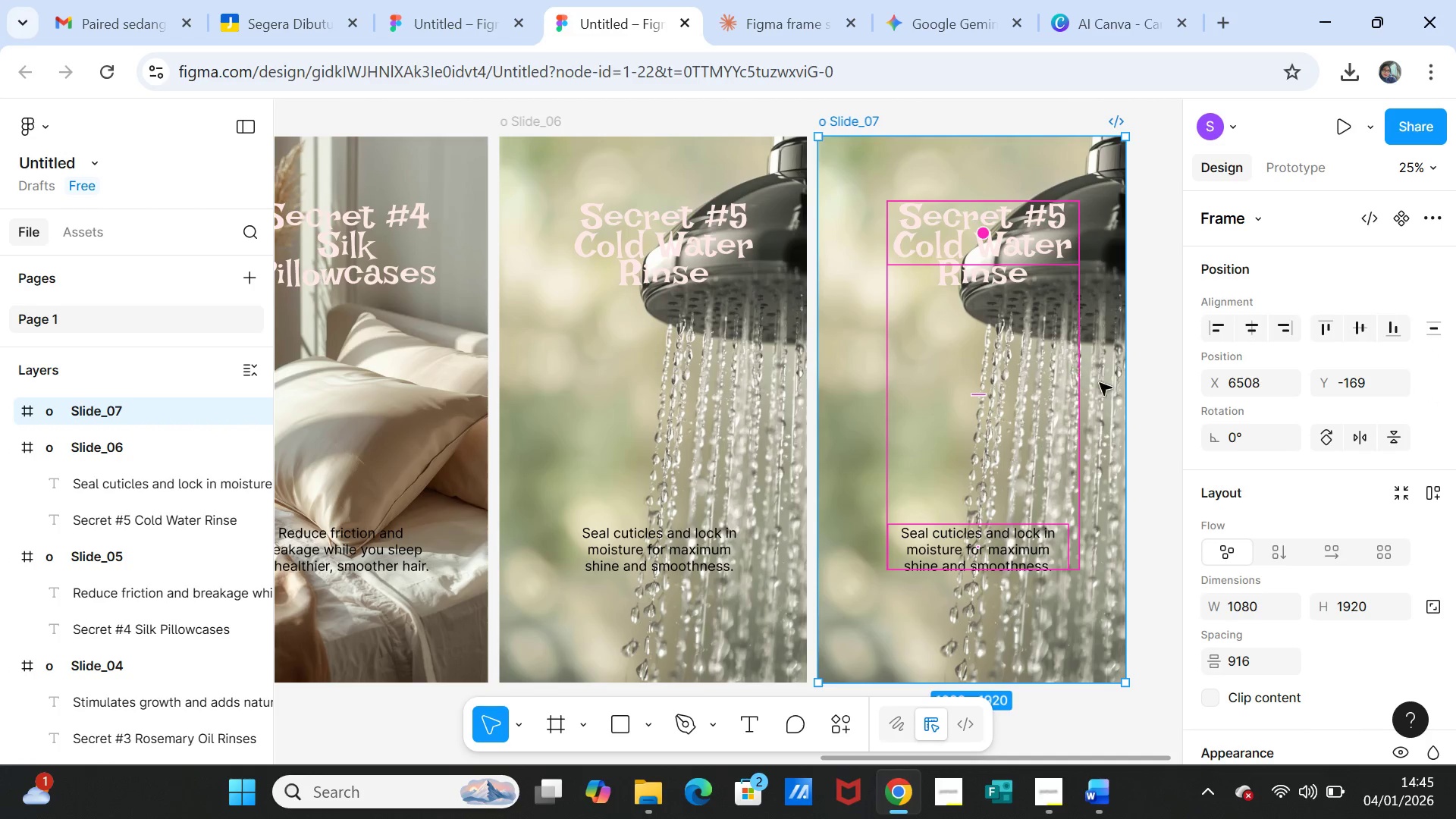 
left_click([1131, 394])
 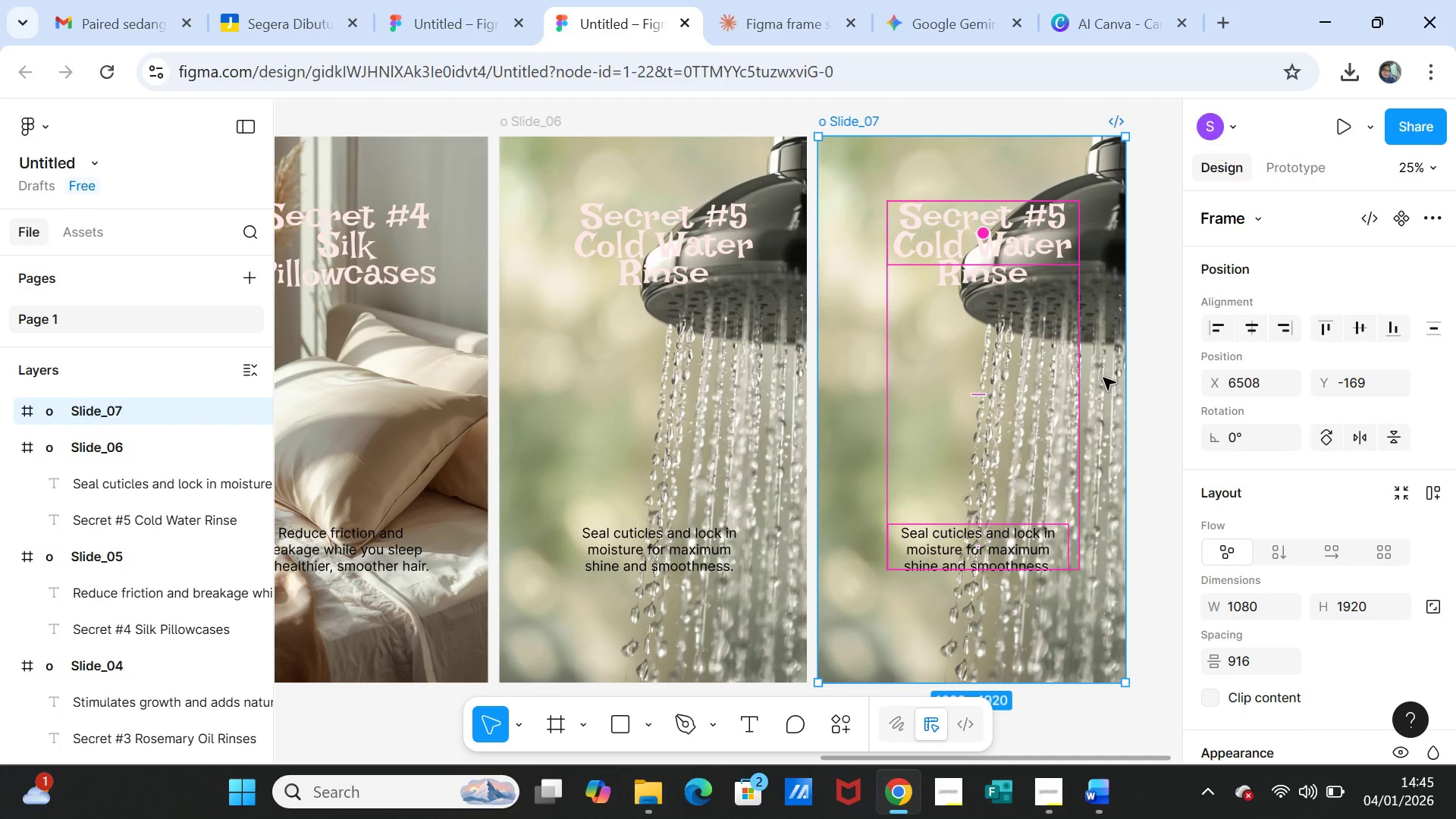 
left_click([1103, 378])
 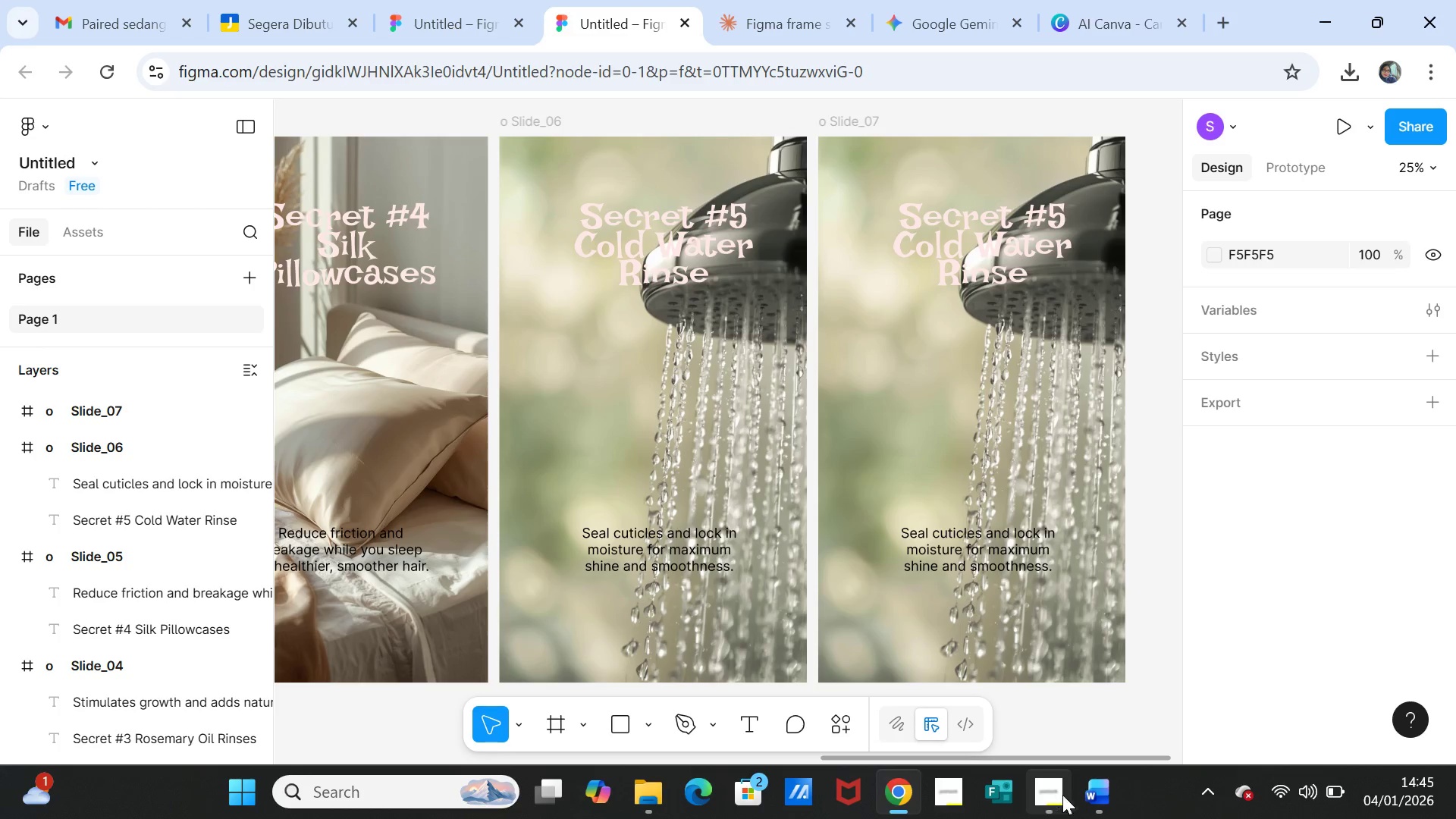 
left_click([1092, 792])
 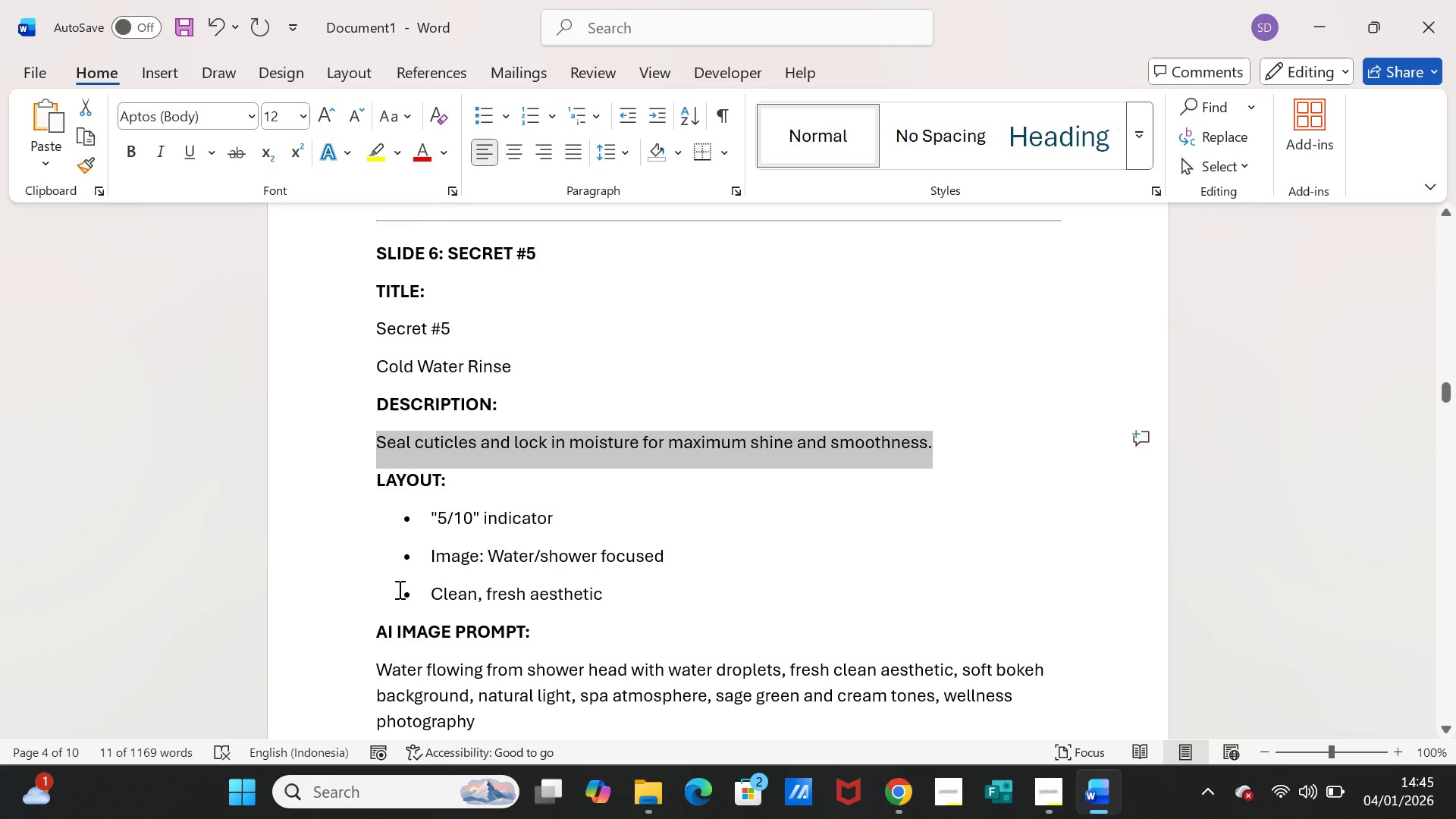 
scroll: coordinate [395, 573], scroll_direction: down, amount: 16.0
 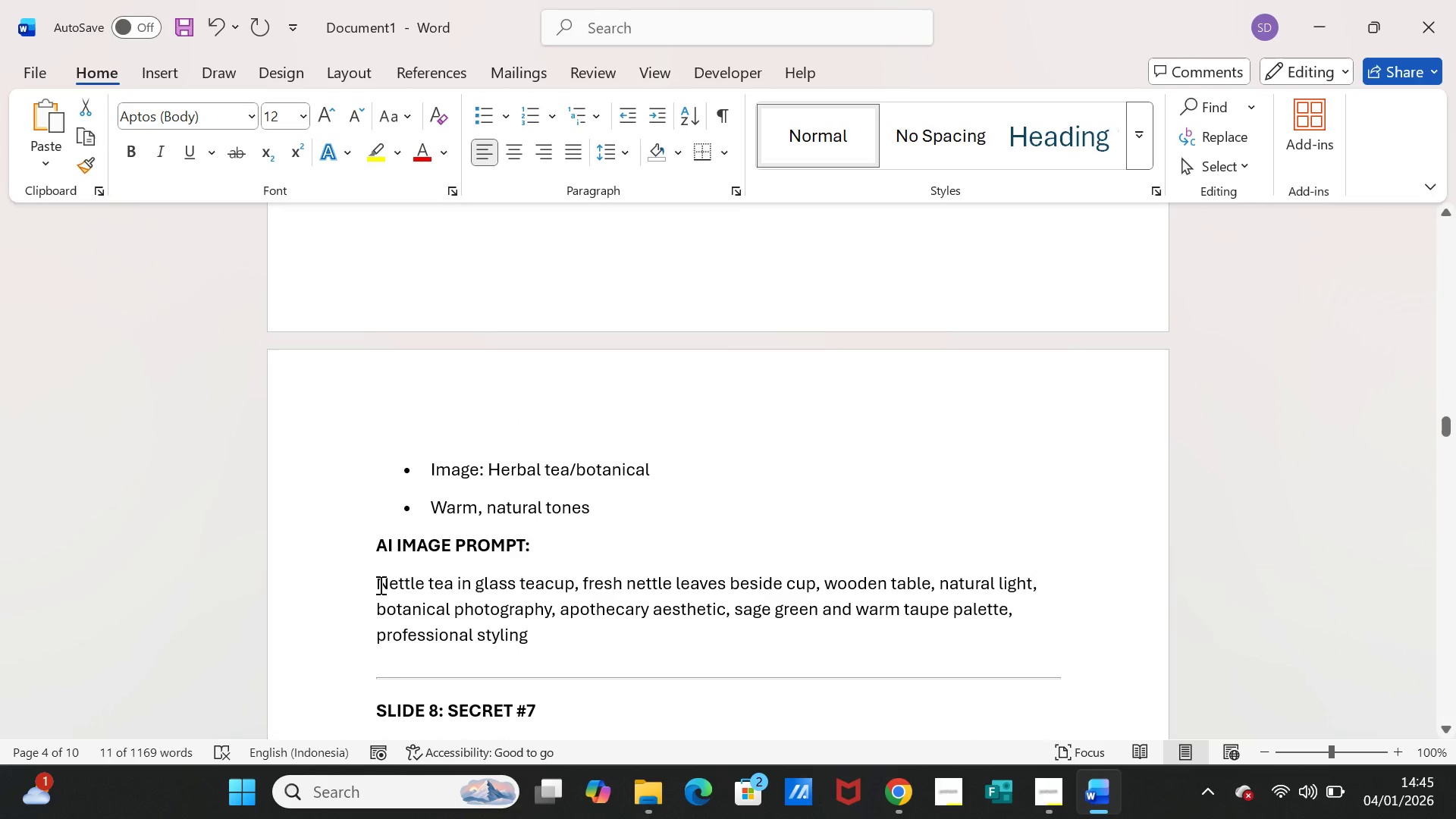 
left_click_drag(start_coordinate=[379, 585], to_coordinate=[529, 626])
 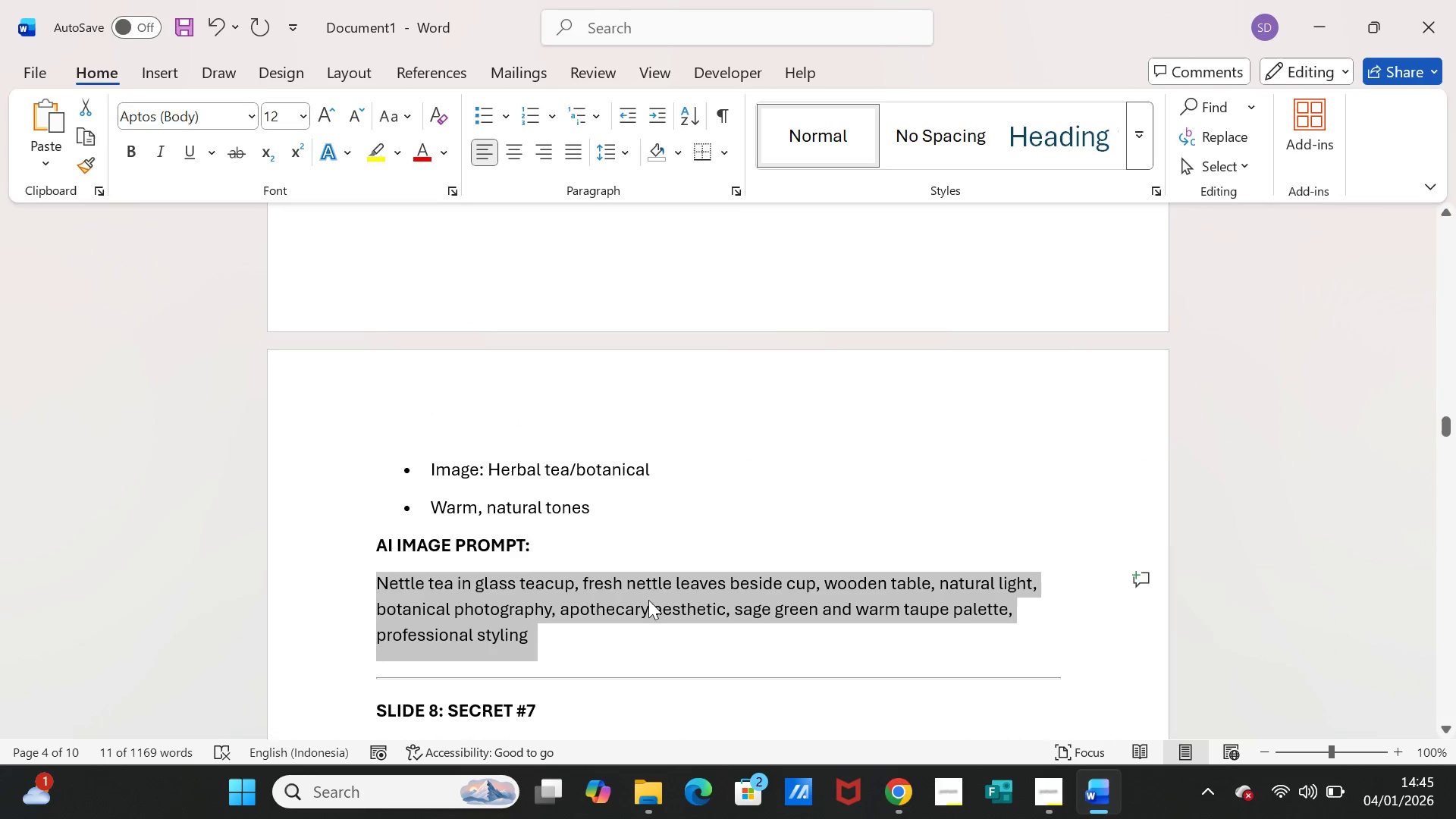 
key(Control+C)
 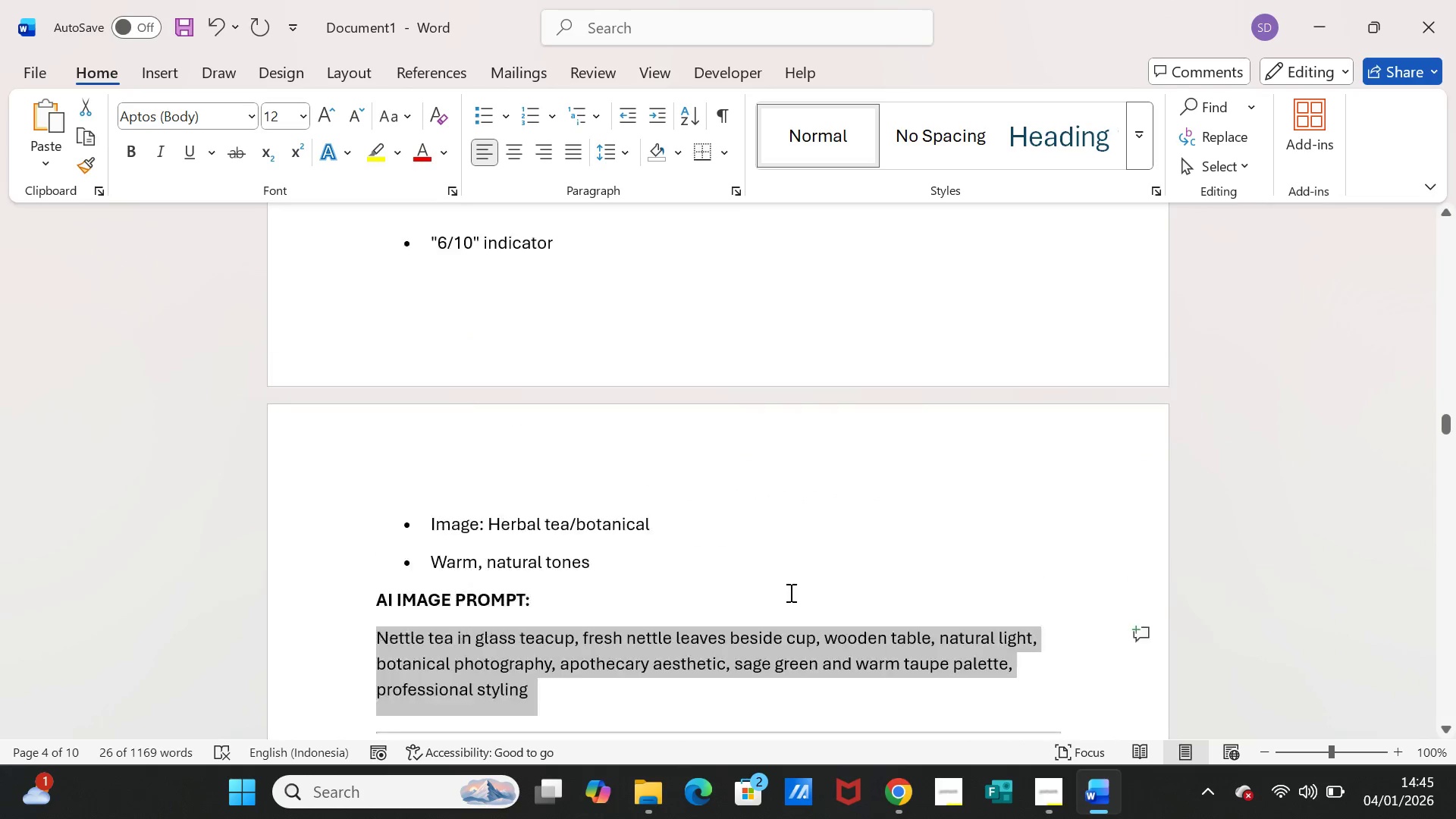 
scroll: coordinate [789, 592], scroll_direction: up, amount: 9.0
 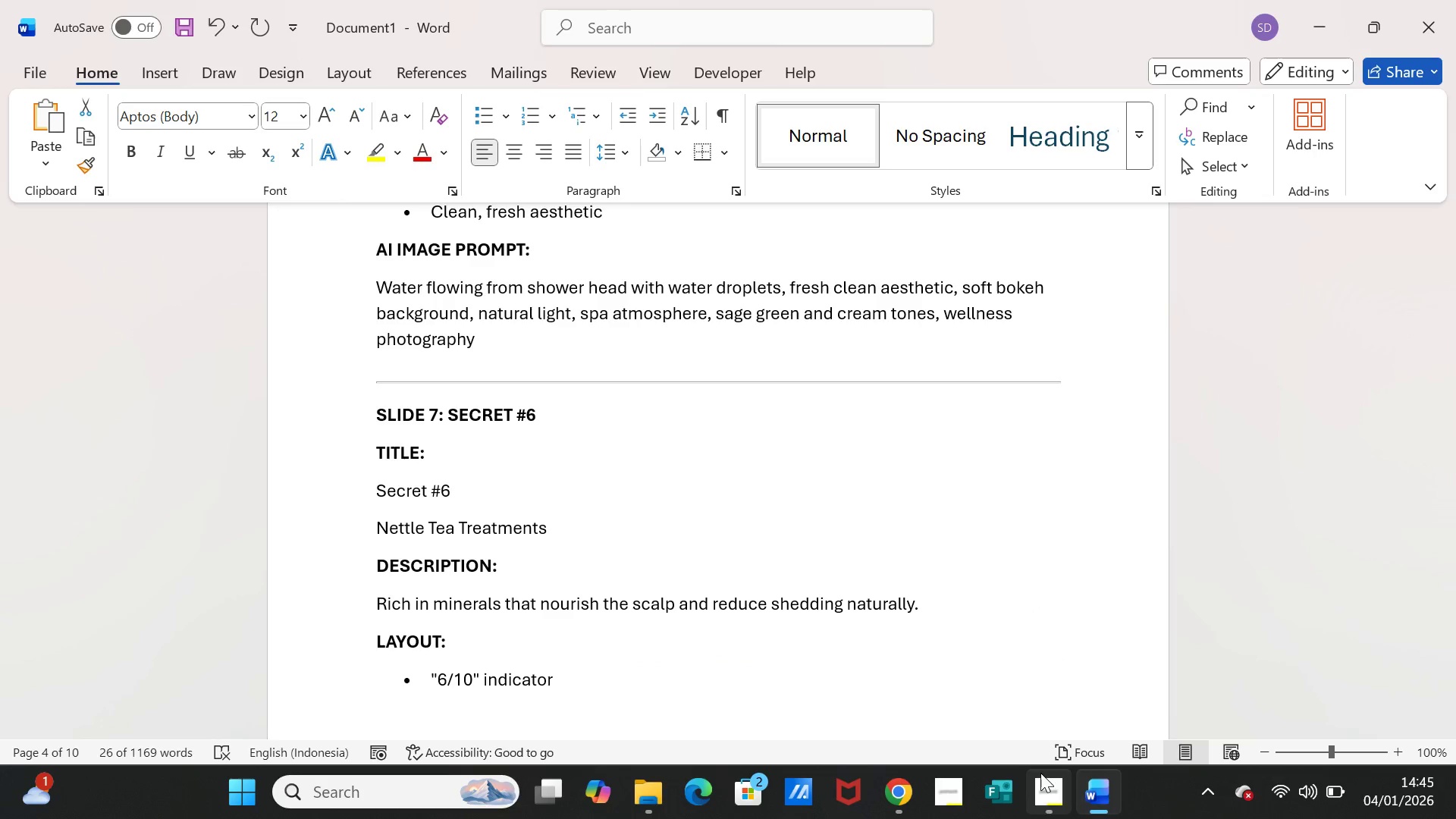 
left_click([1089, 792])
 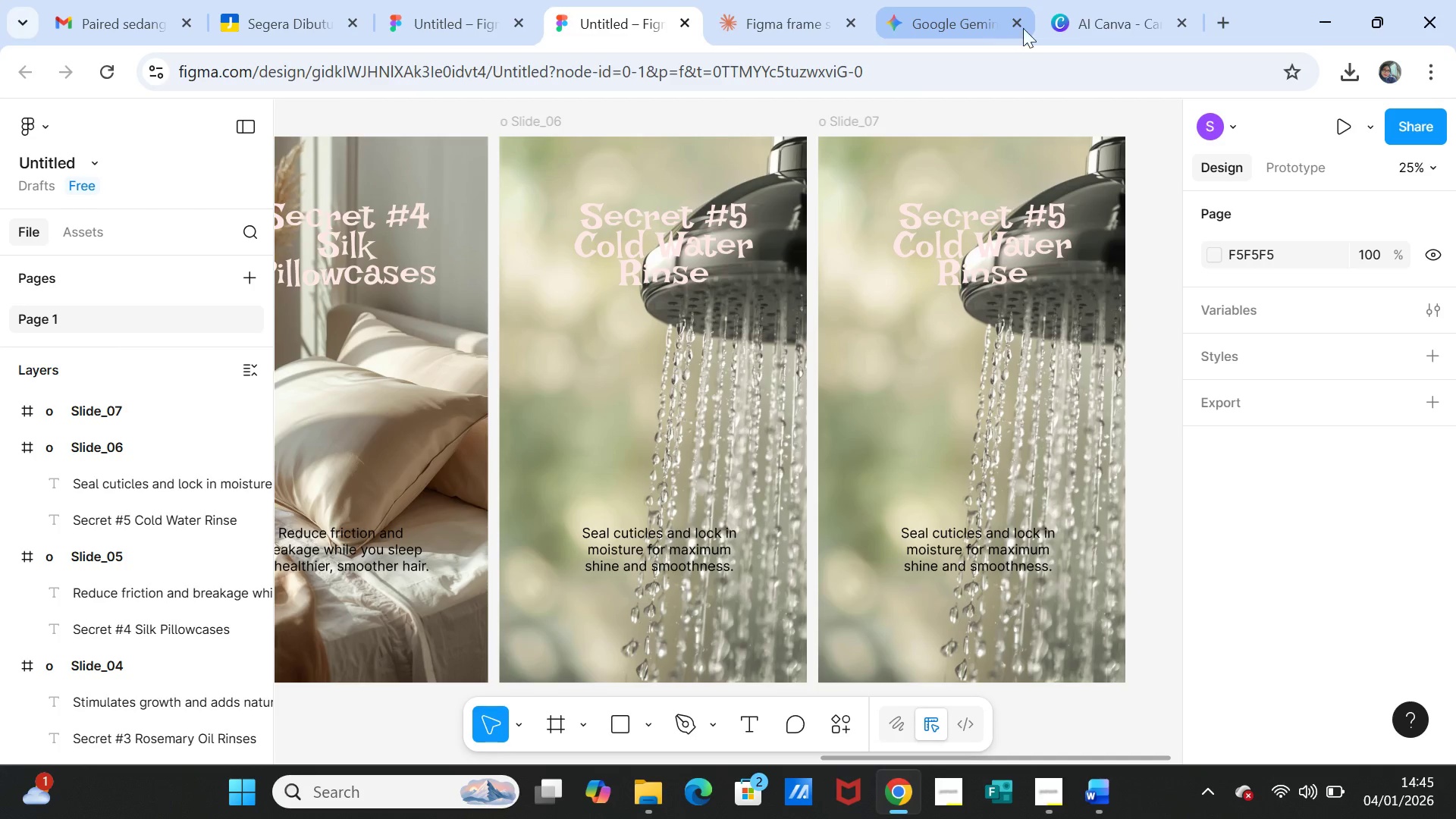 
left_click([1088, 23])
 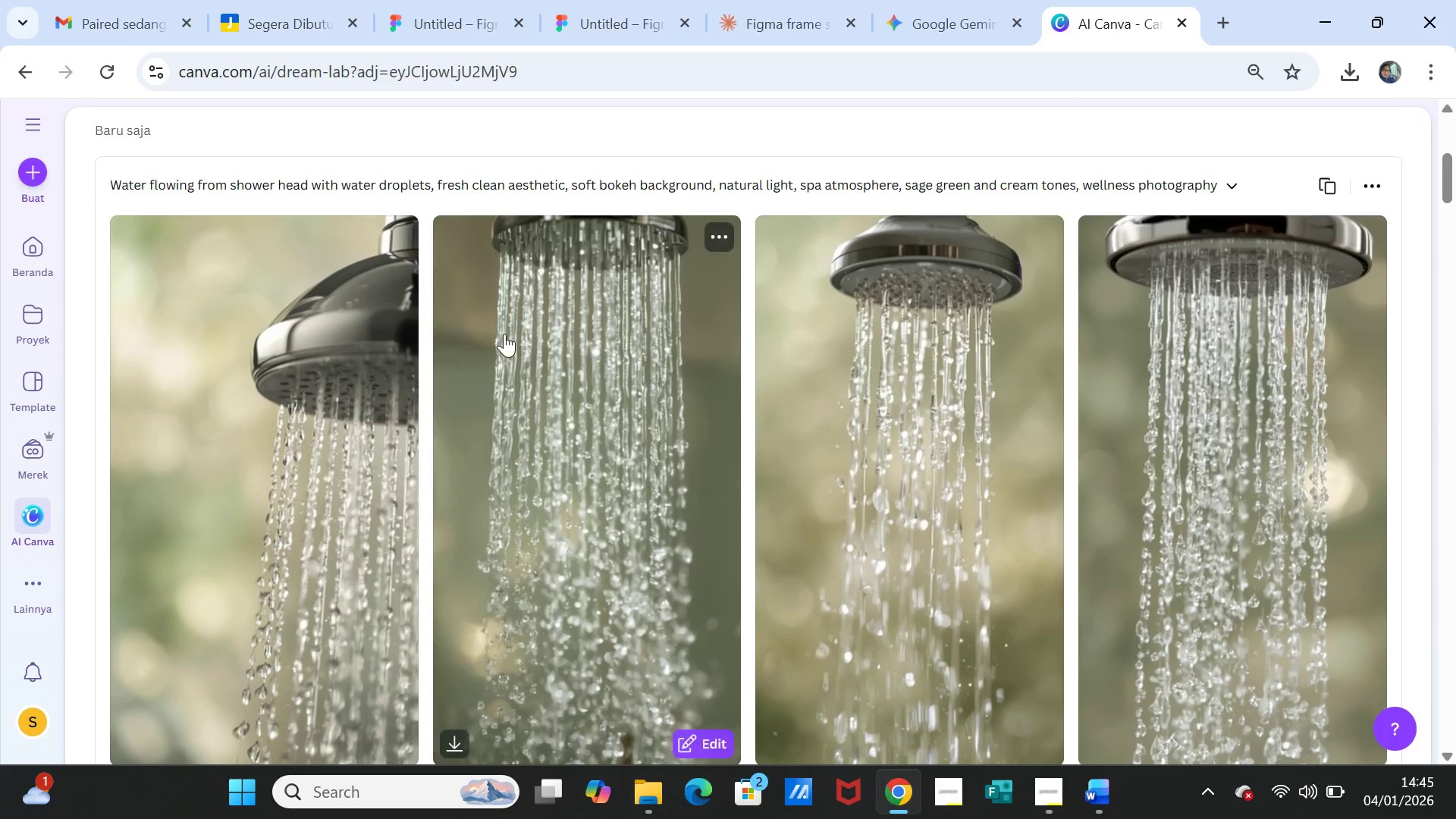 
scroll: coordinate [504, 334], scroll_direction: up, amount: 5.0
 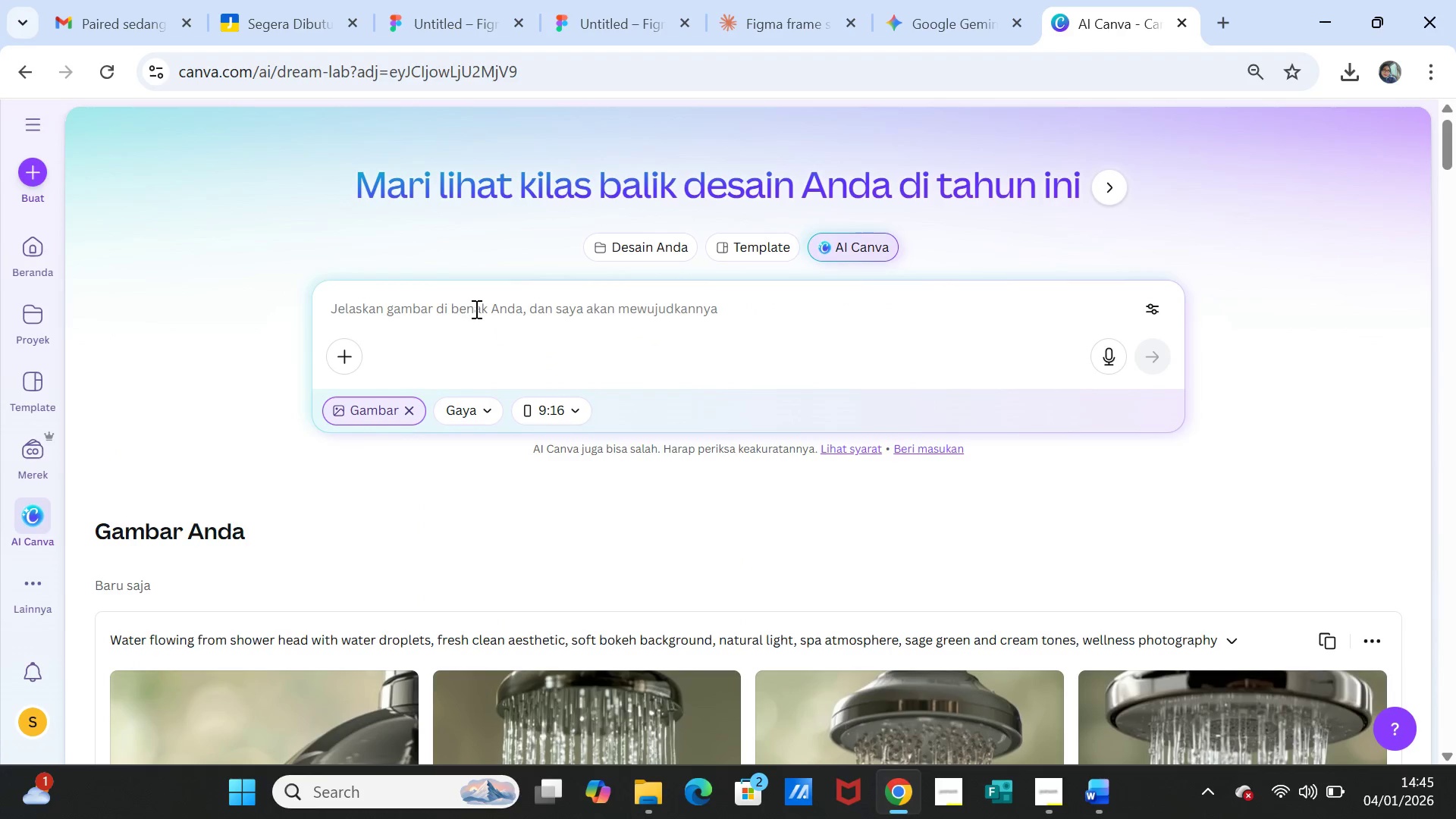 
left_click([475, 309])
 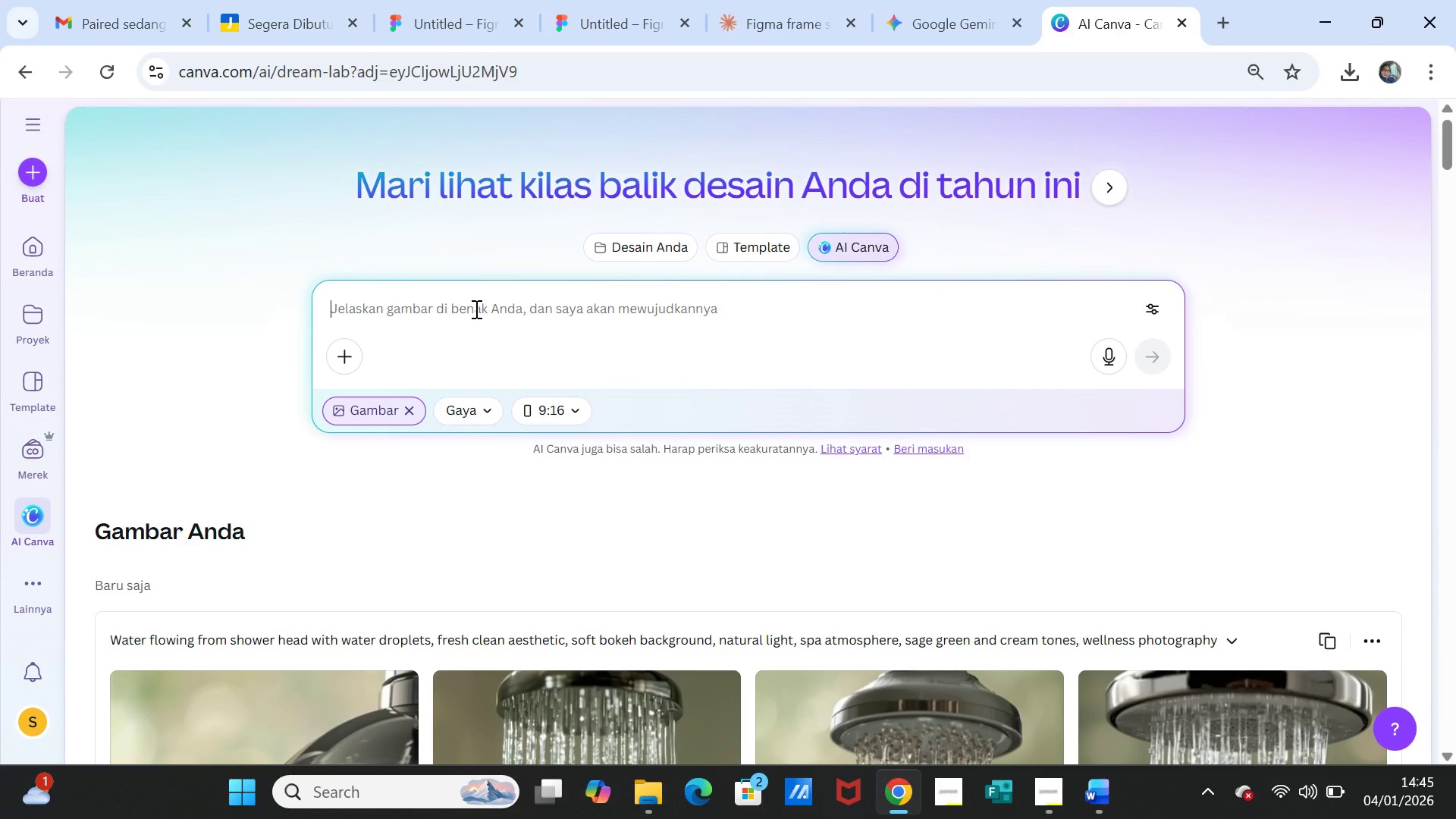 
key(Control+V)
 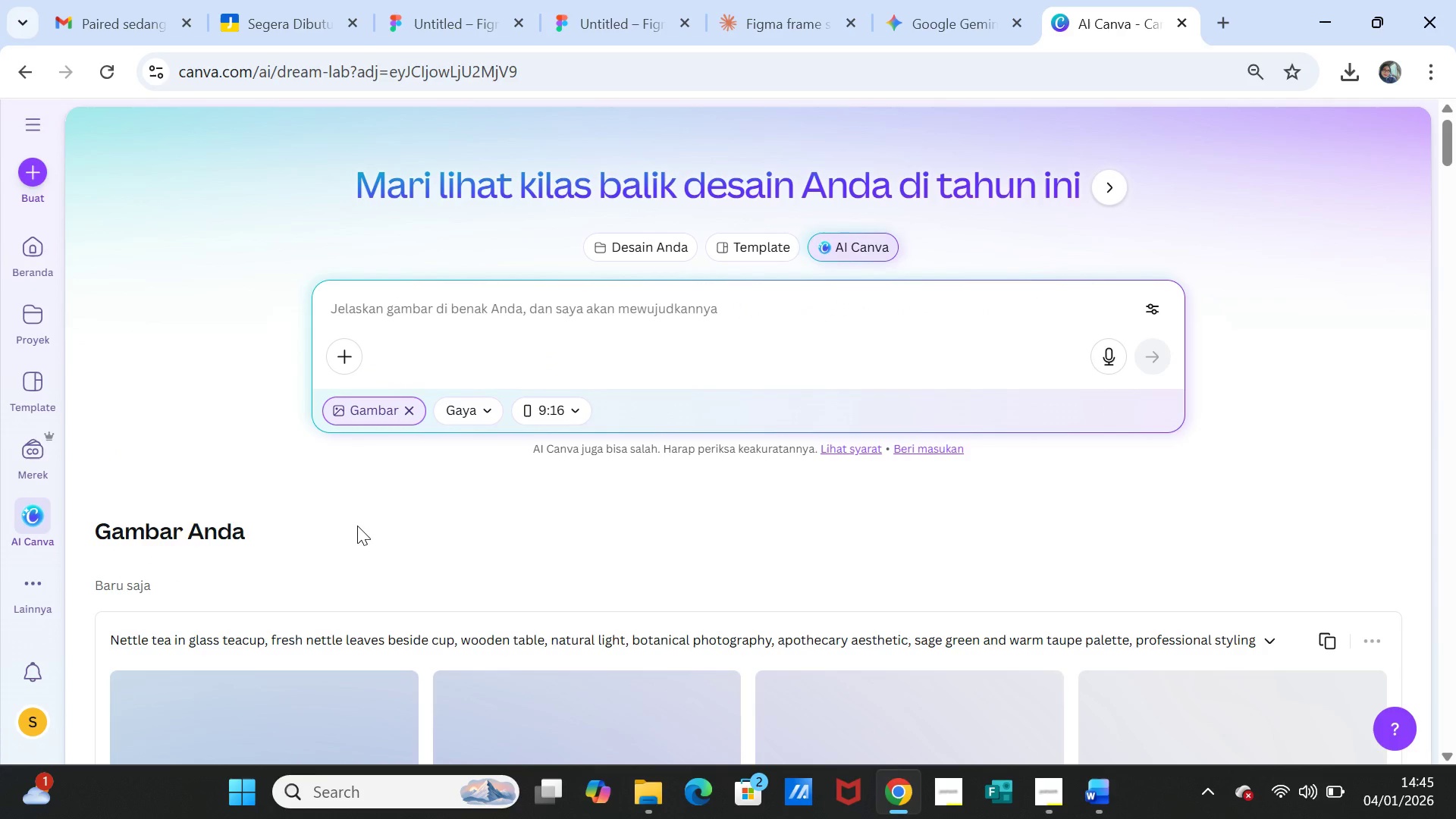 
scroll: coordinate [370, 508], scroll_direction: down, amount: 1.0
 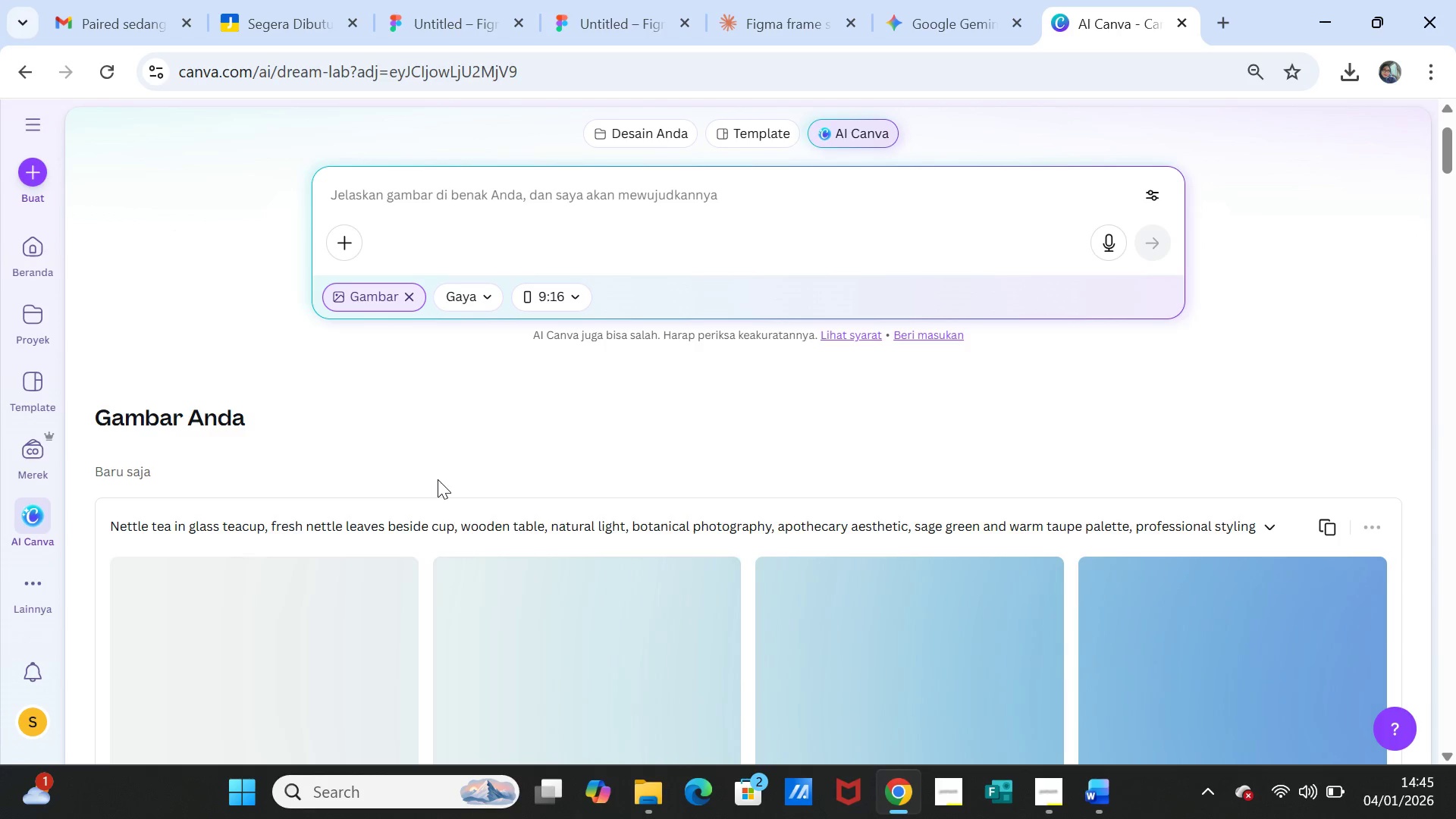 
wait(6.59)
 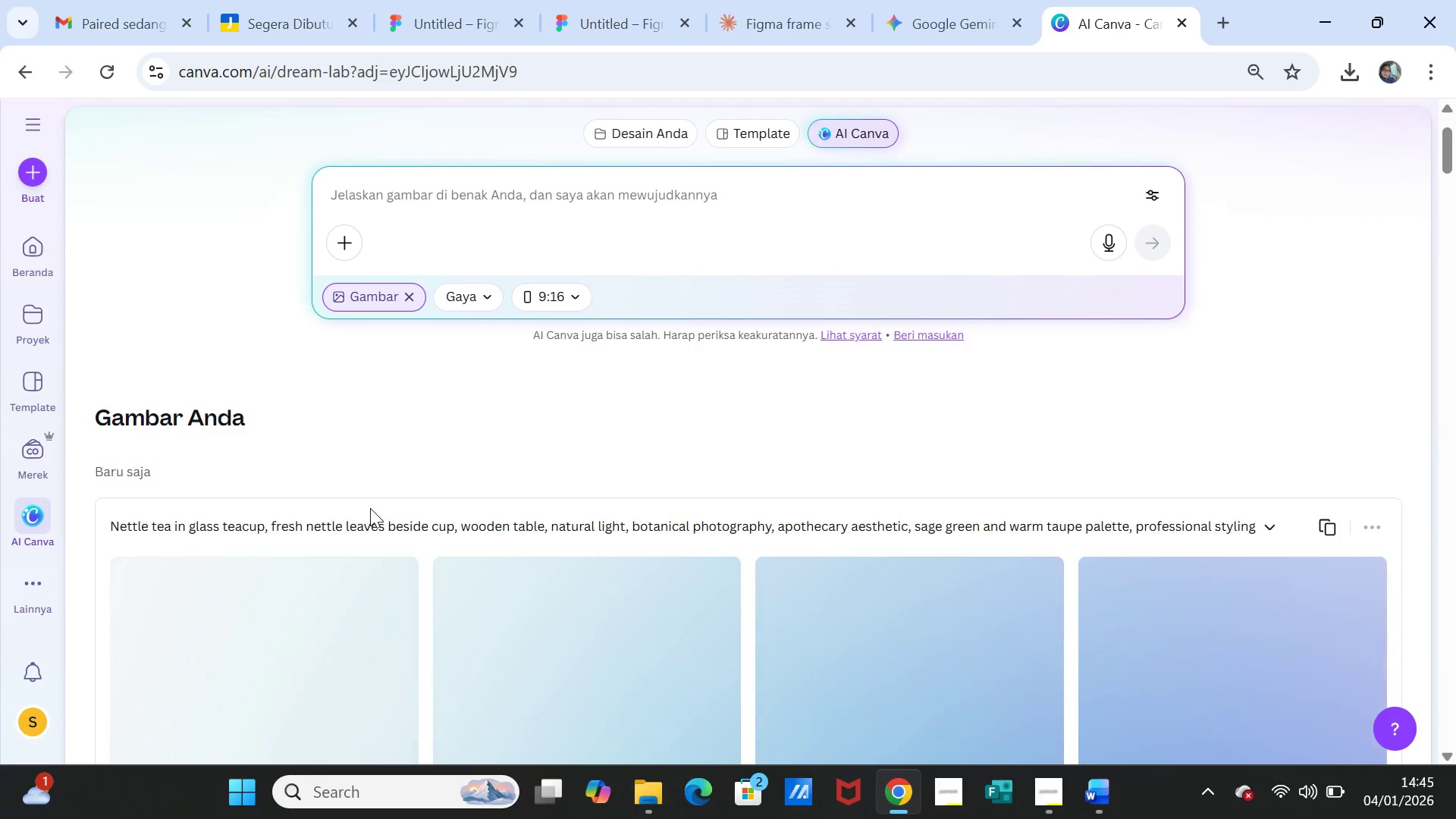 
scroll: coordinate [377, 472], scroll_direction: down, amount: 4.0
 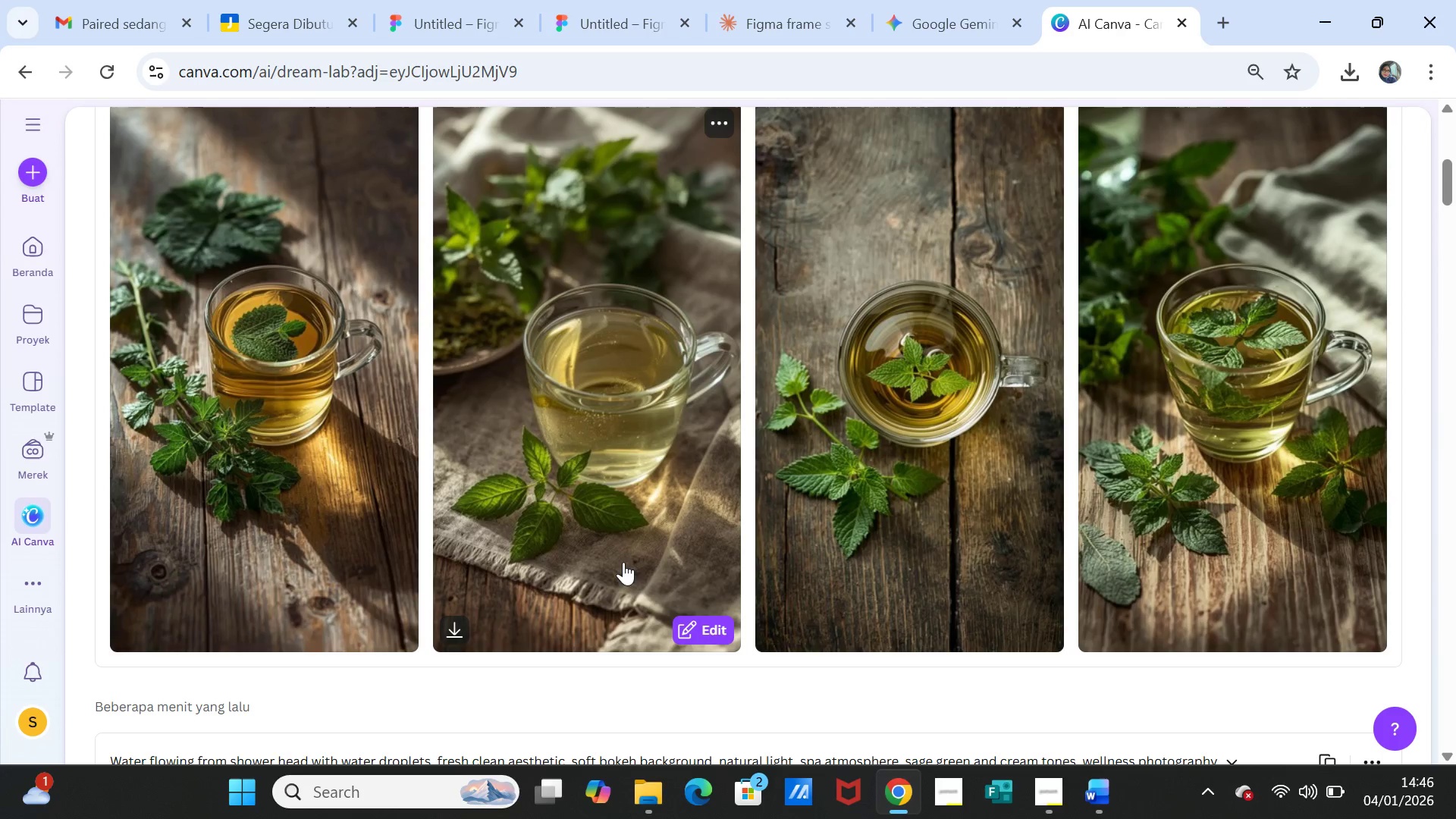 
wait(6.61)
 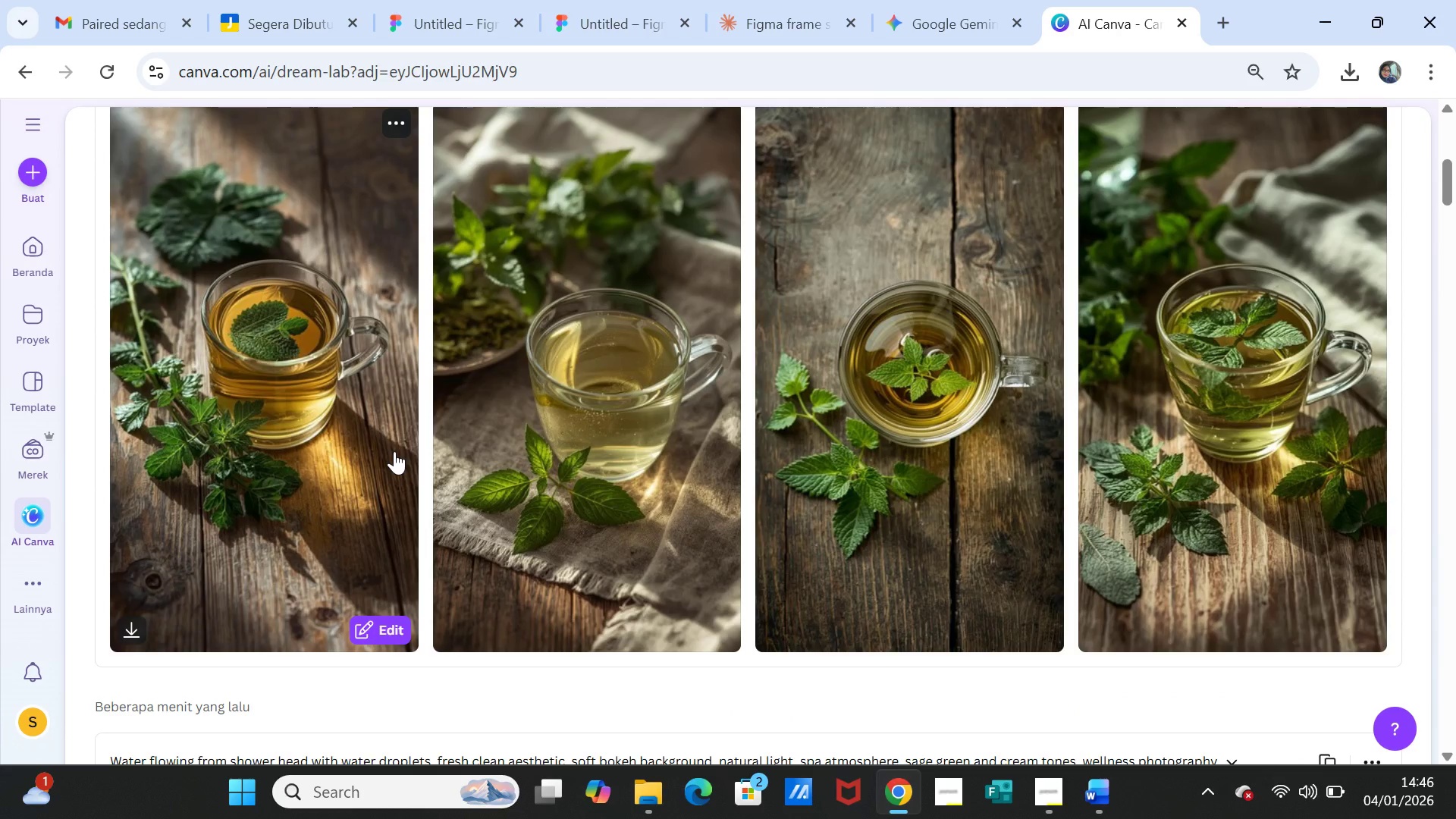 
scroll: coordinate [623, 563], scroll_direction: up, amount: 1.0
 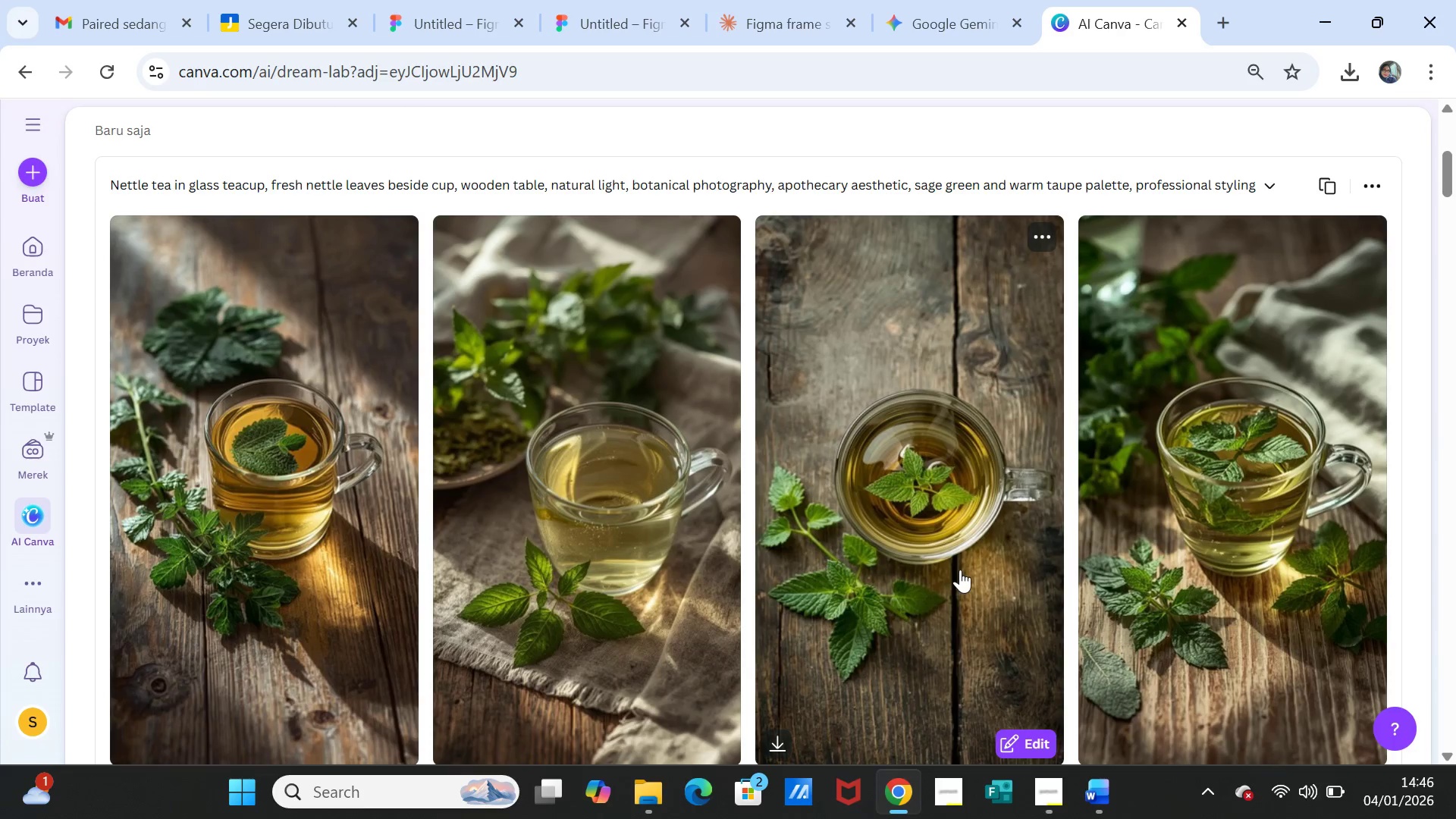 
scroll: coordinate [959, 573], scroll_direction: down, amount: 1.0
 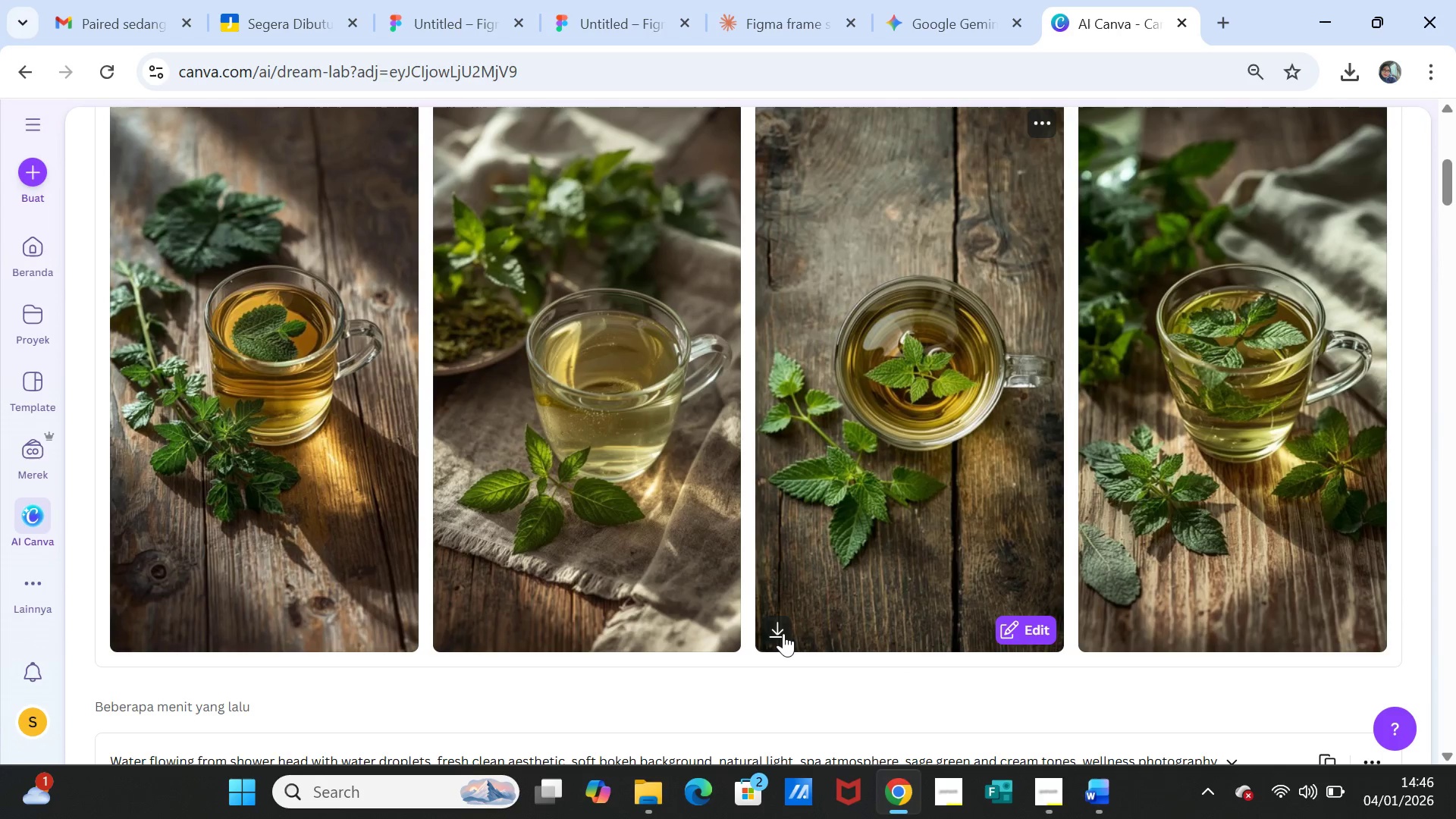 
left_click([785, 627])
 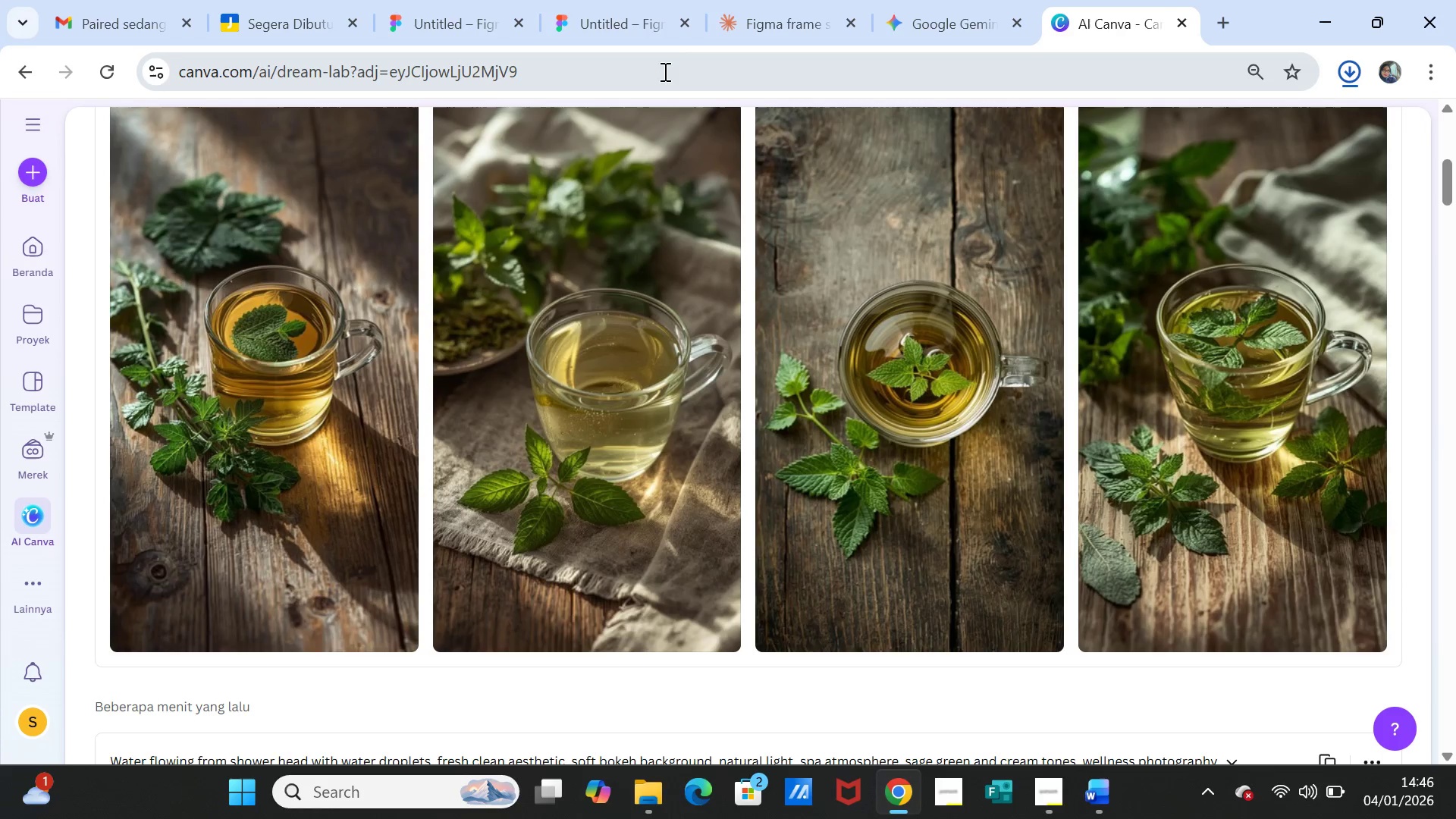 
left_click([628, 31])
 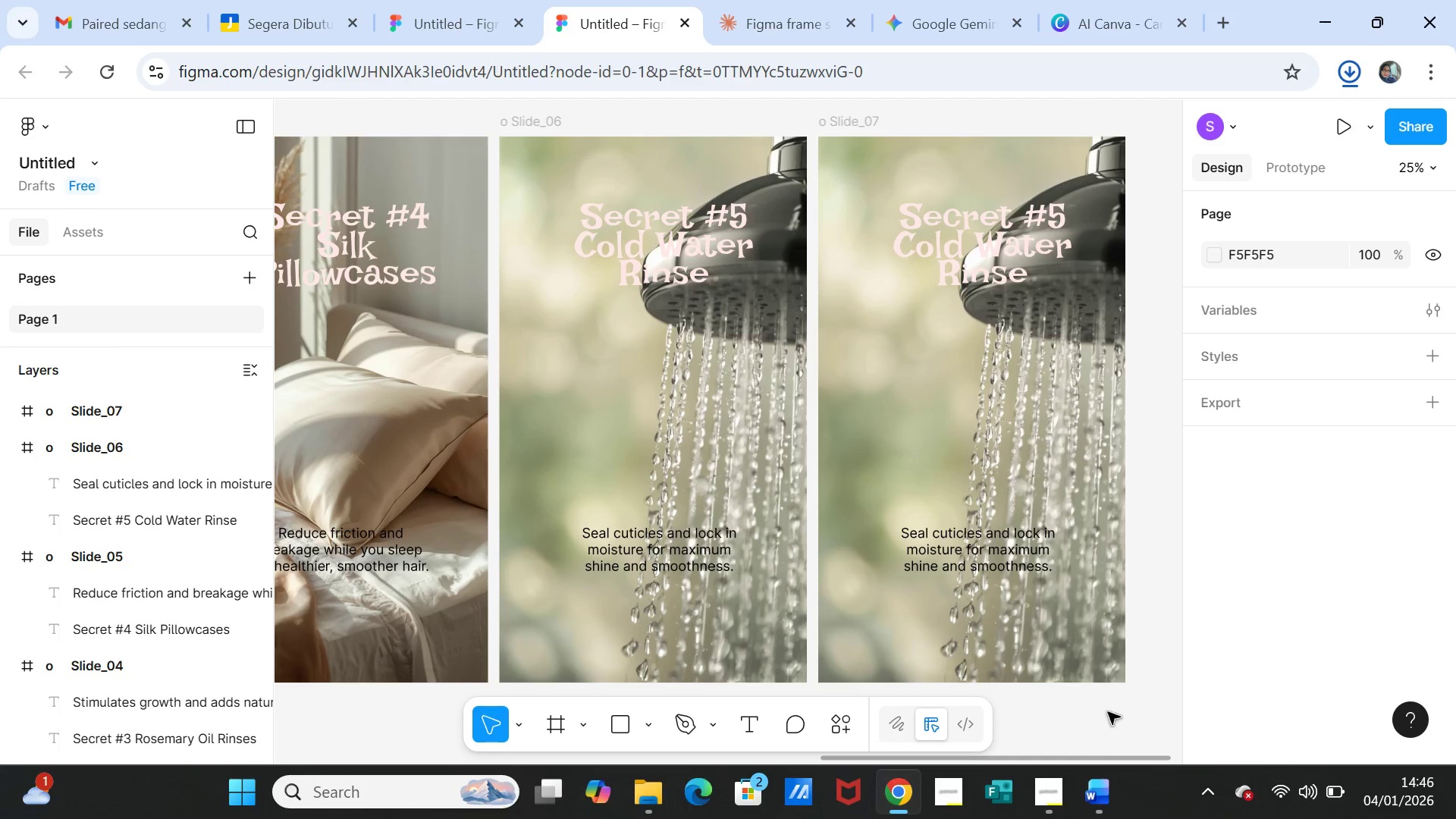 
left_click([1098, 777])
 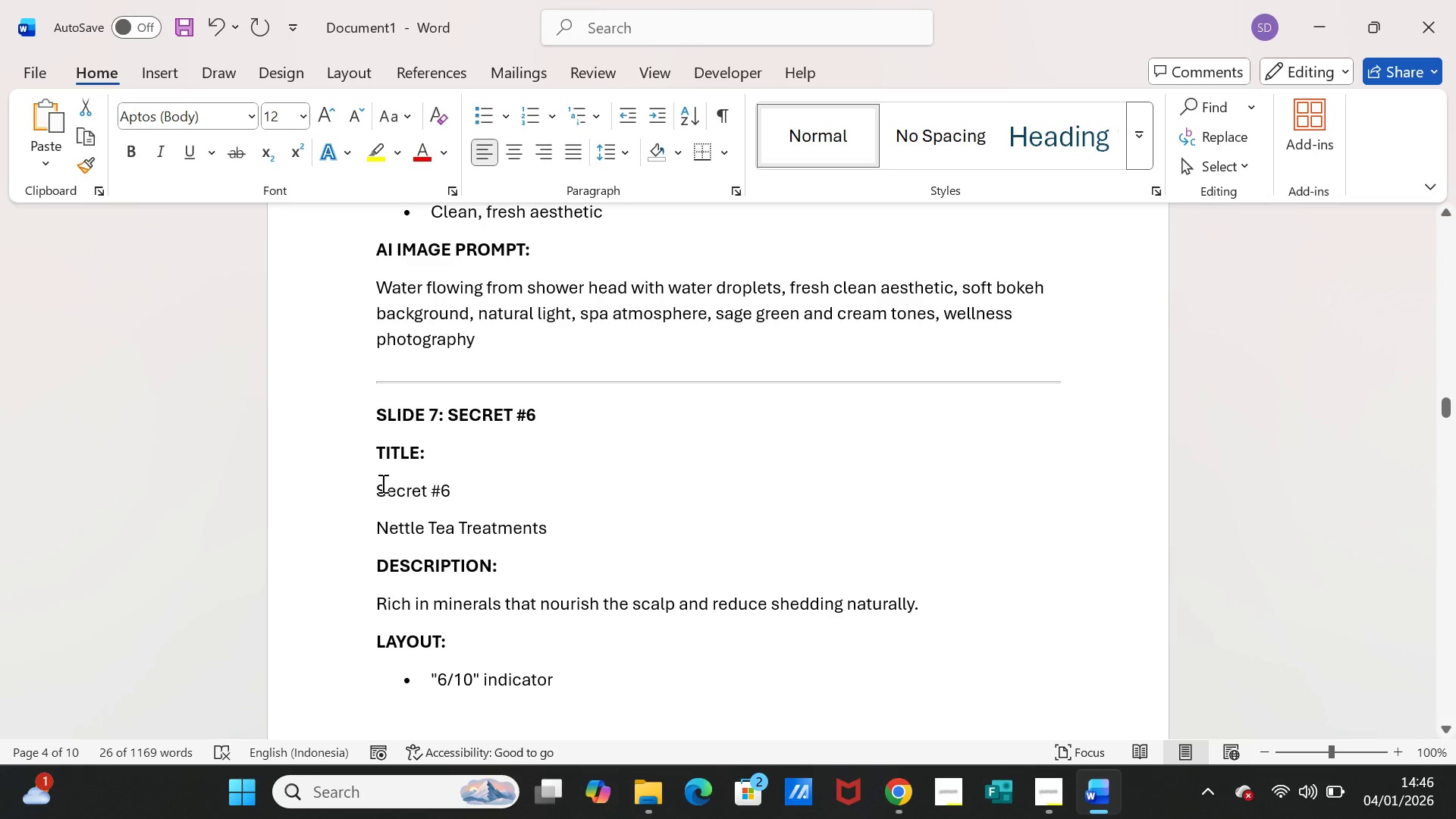 
left_click_drag(start_coordinate=[379, 485], to_coordinate=[546, 518])
 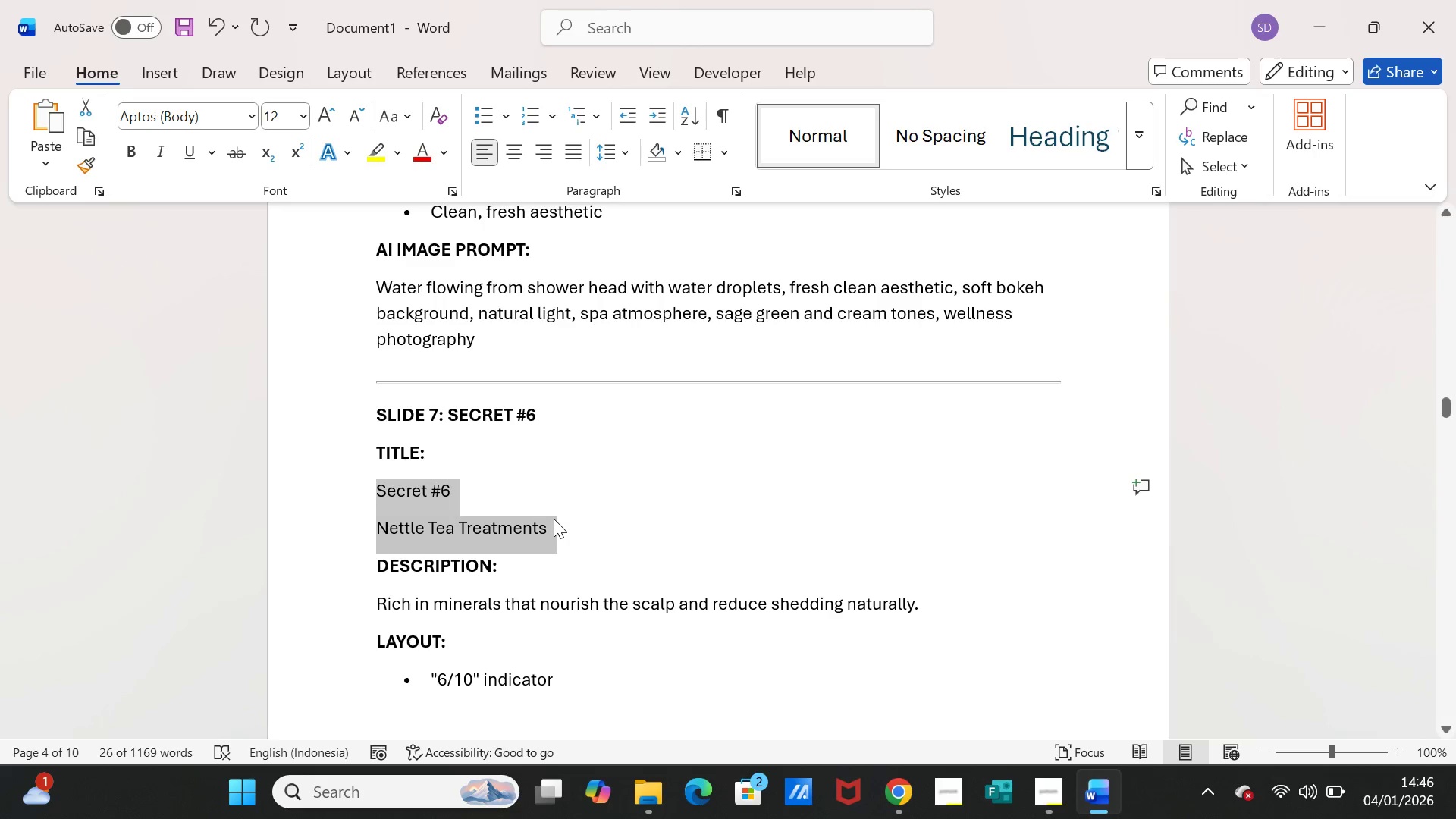 
key(Control+C)
 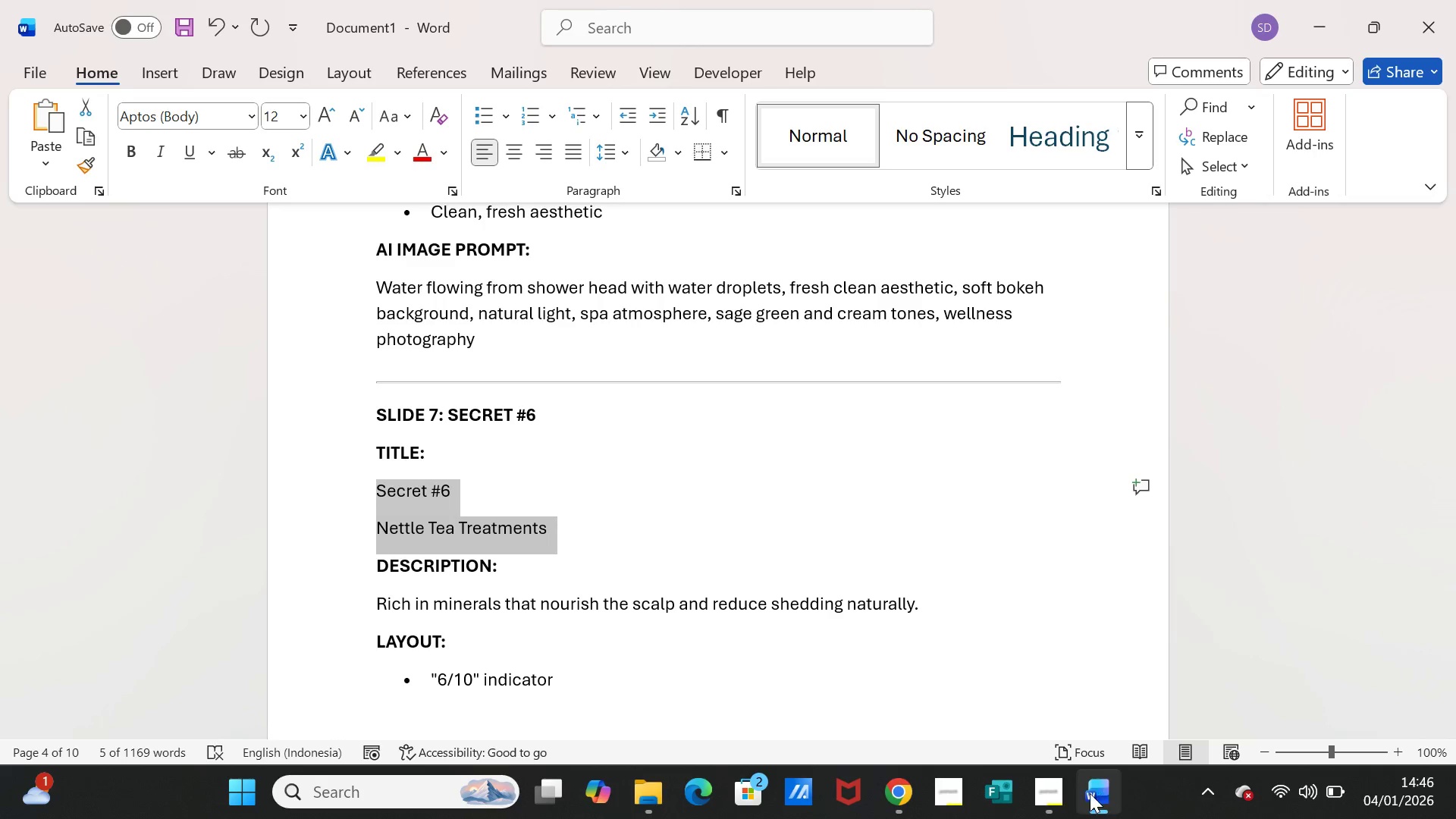 
left_click([1090, 793])
 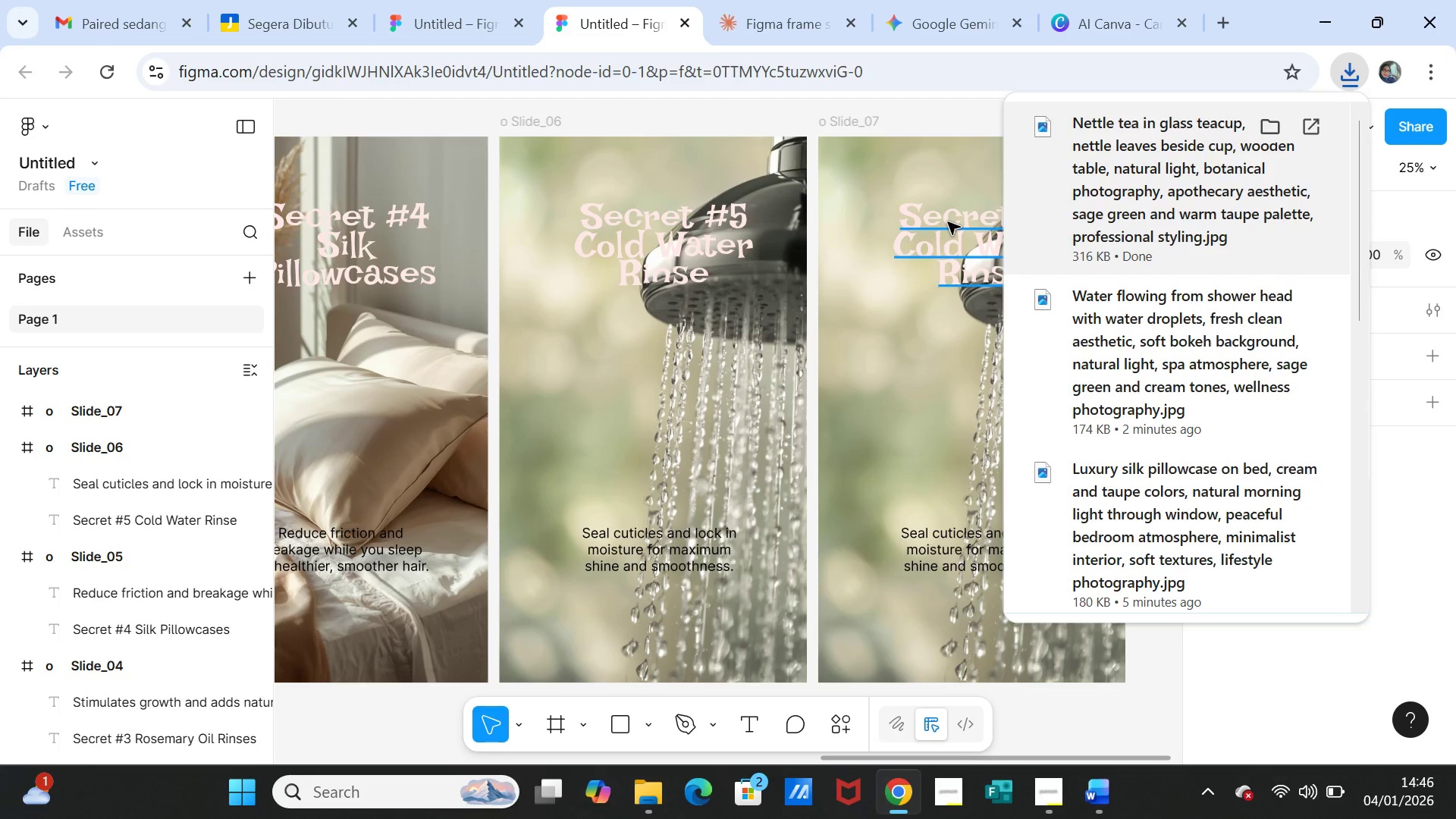 
double_click([948, 222])
 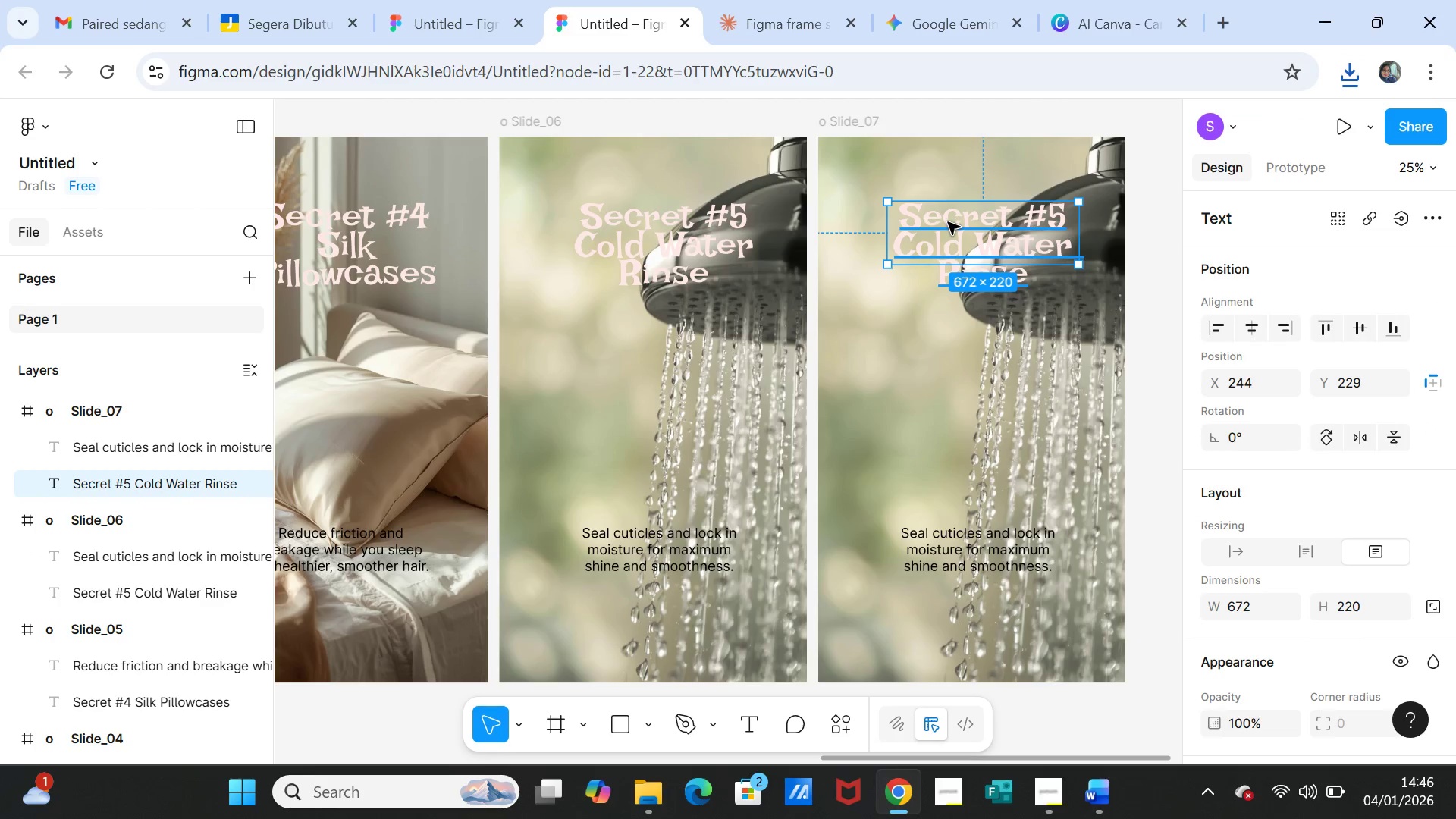 
double_click([948, 222])
 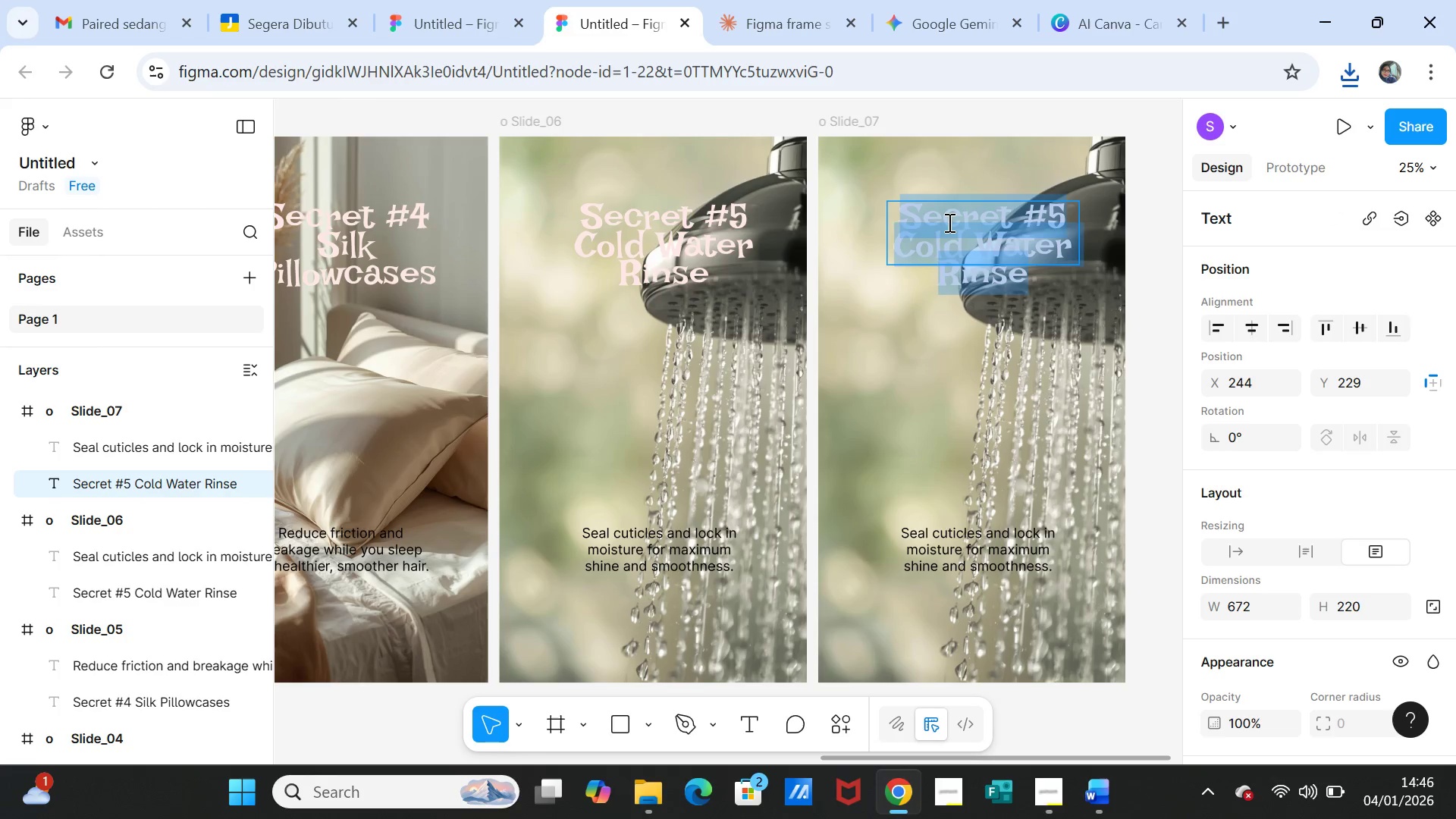 
triple_click([948, 222])
 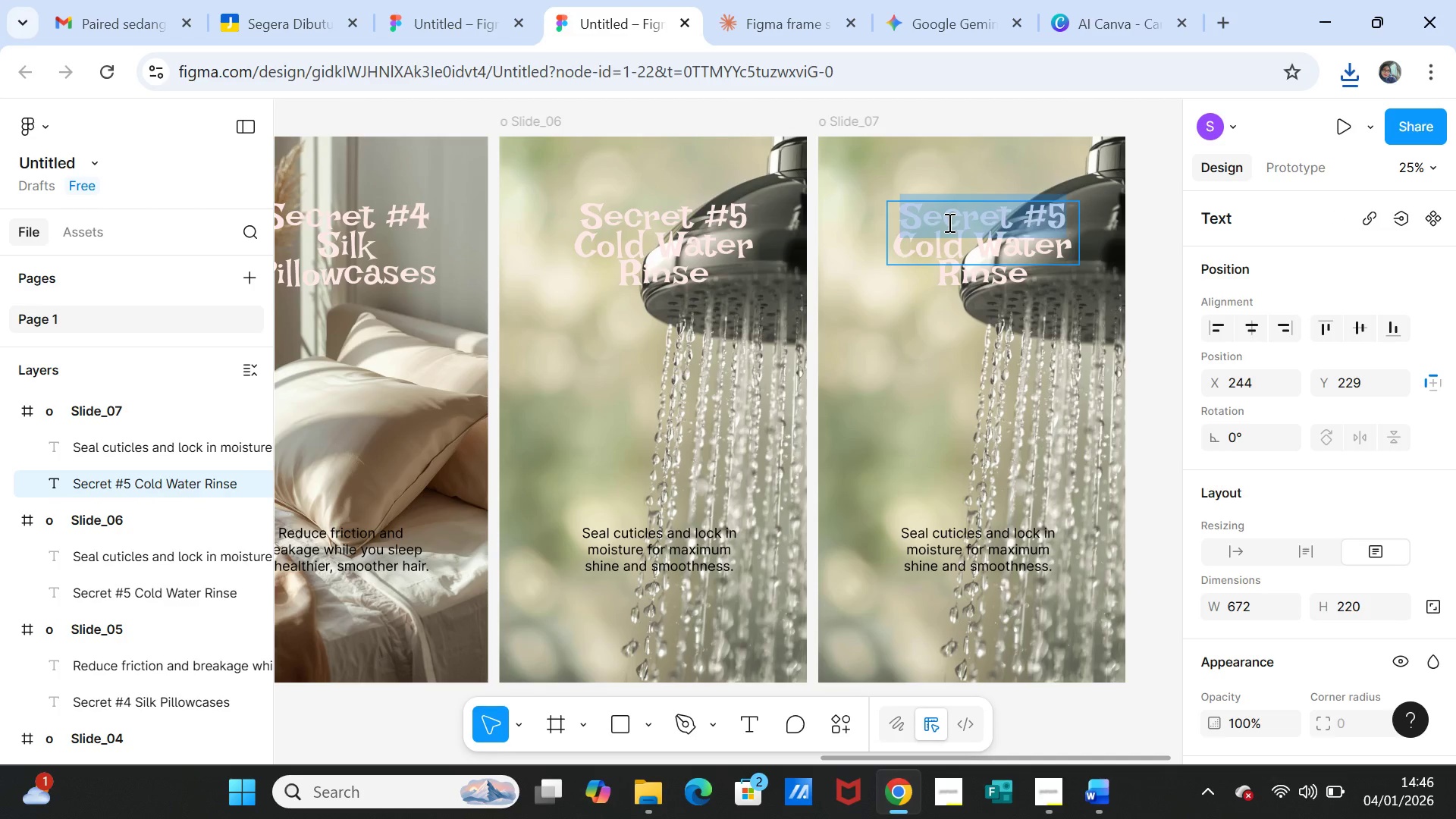 
double_click([948, 222])
 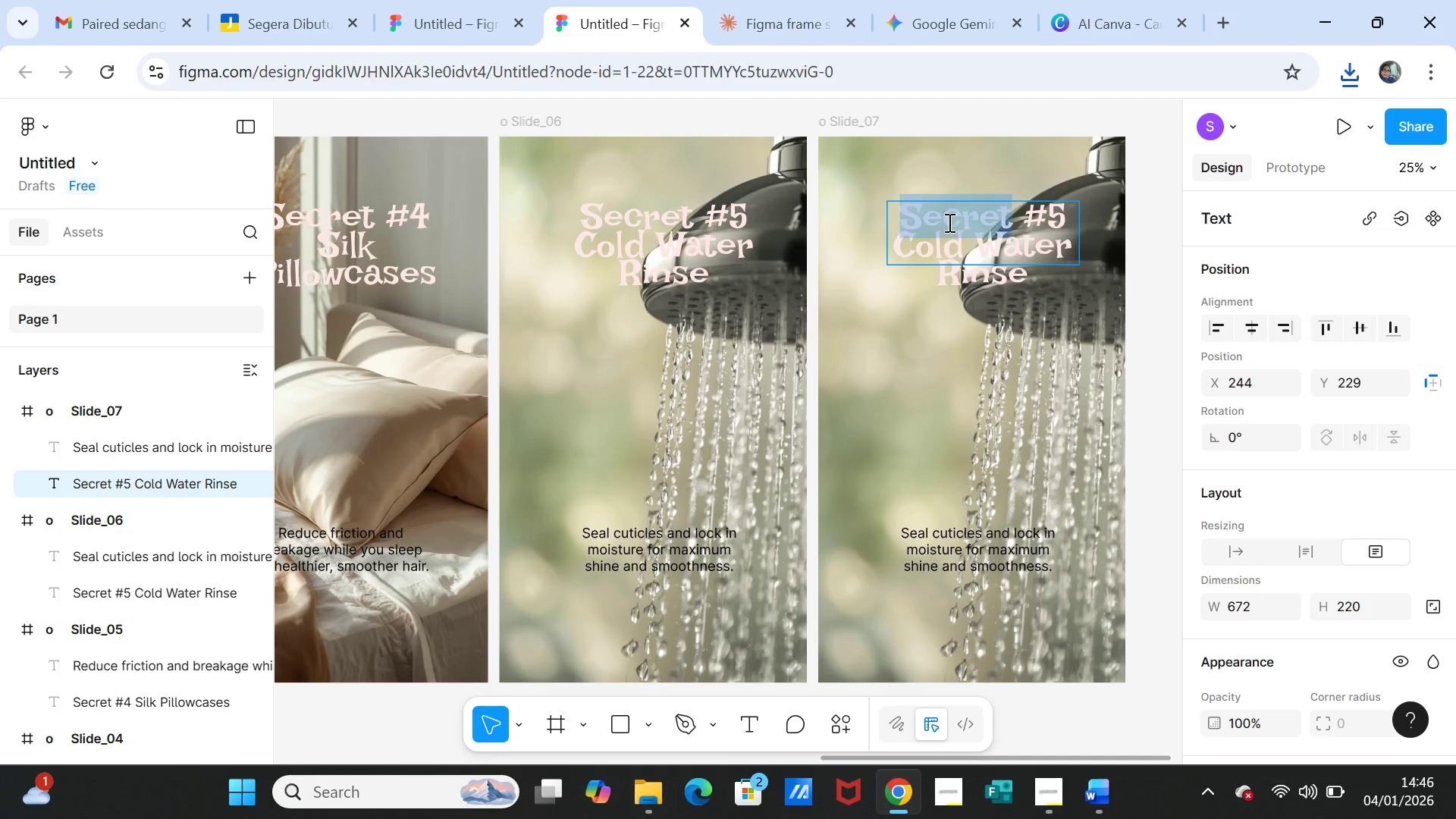 
triple_click([948, 222])
 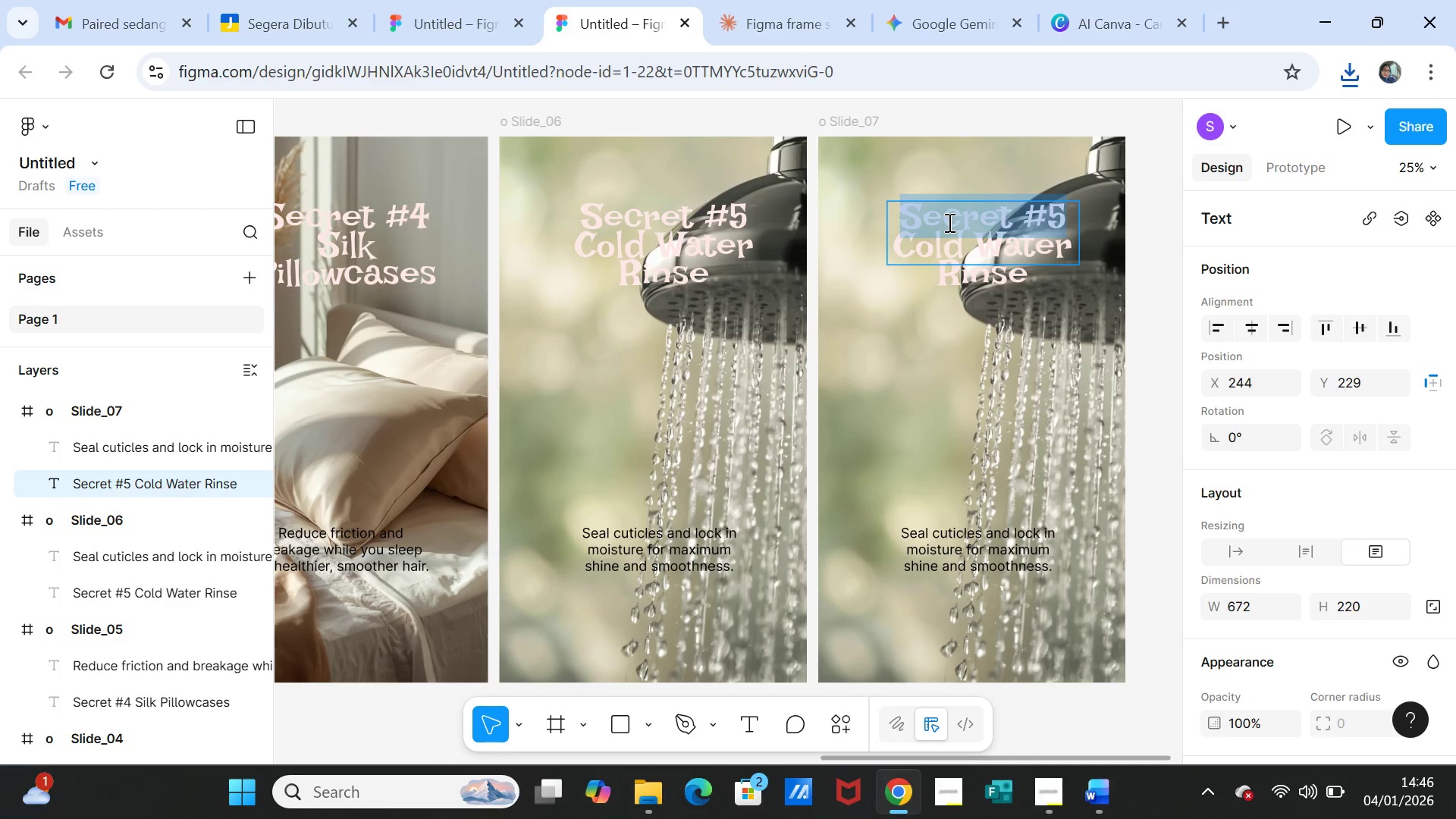 
key(Shift+ArrowDown)
 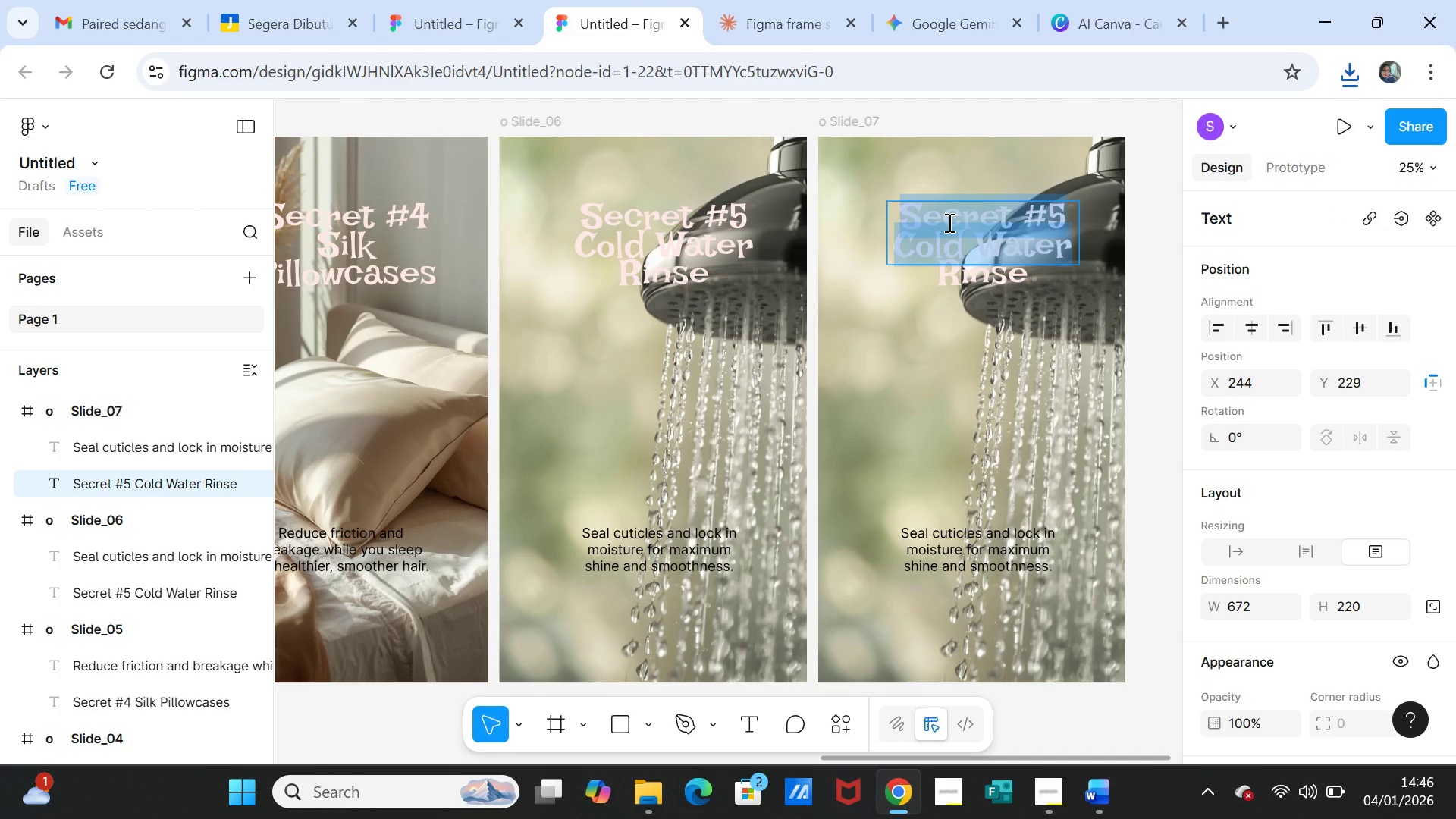 
key(Shift+ArrowDown)
 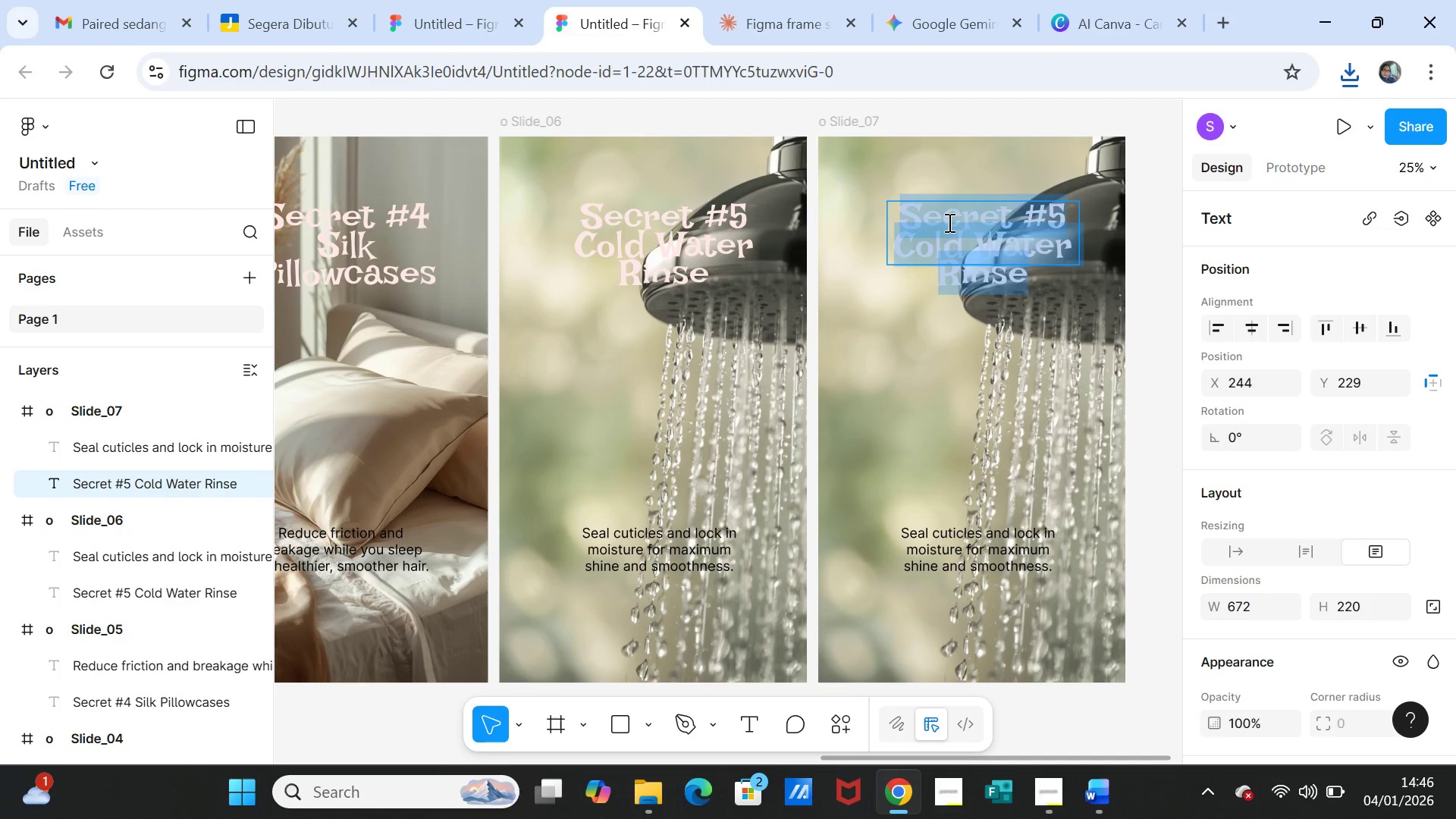 
key(Control+V)
 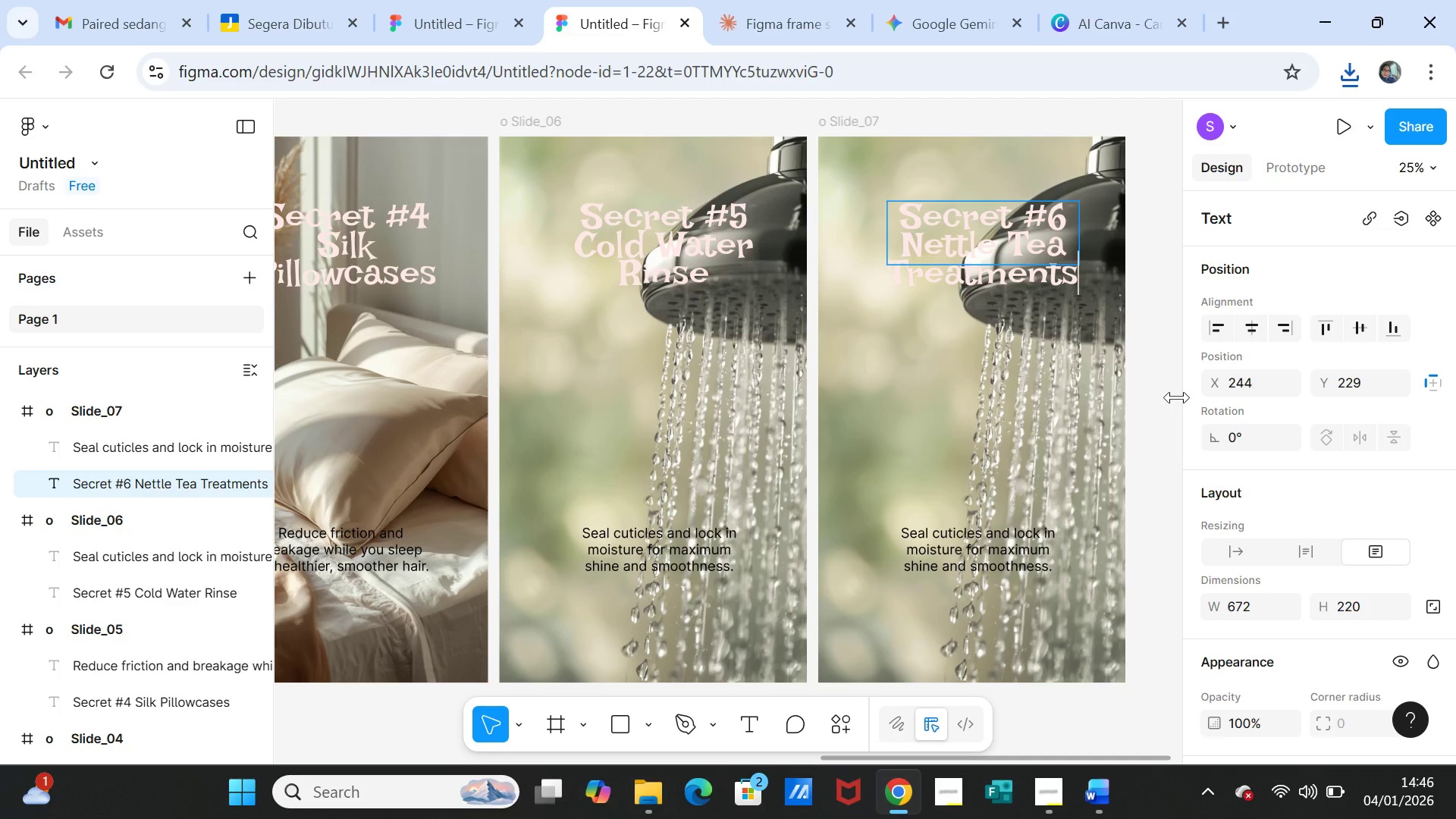 
left_click([1154, 397])
 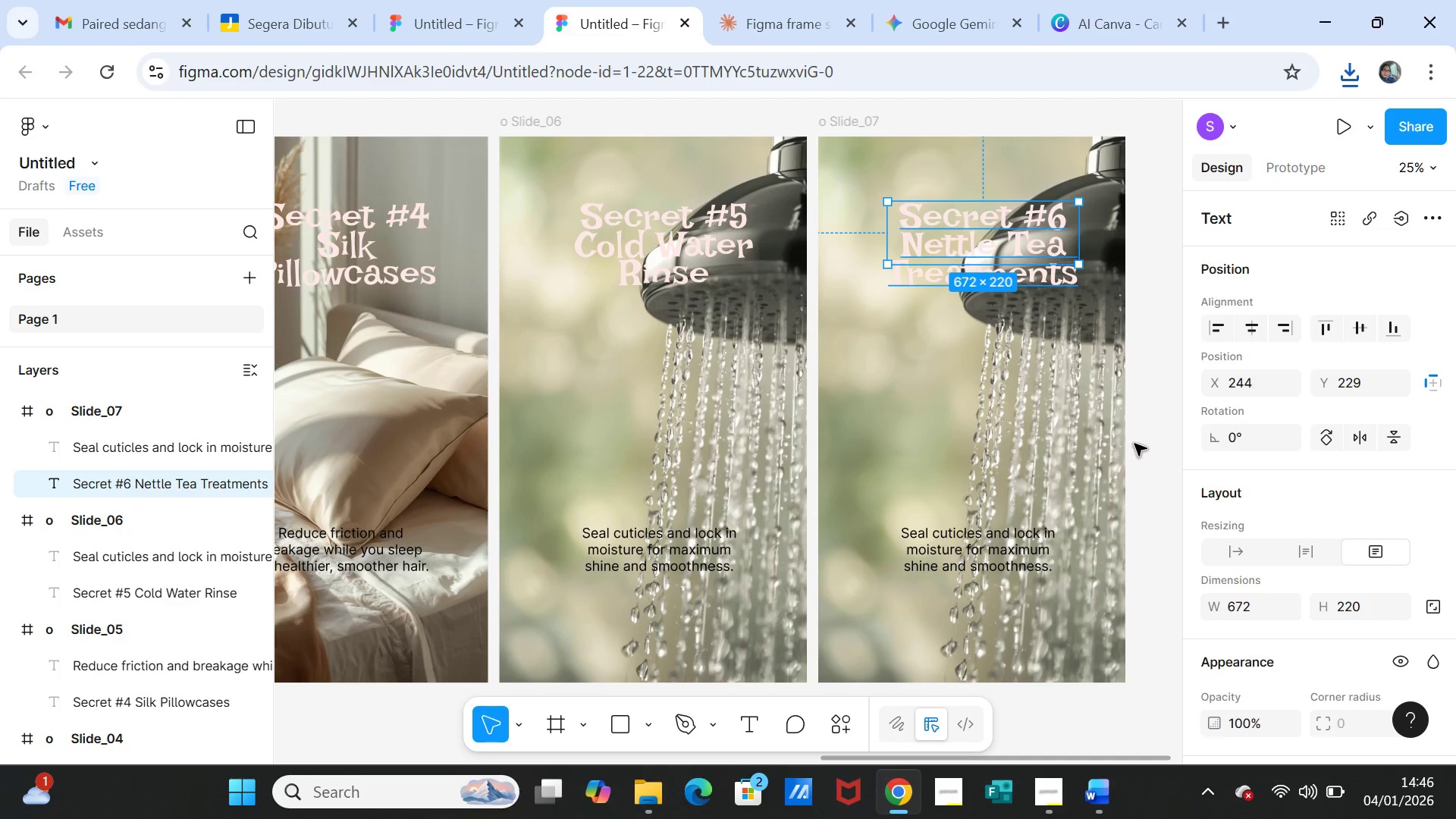 
left_click([1138, 444])
 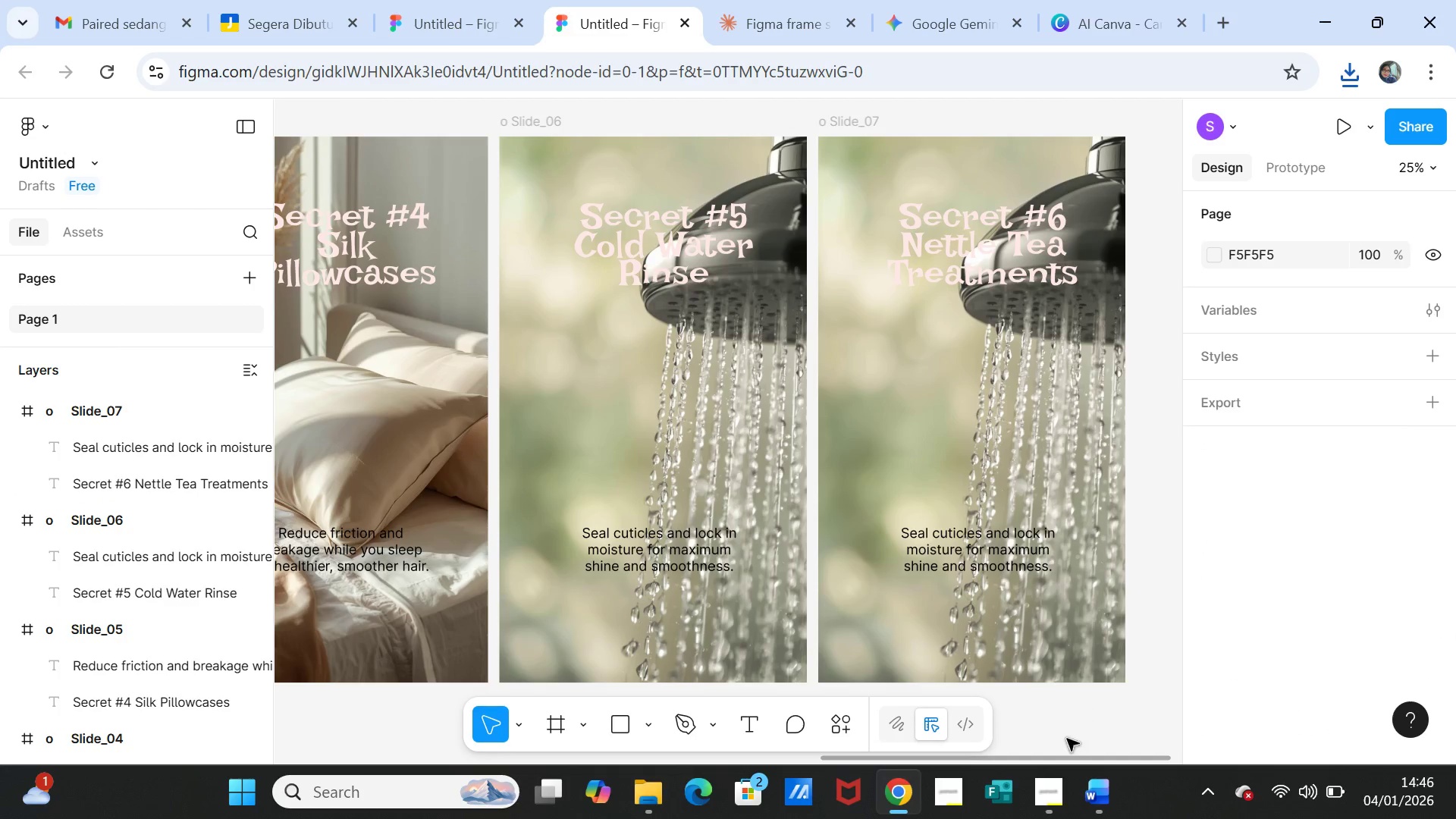 
left_click([1106, 799])
 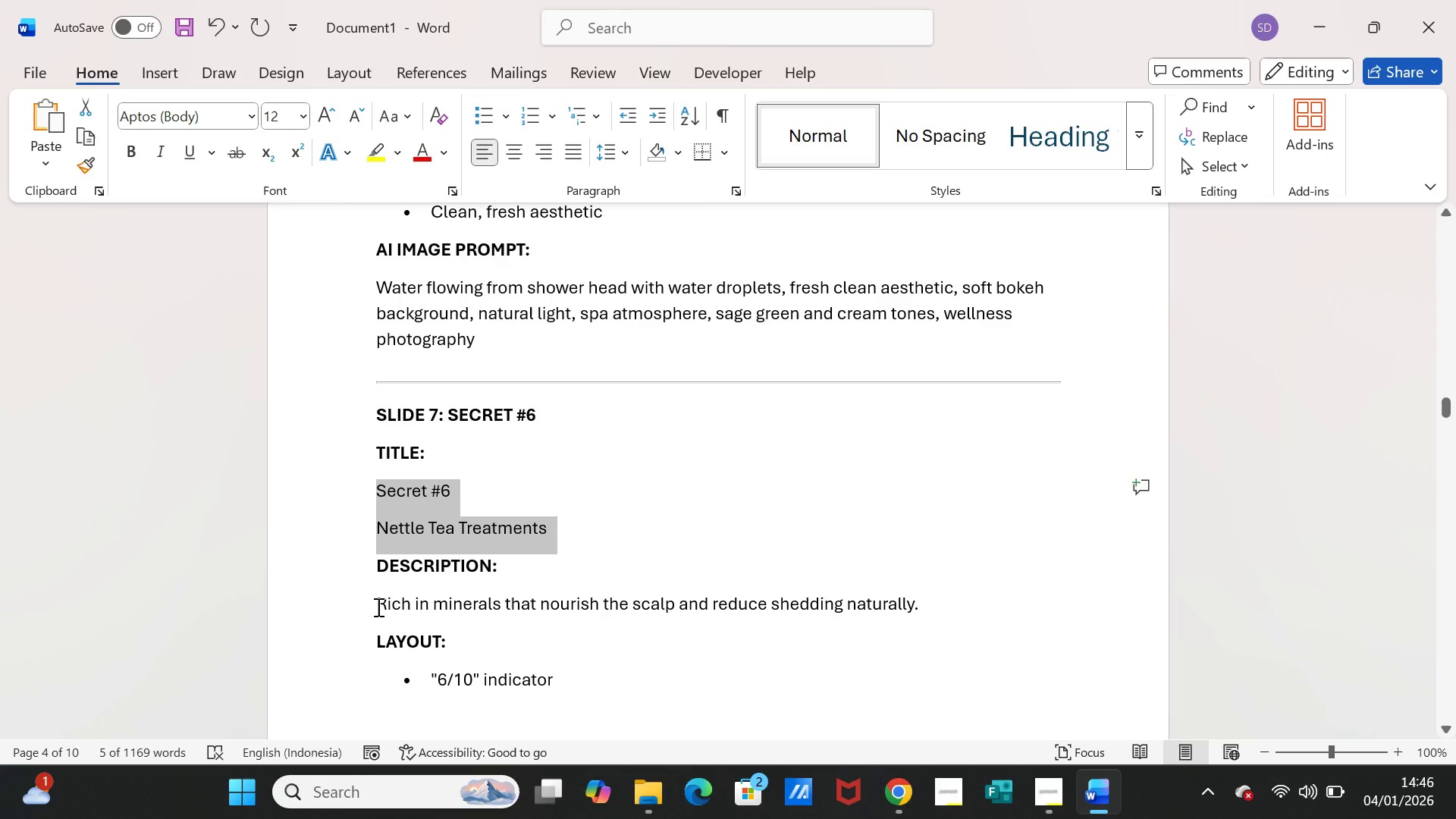 
left_click_drag(start_coordinate=[377, 604], to_coordinate=[920, 602])
 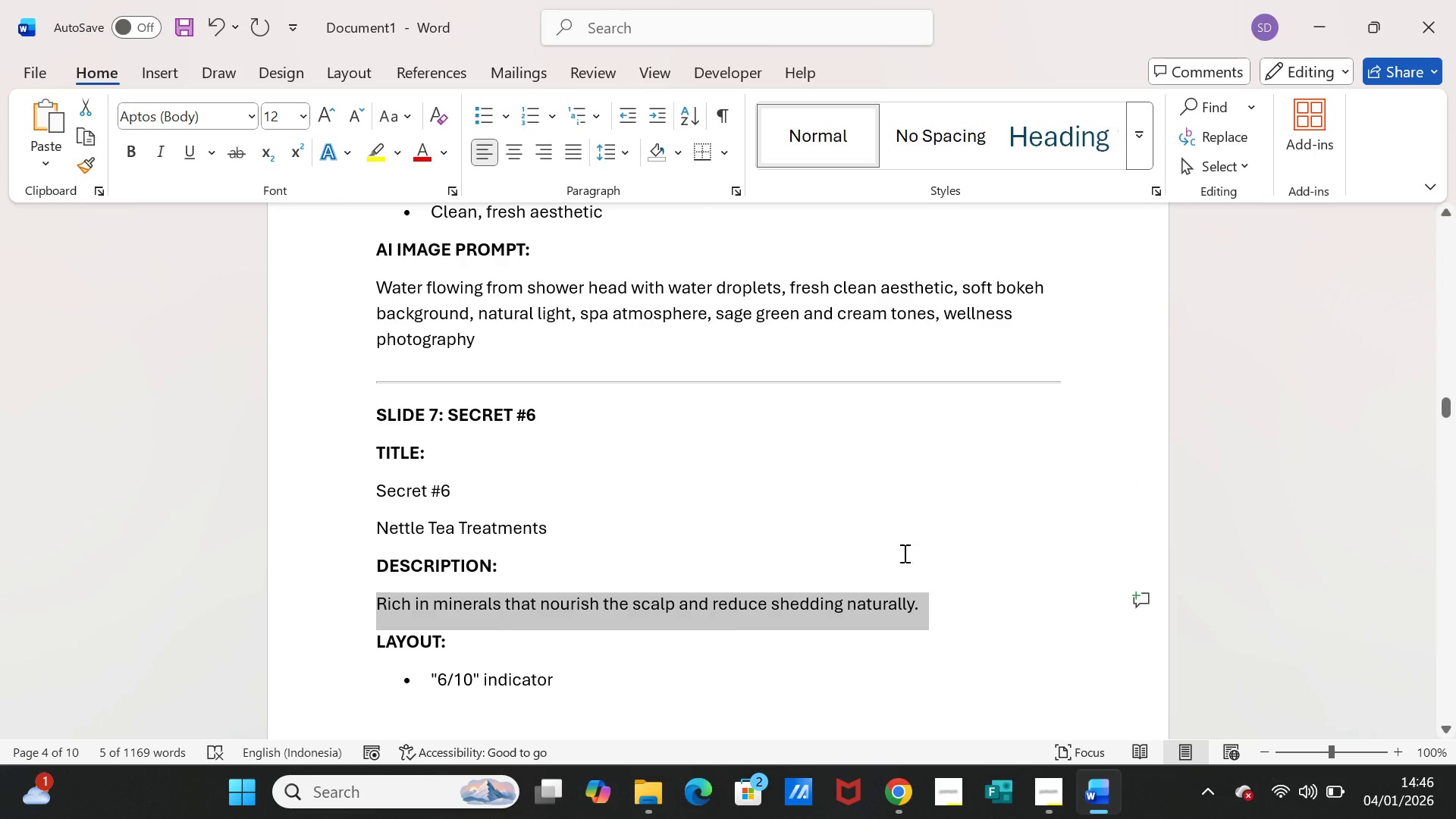 
key(Control+C)
 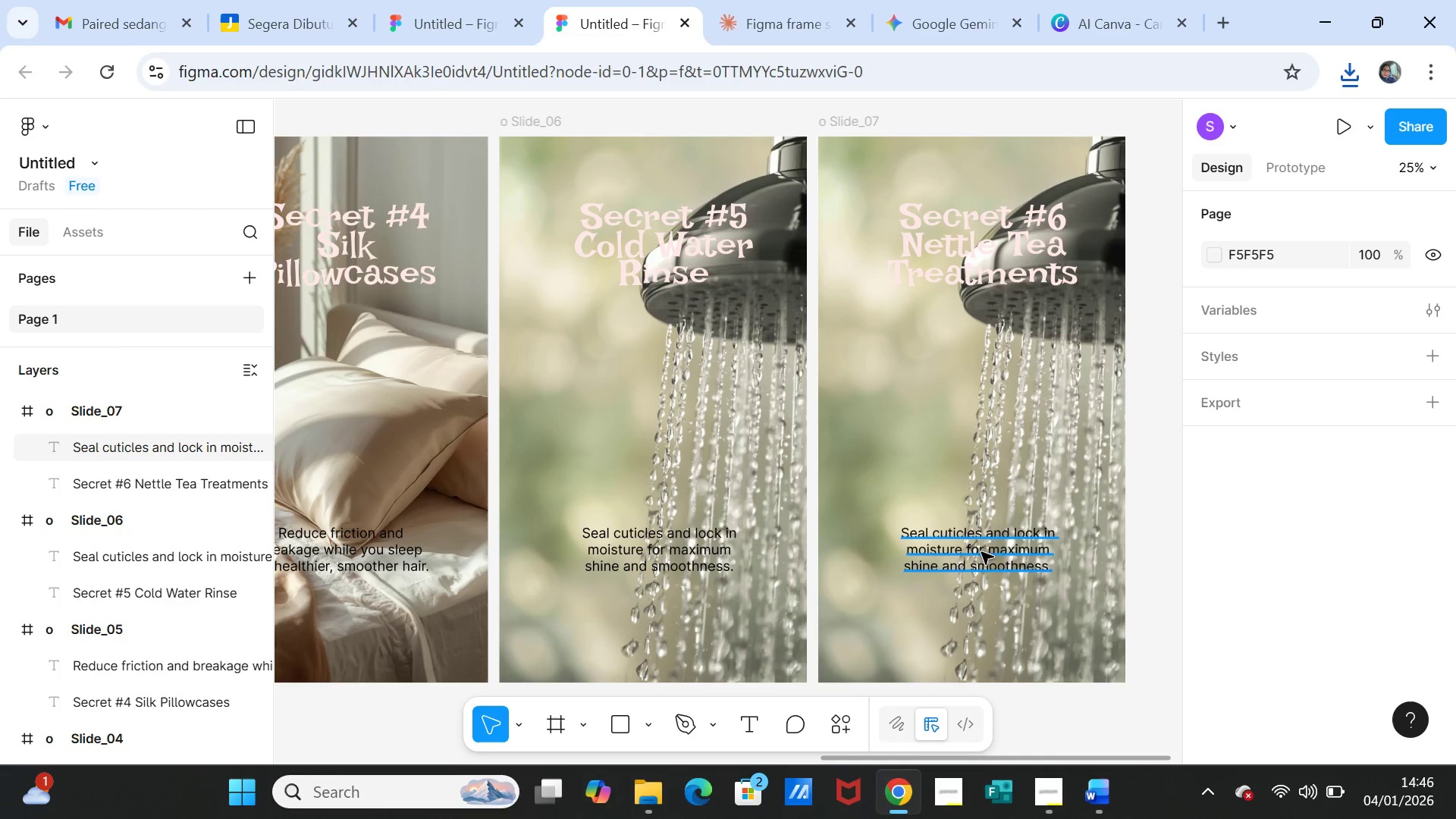 
double_click([978, 537])
 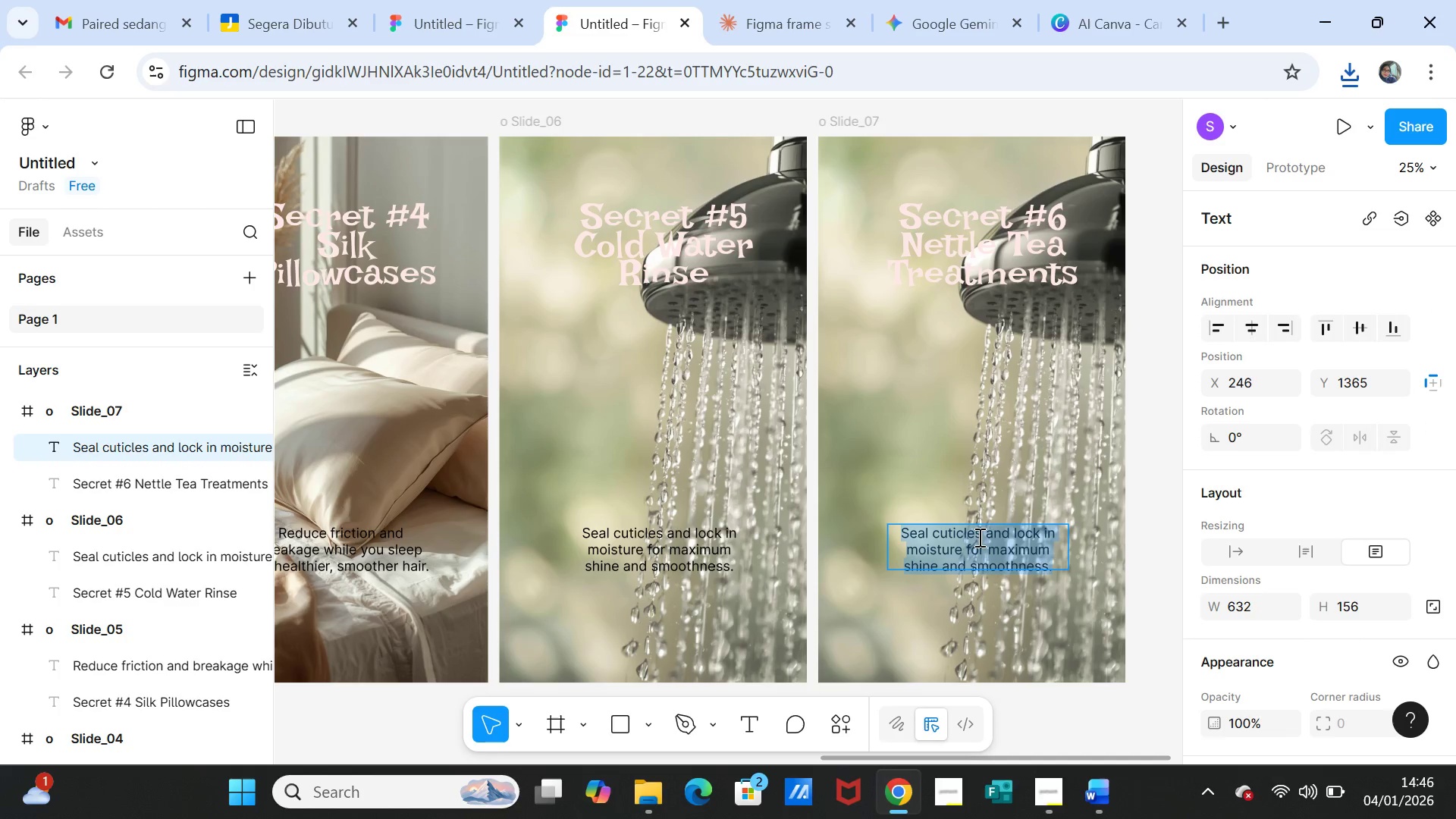 
key(Control+V)
 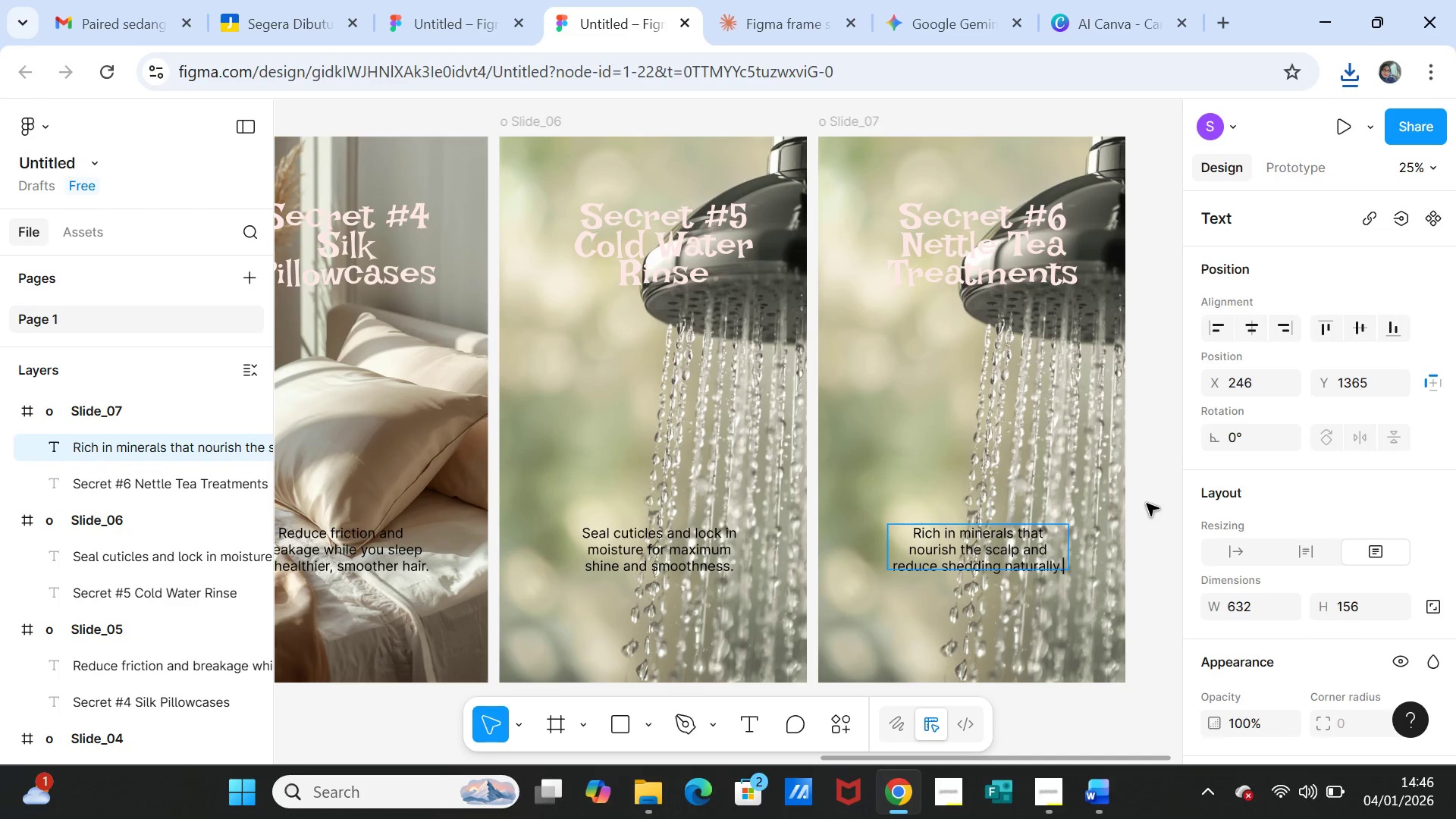 
left_click([1147, 504])
 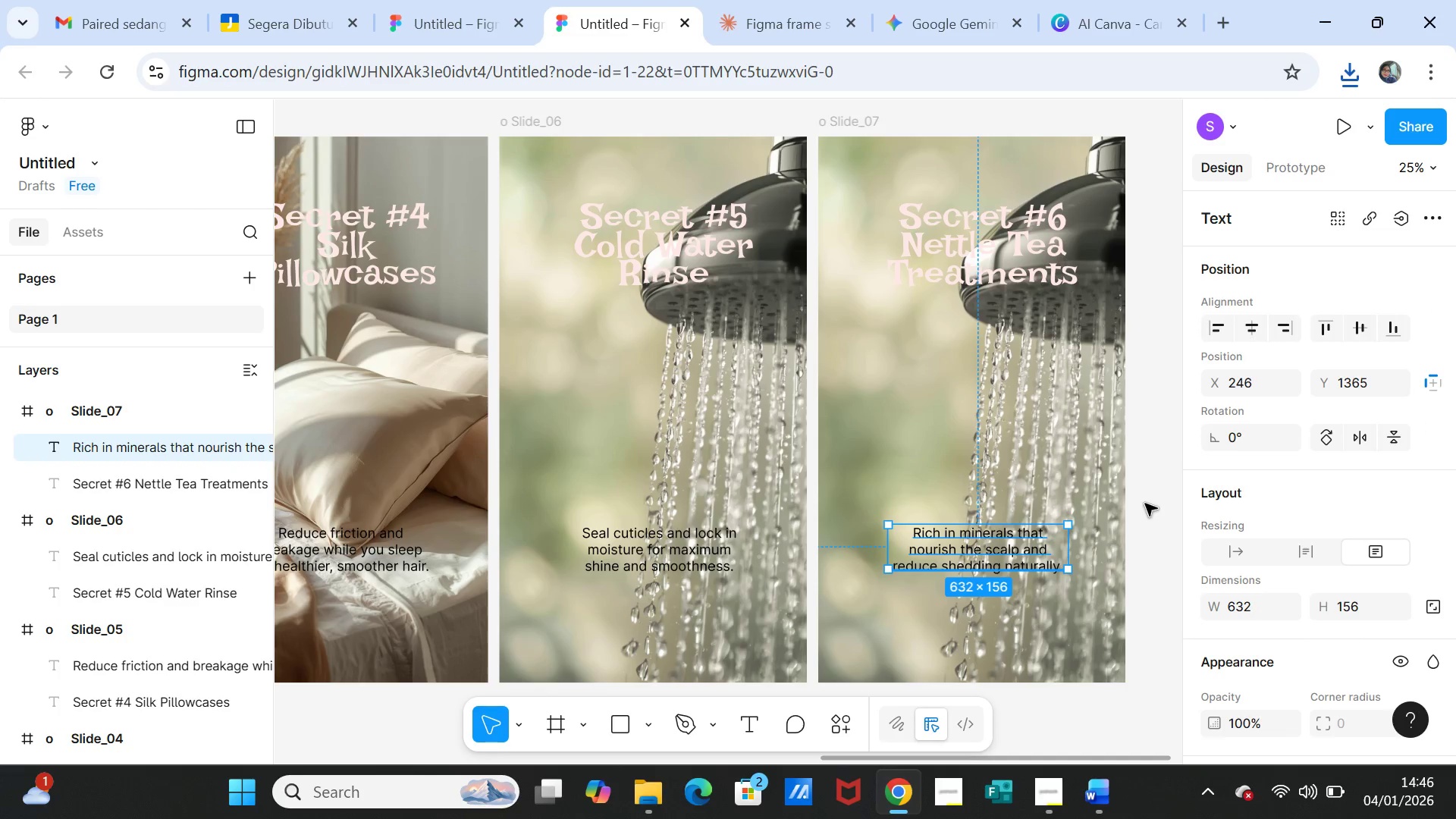 
left_click([1145, 504])
 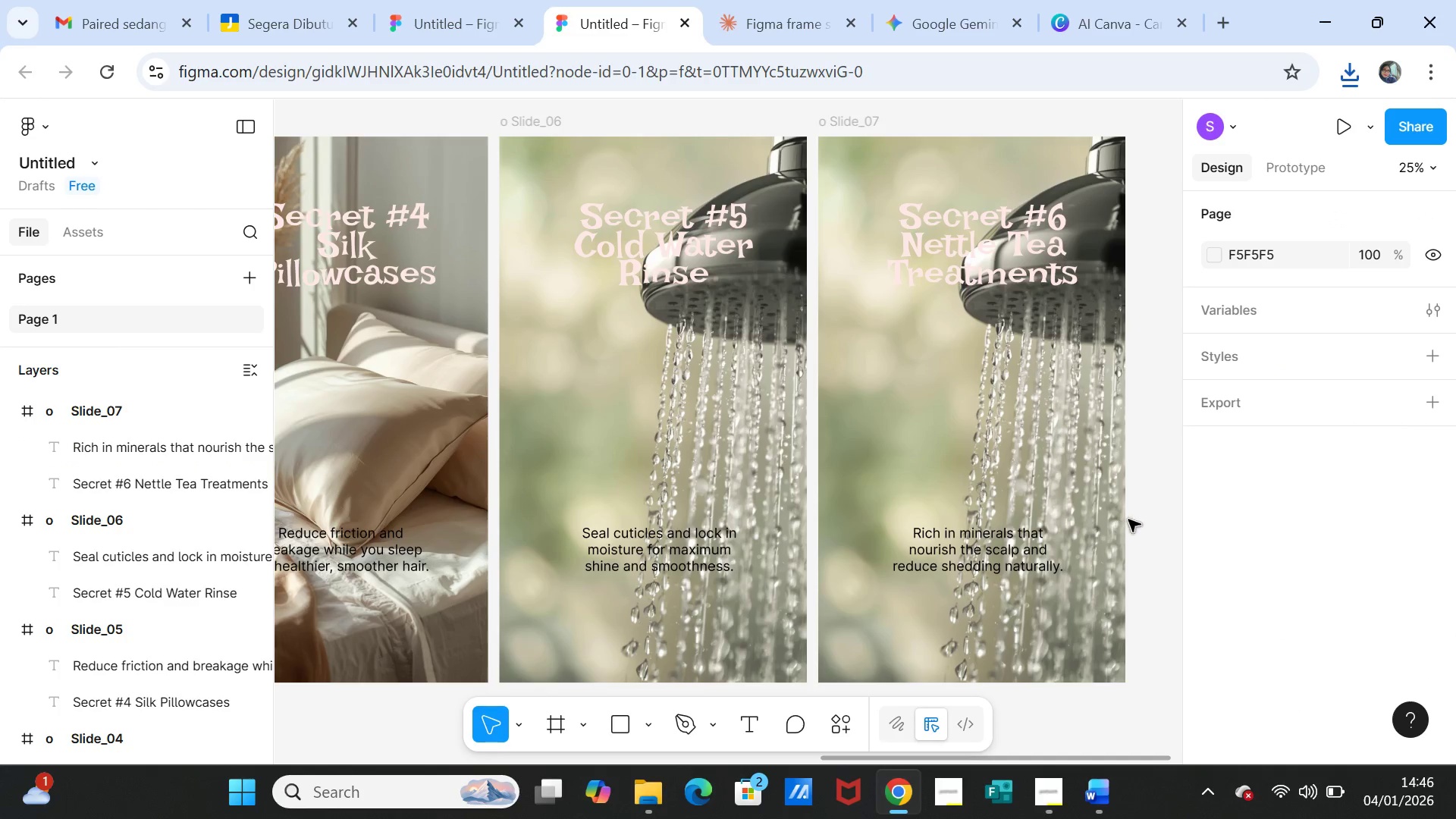 
scroll: coordinate [1128, 511], scroll_direction: up, amount: 3.0
 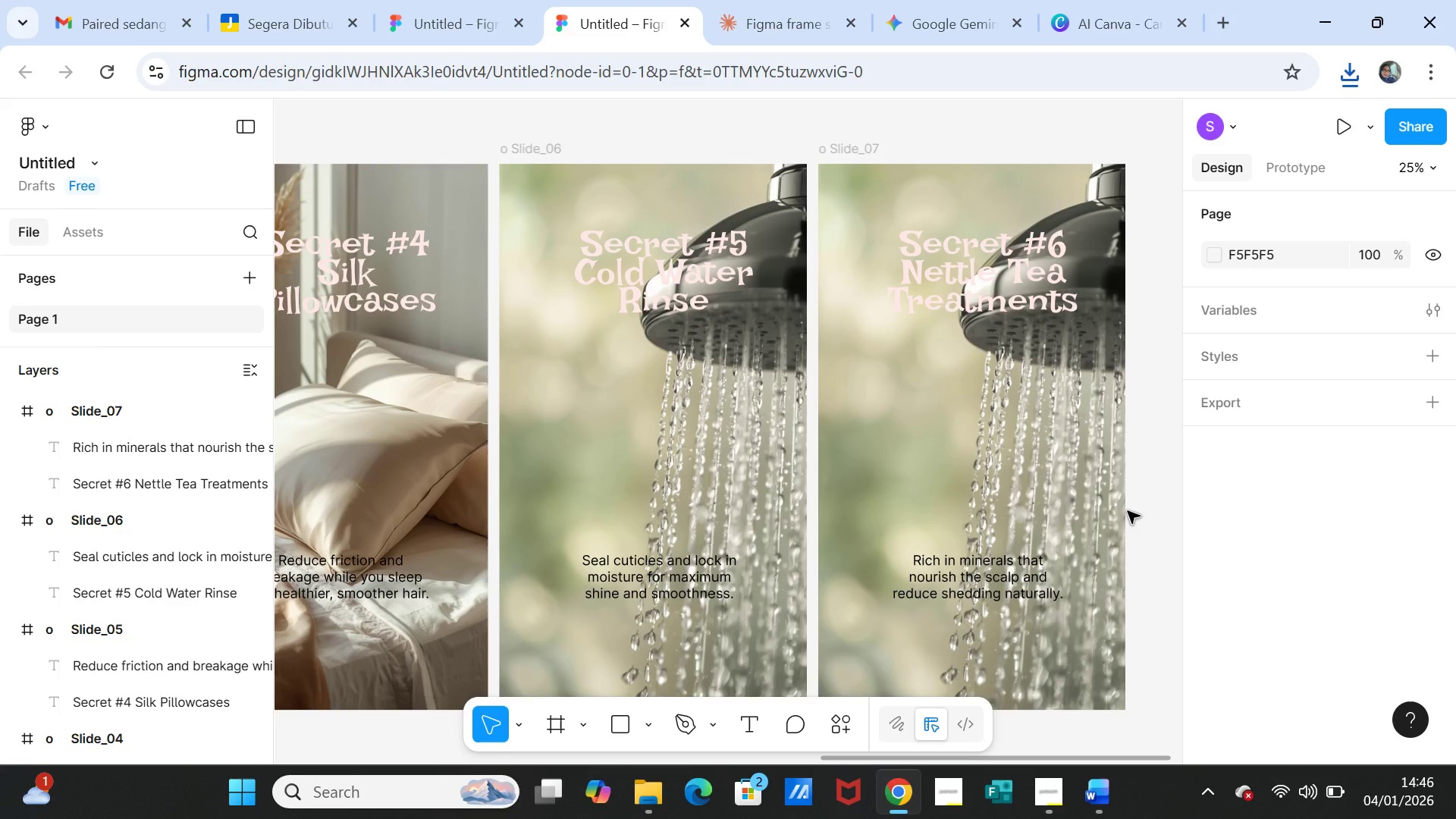 
scroll: coordinate [1128, 511], scroll_direction: down, amount: 2.0
 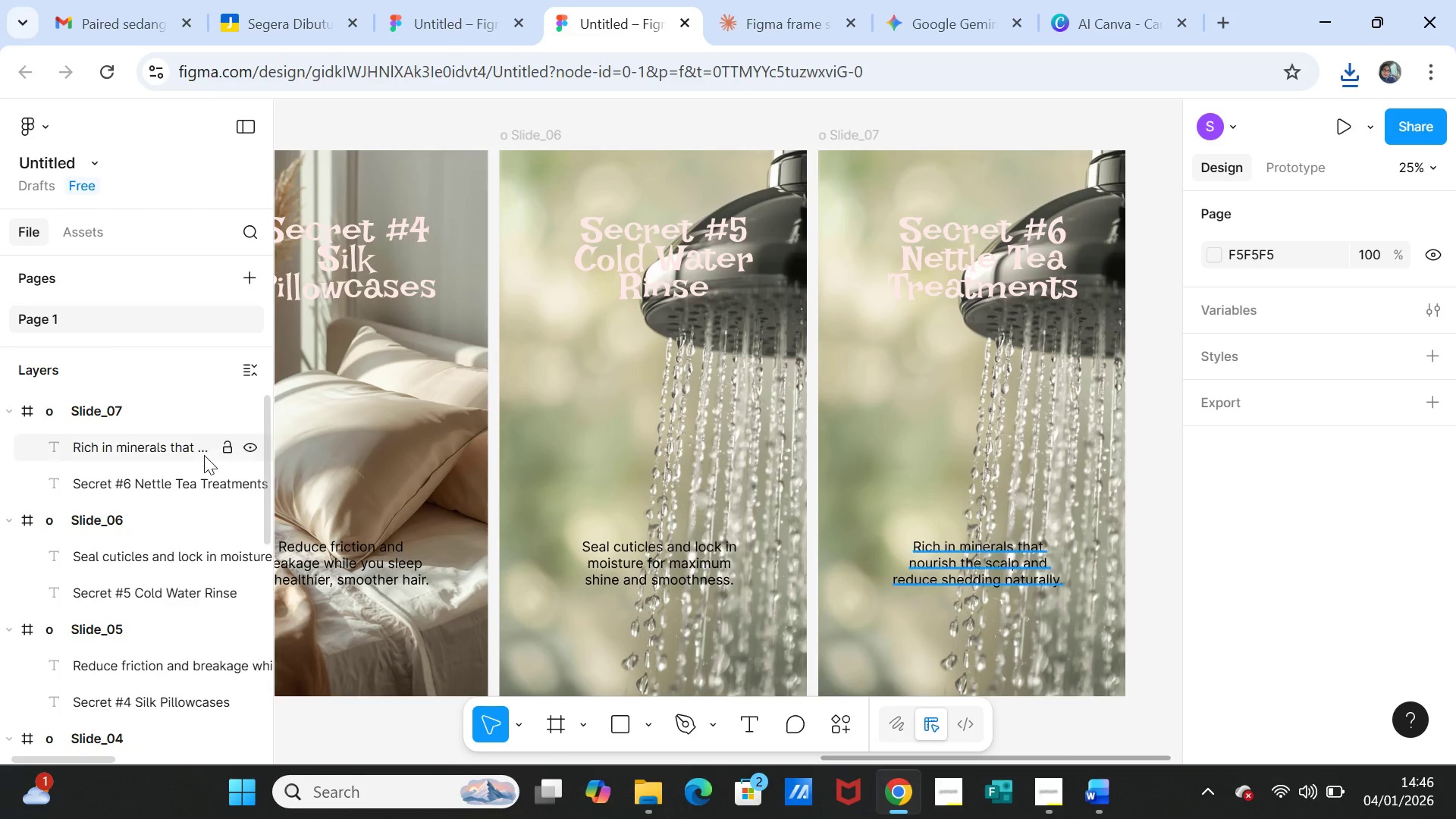 
left_click([83, 413])
 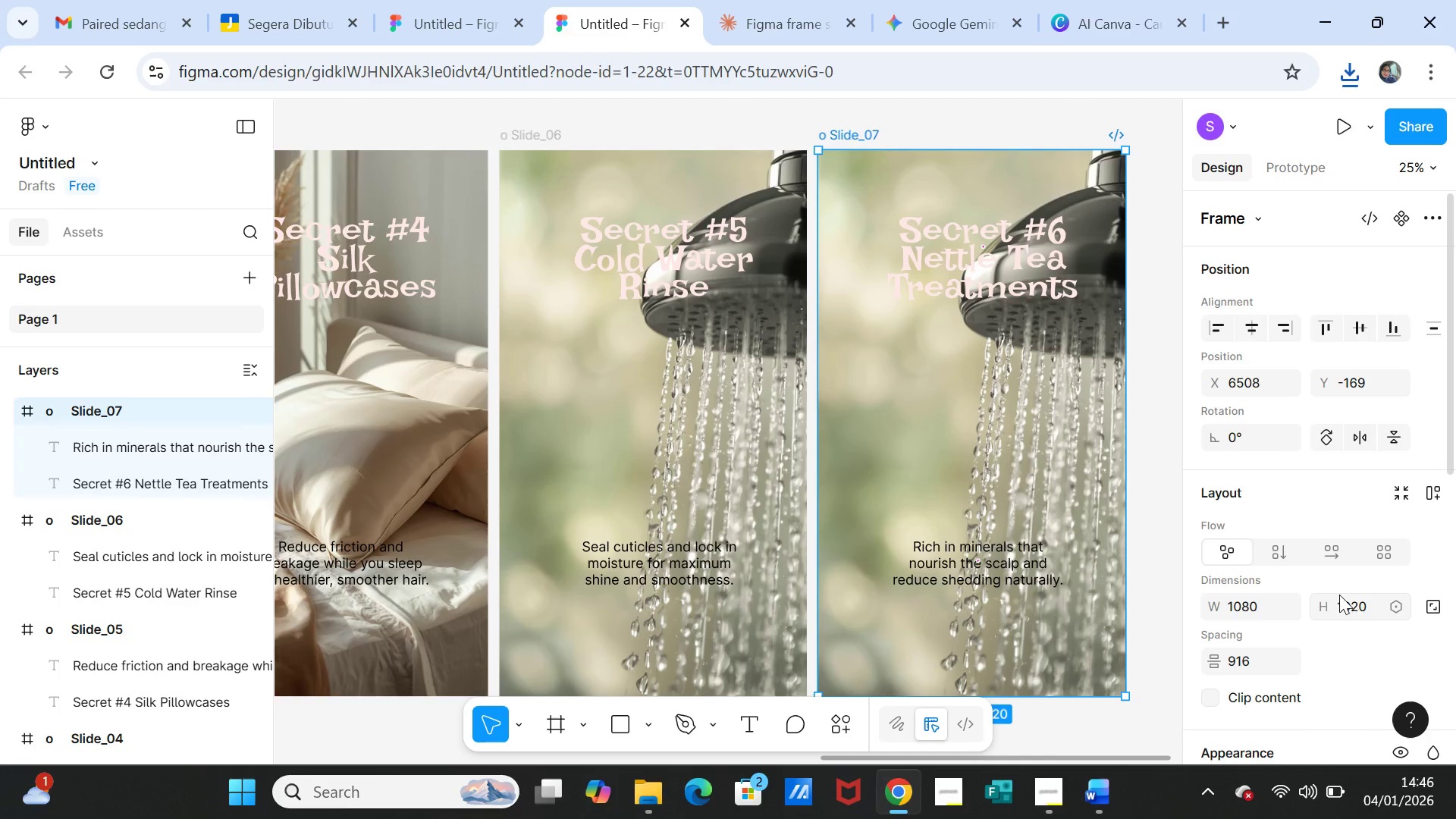 
scroll: coordinate [1282, 544], scroll_direction: down, amount: 4.0
 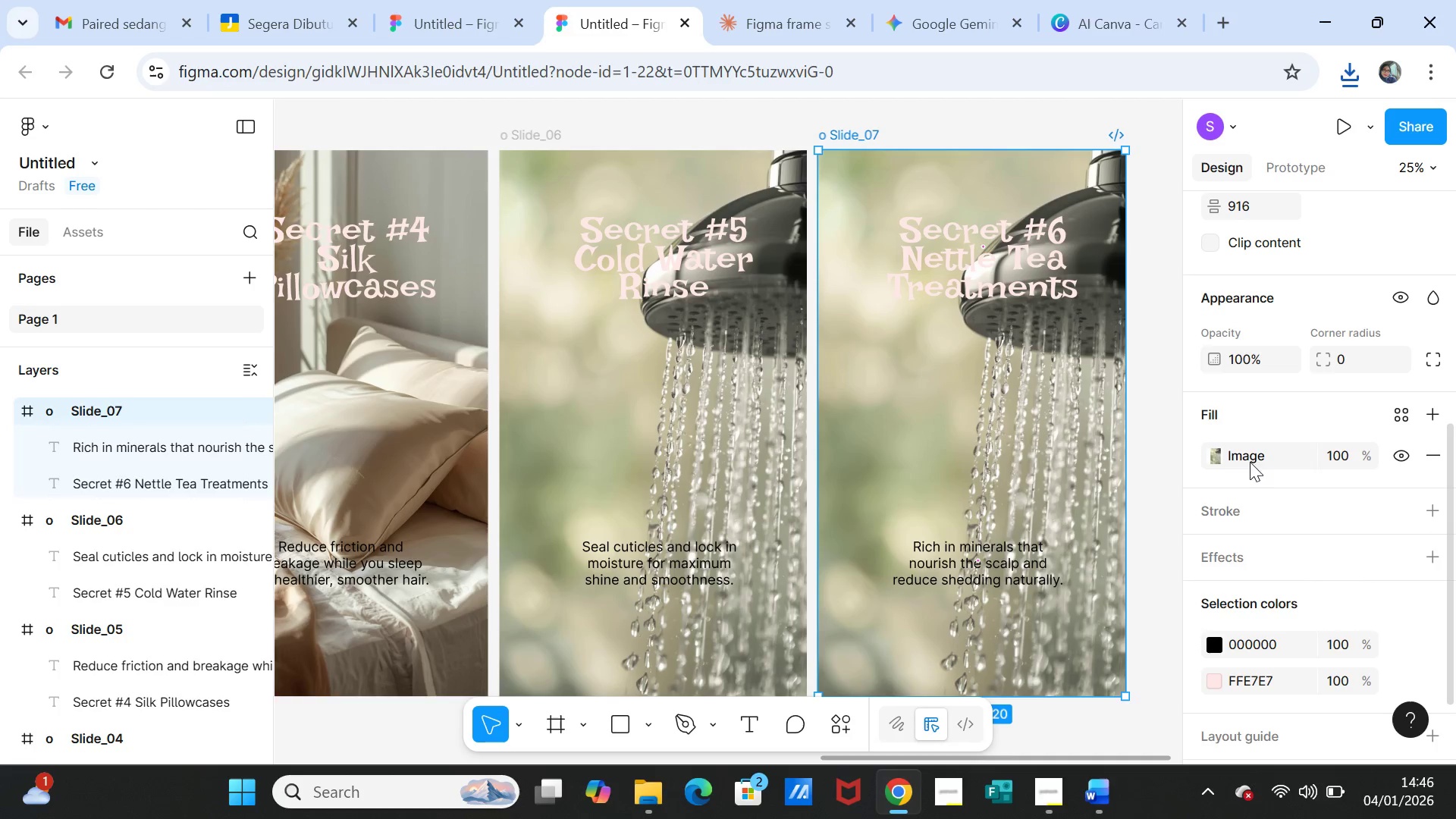 
left_click([1245, 453])
 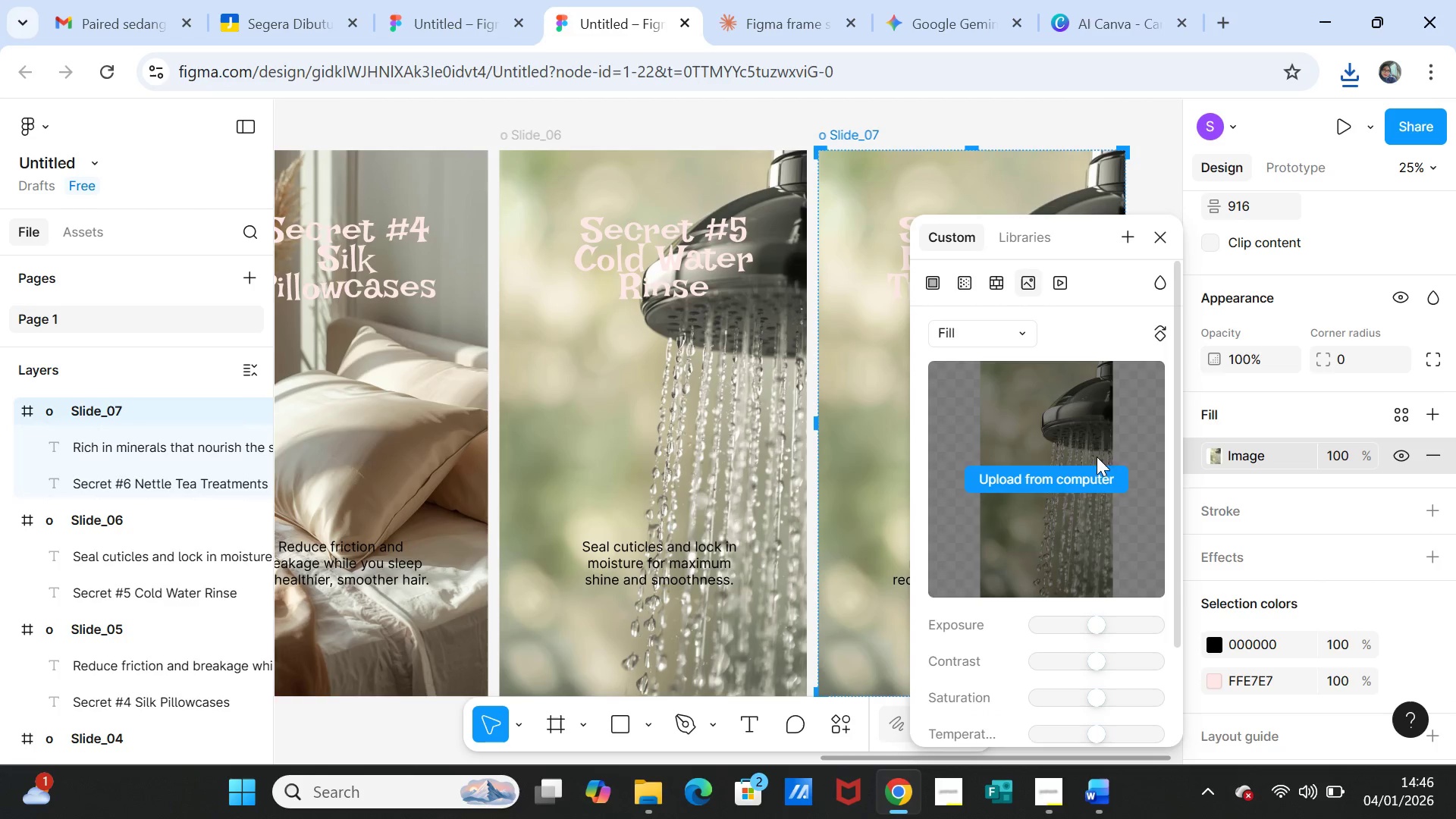 
left_click([1024, 473])
 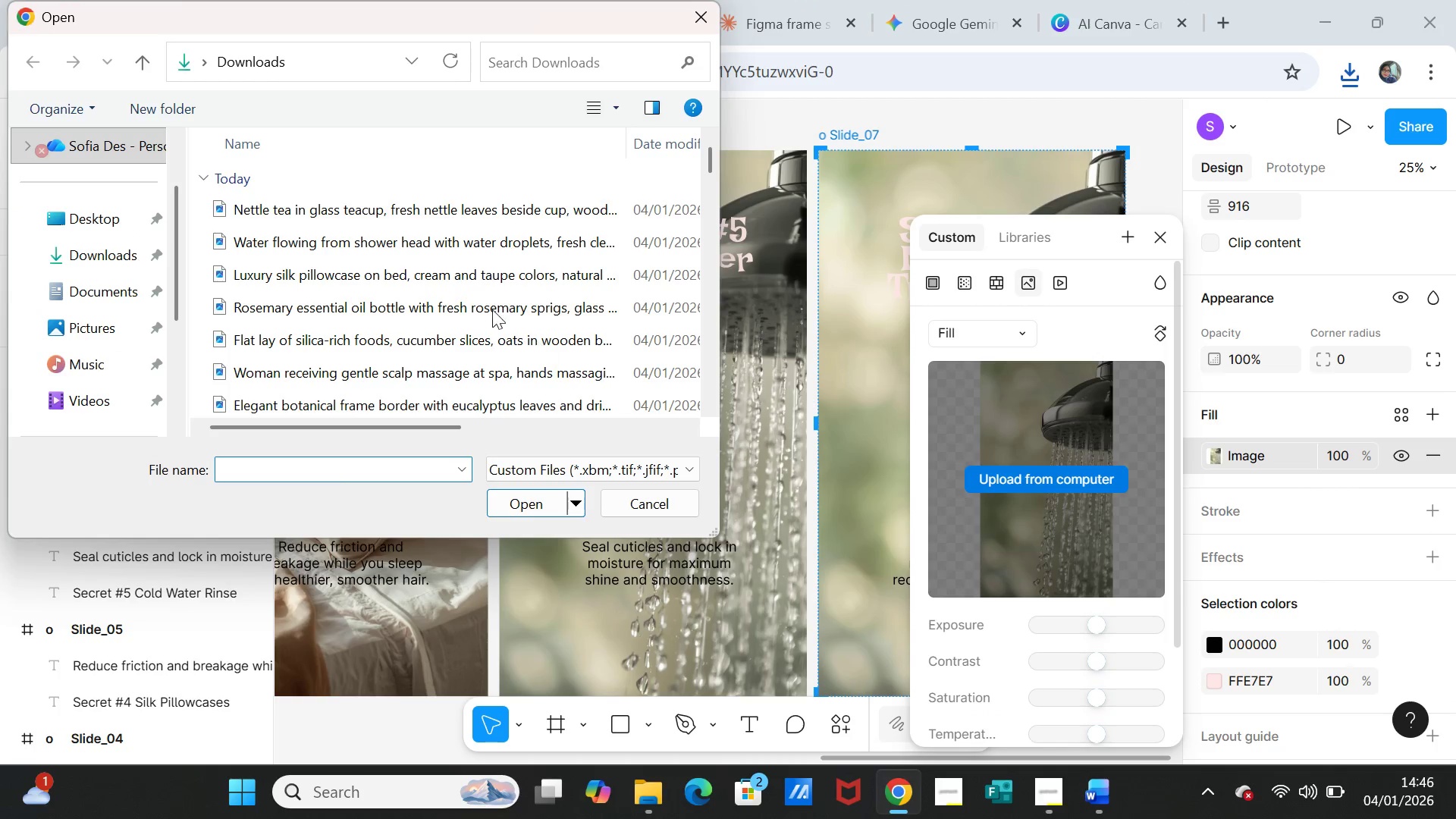 
left_click([400, 207])
 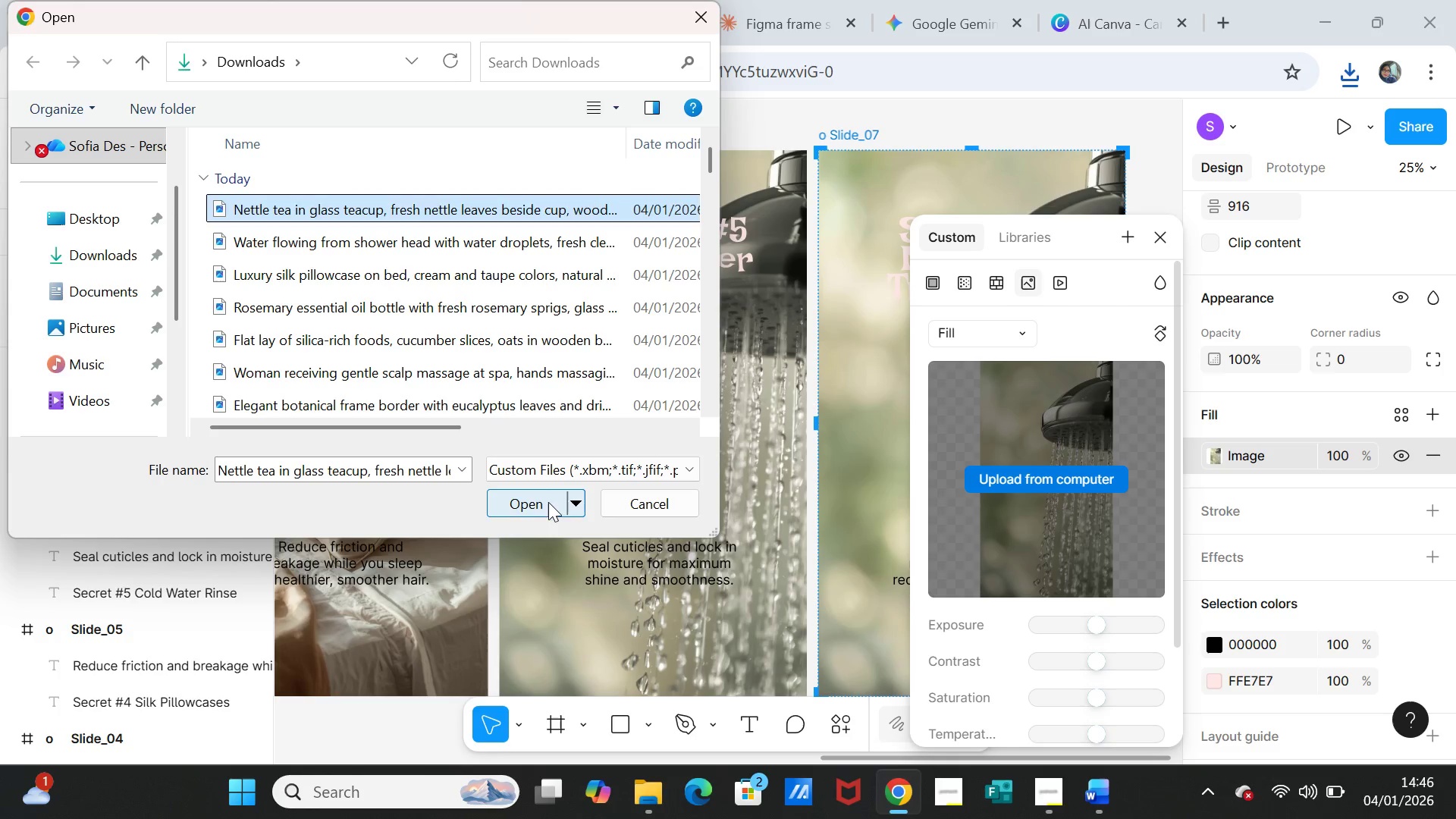 
left_click([547, 501])
 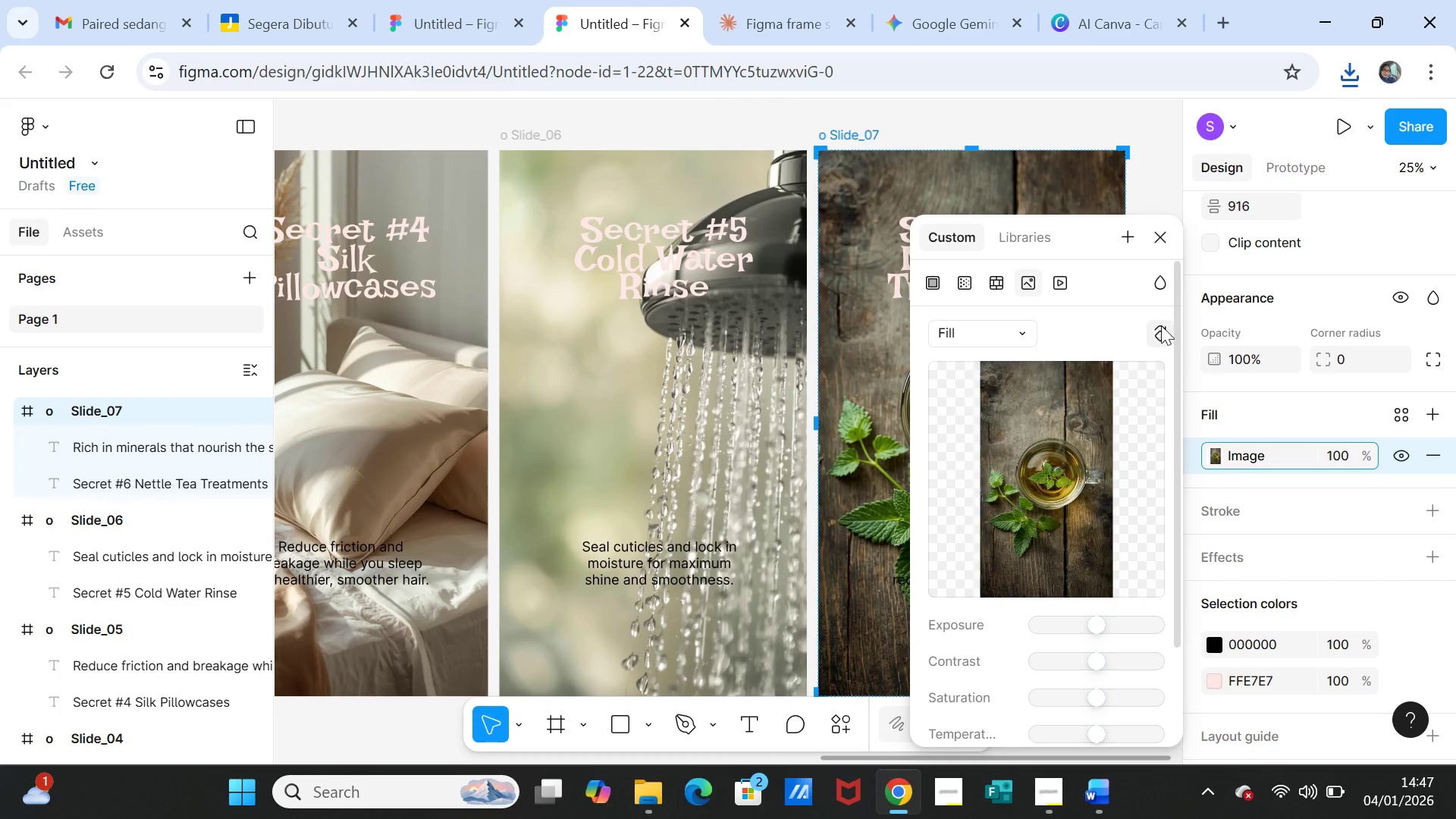 
left_click([1151, 228])
 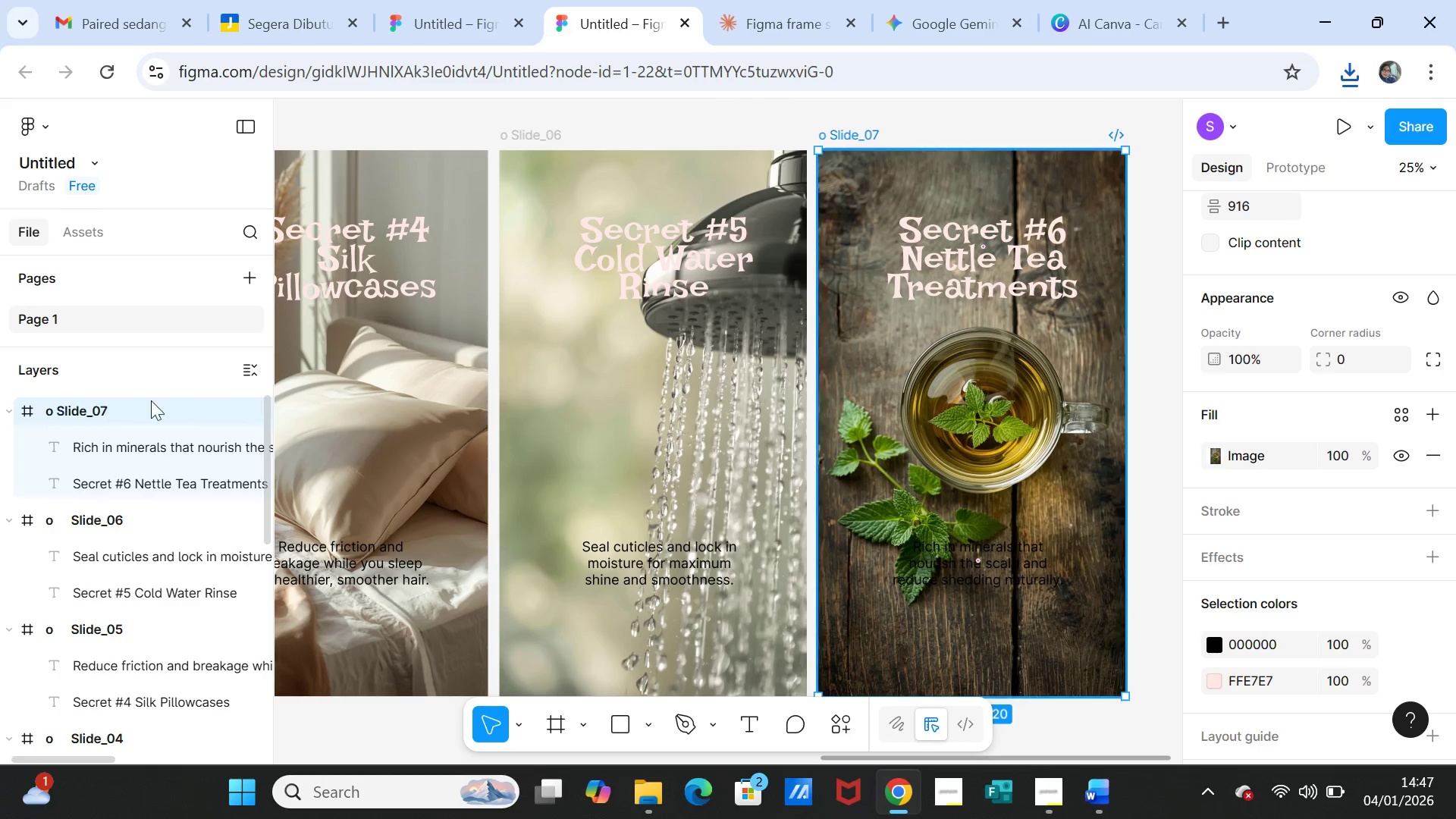 
left_click([78, 405])
 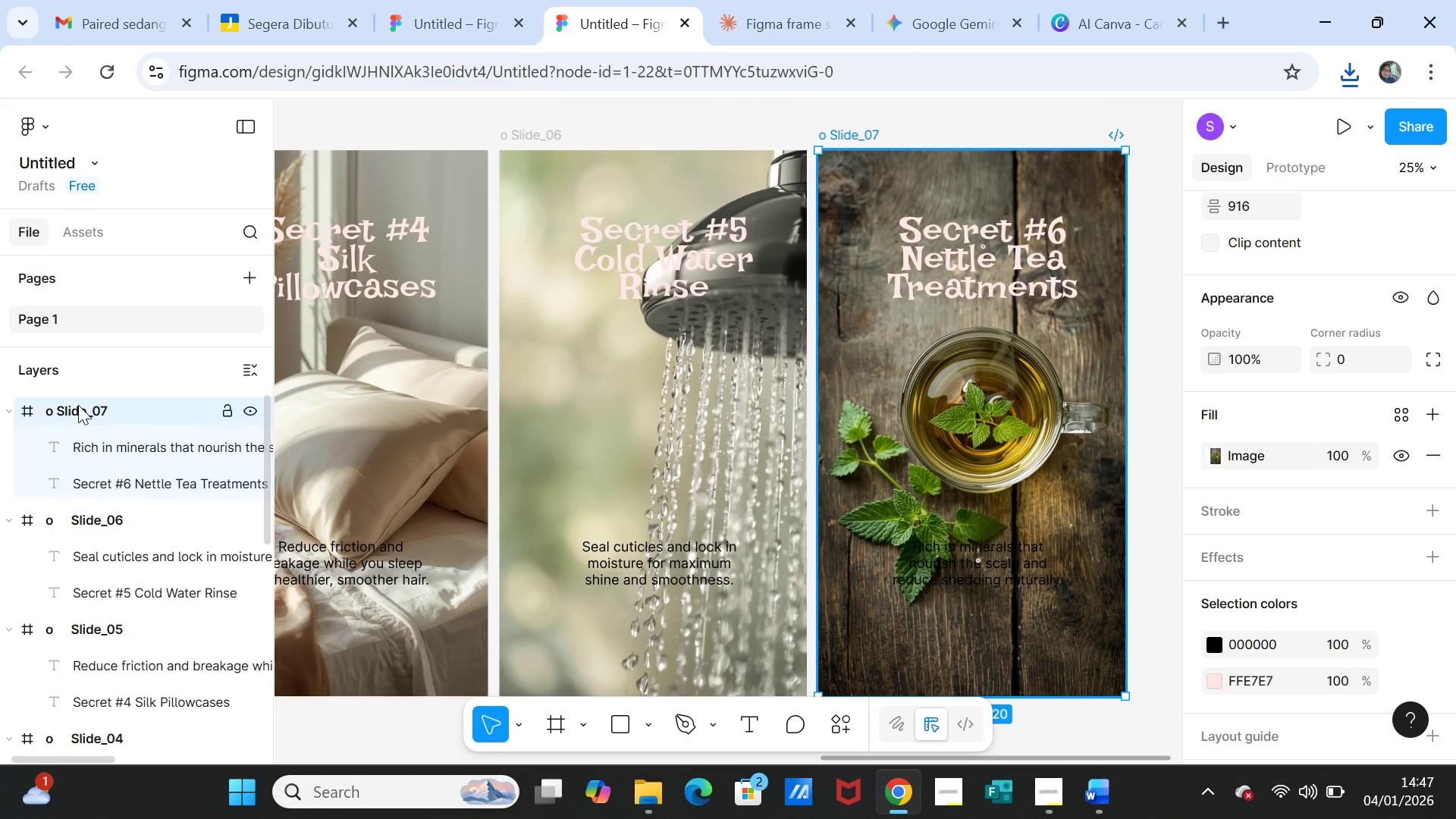 
right_click([78, 405])
 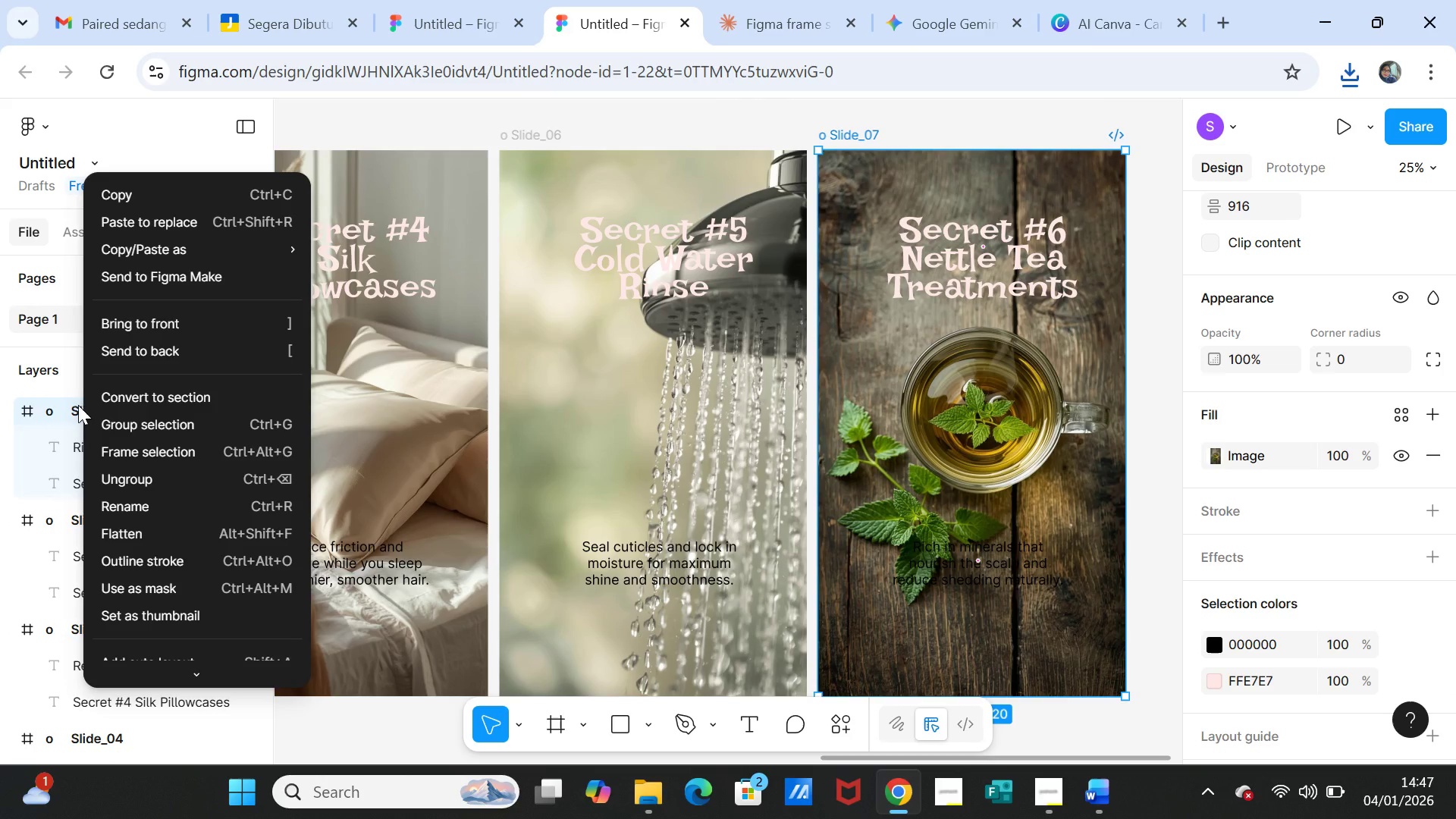 
wait(11.94)
 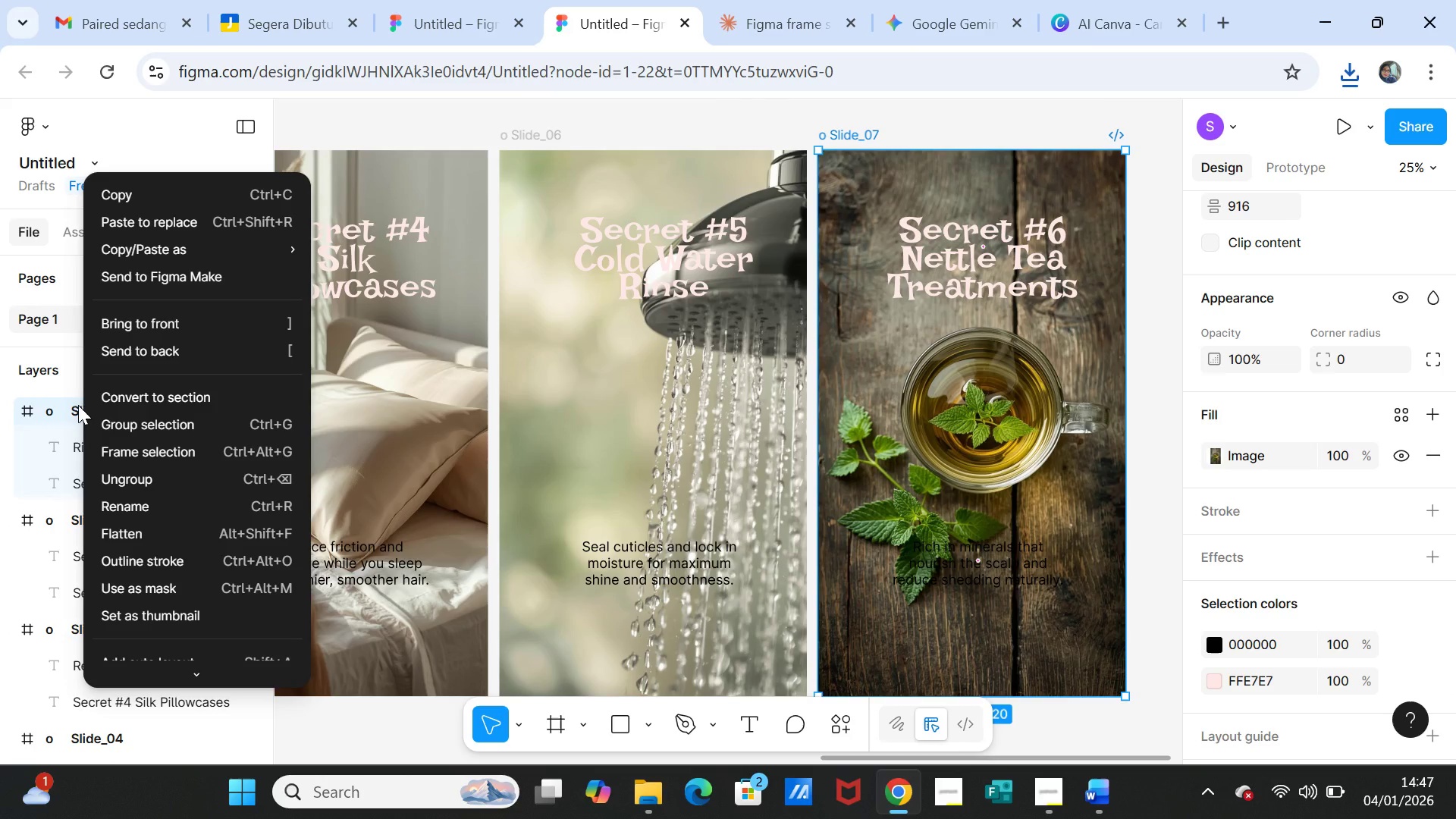 
left_click([1097, 482])
 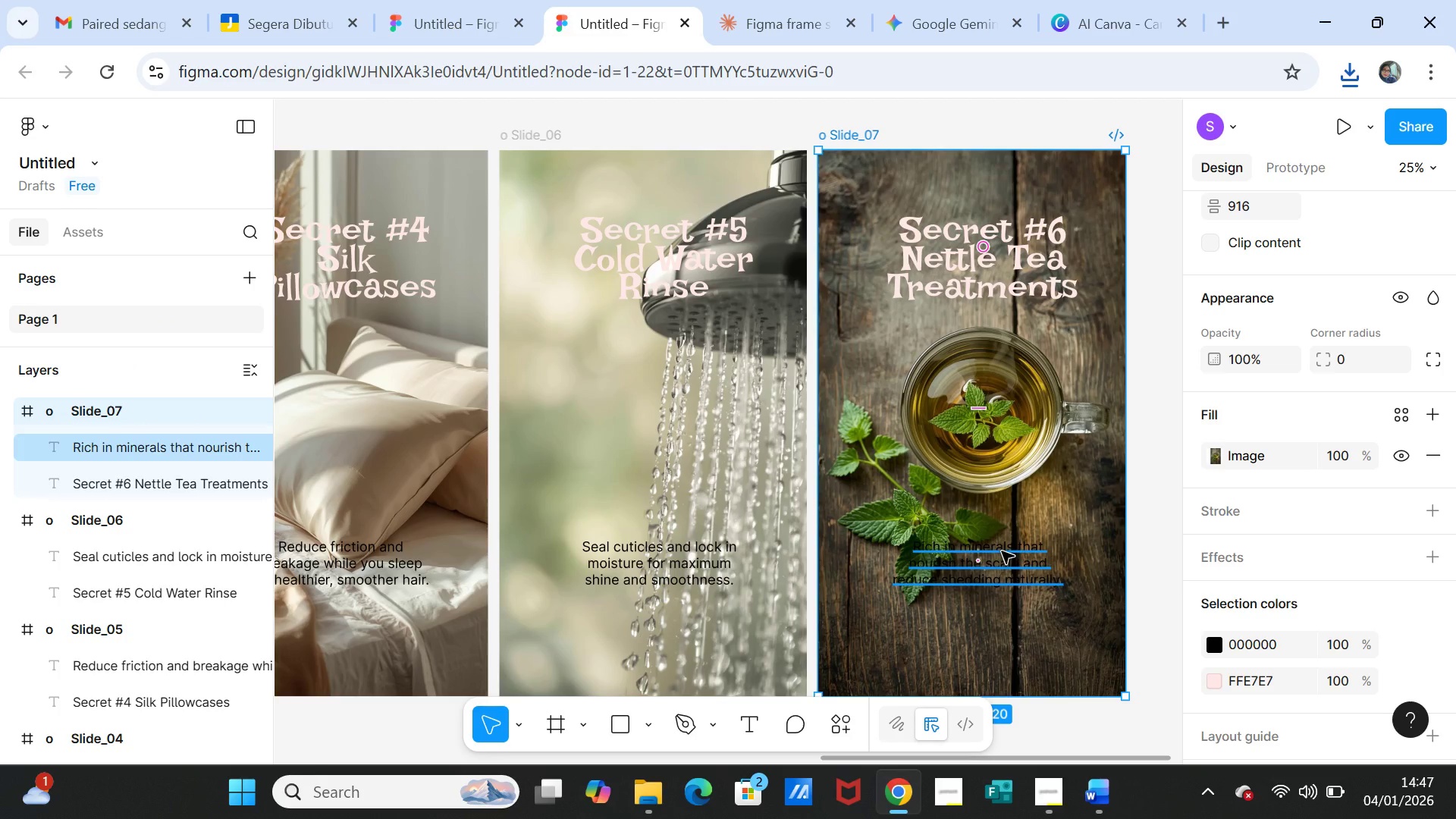 
left_click([1002, 551])
 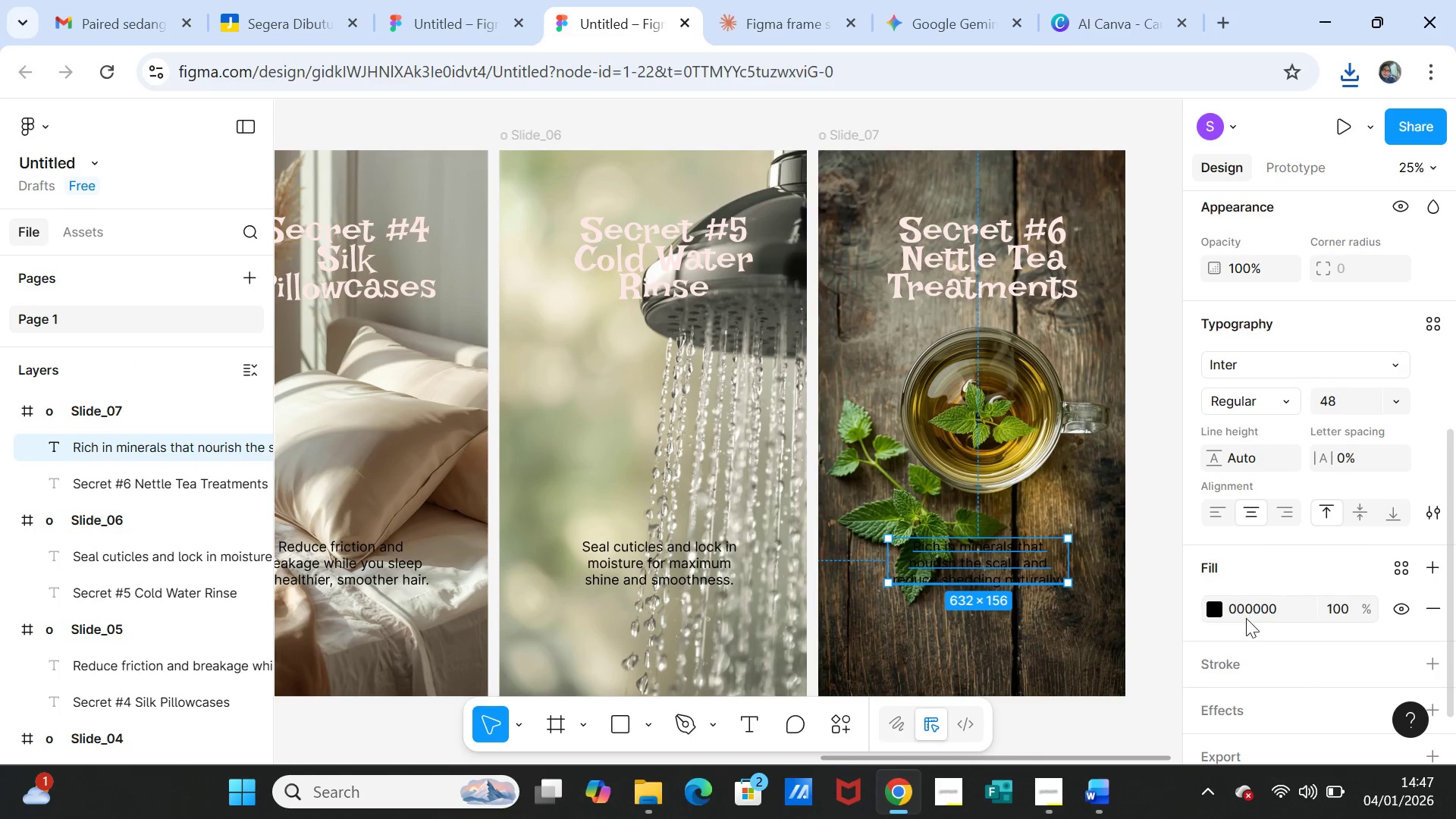 
left_click([1245, 615])
 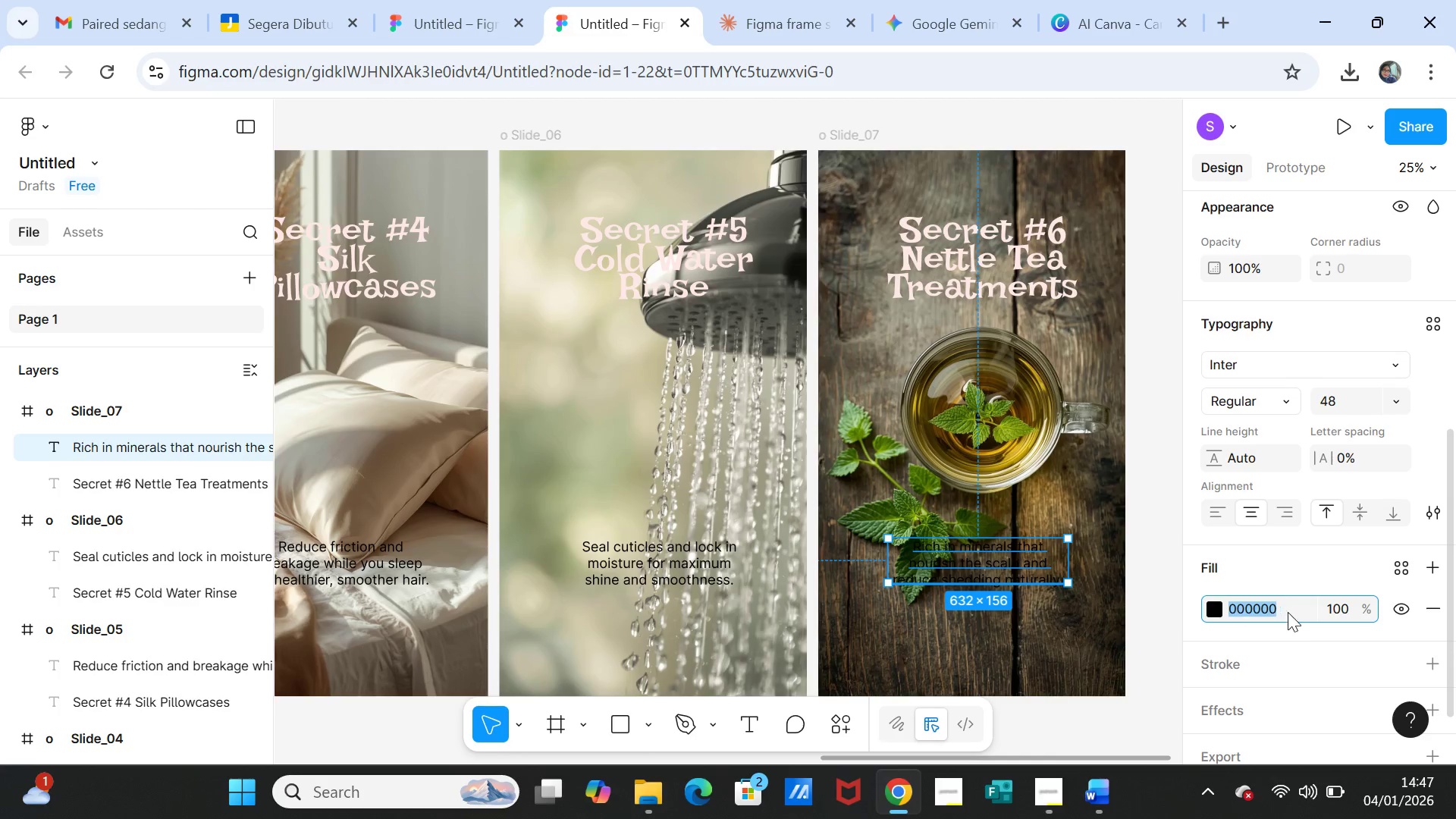 
left_click([1301, 613])
 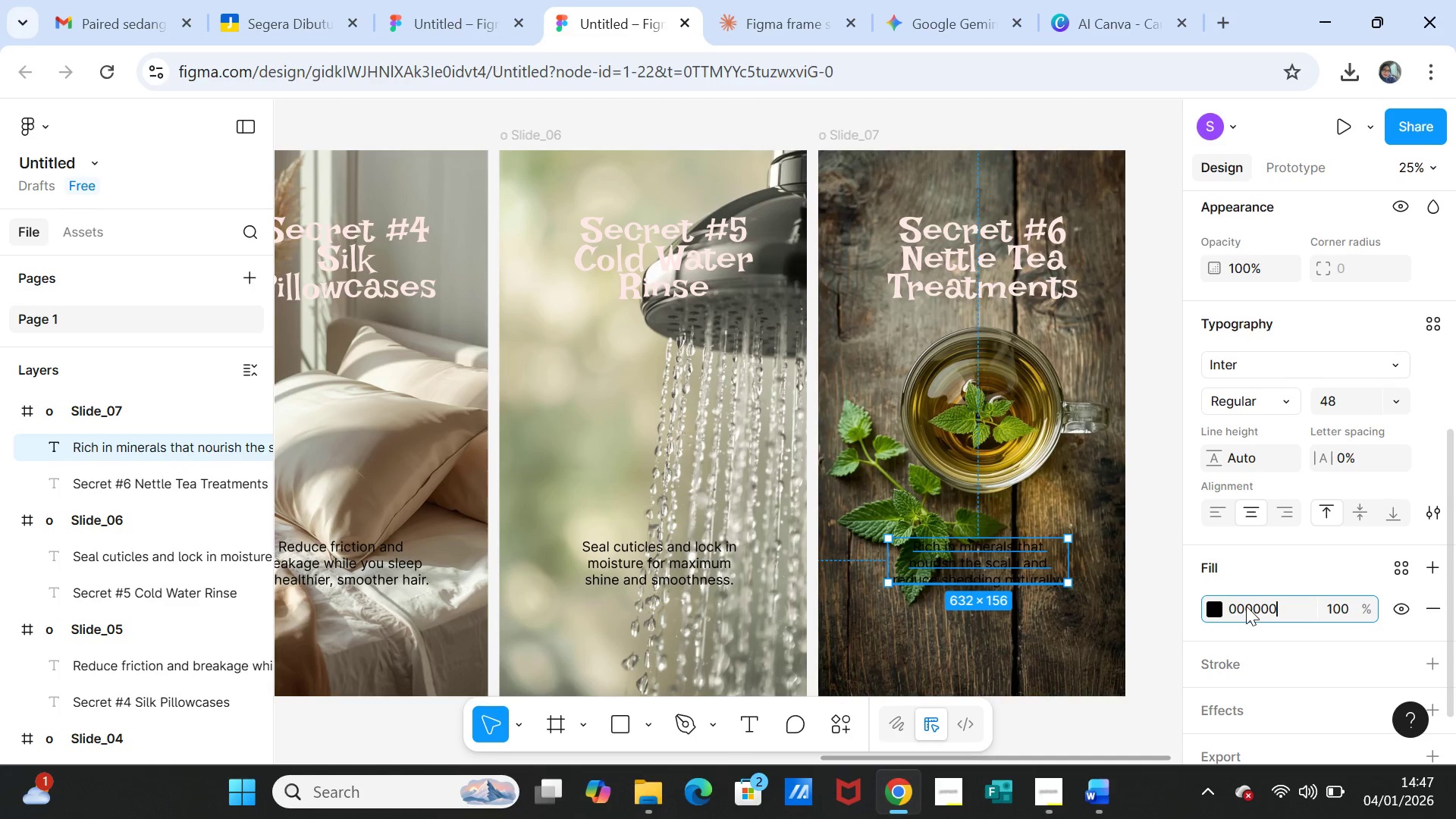 
wait(8.42)
 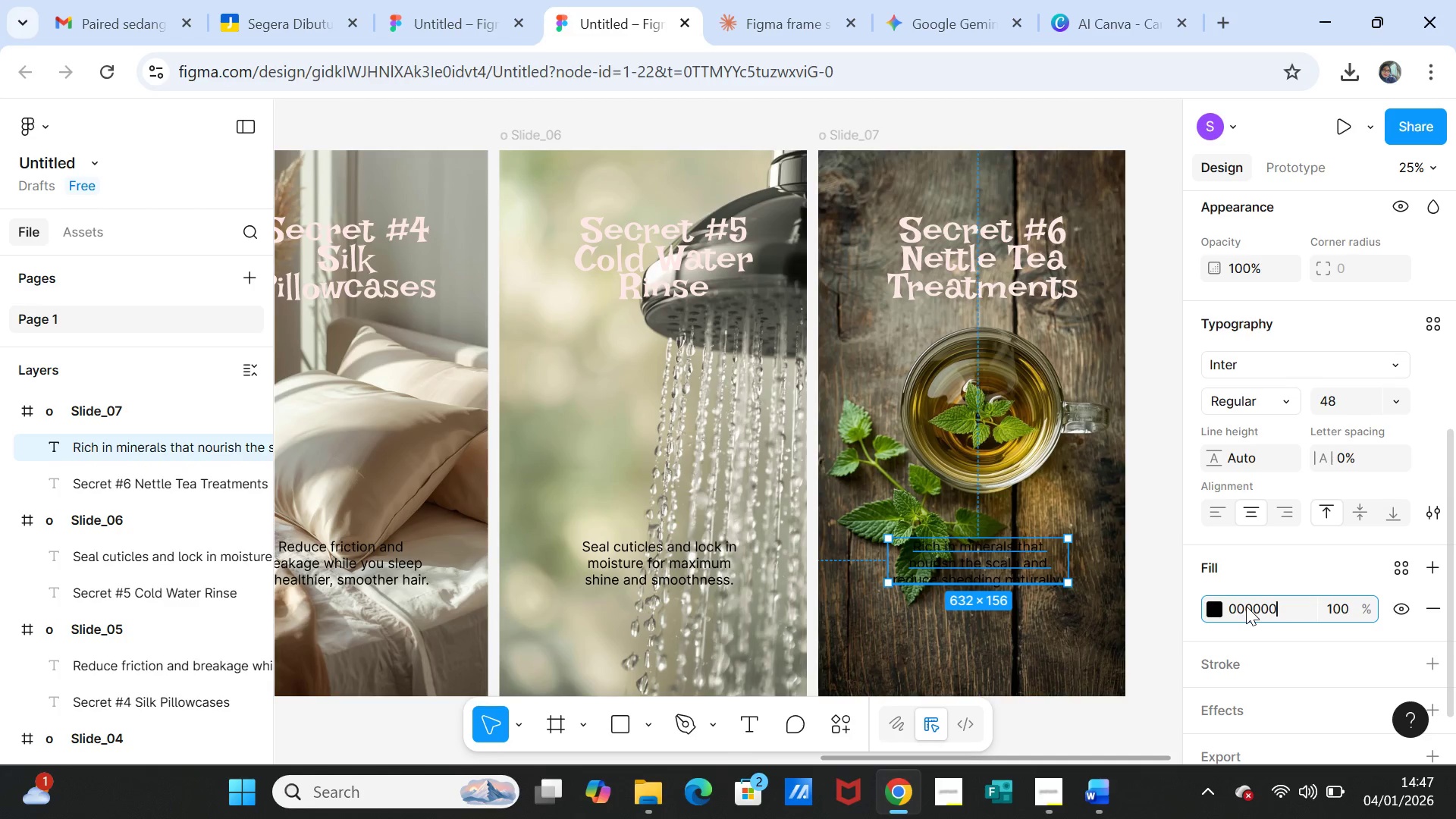 
left_click([1285, 406])
 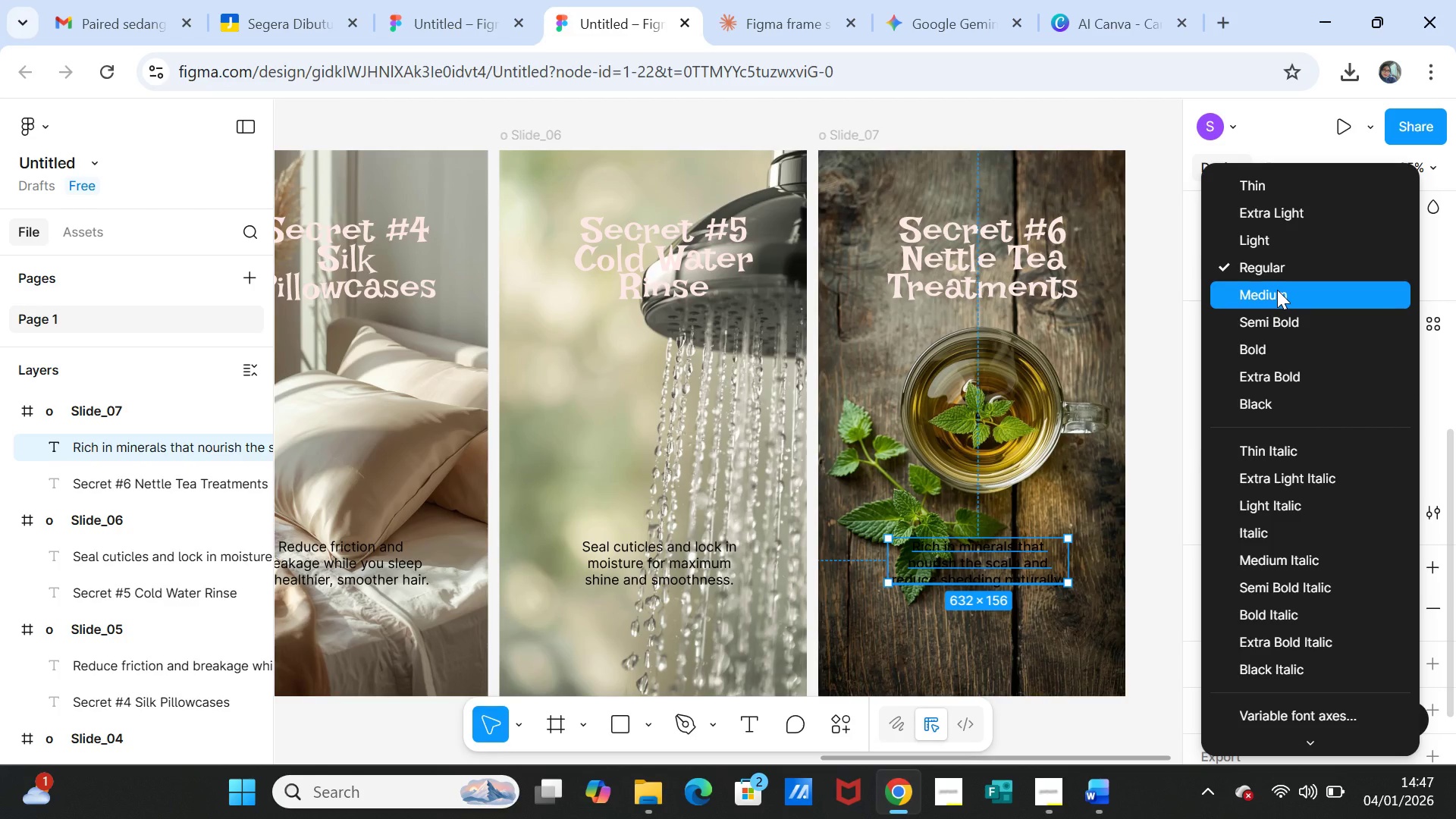 
left_click([1268, 322])
 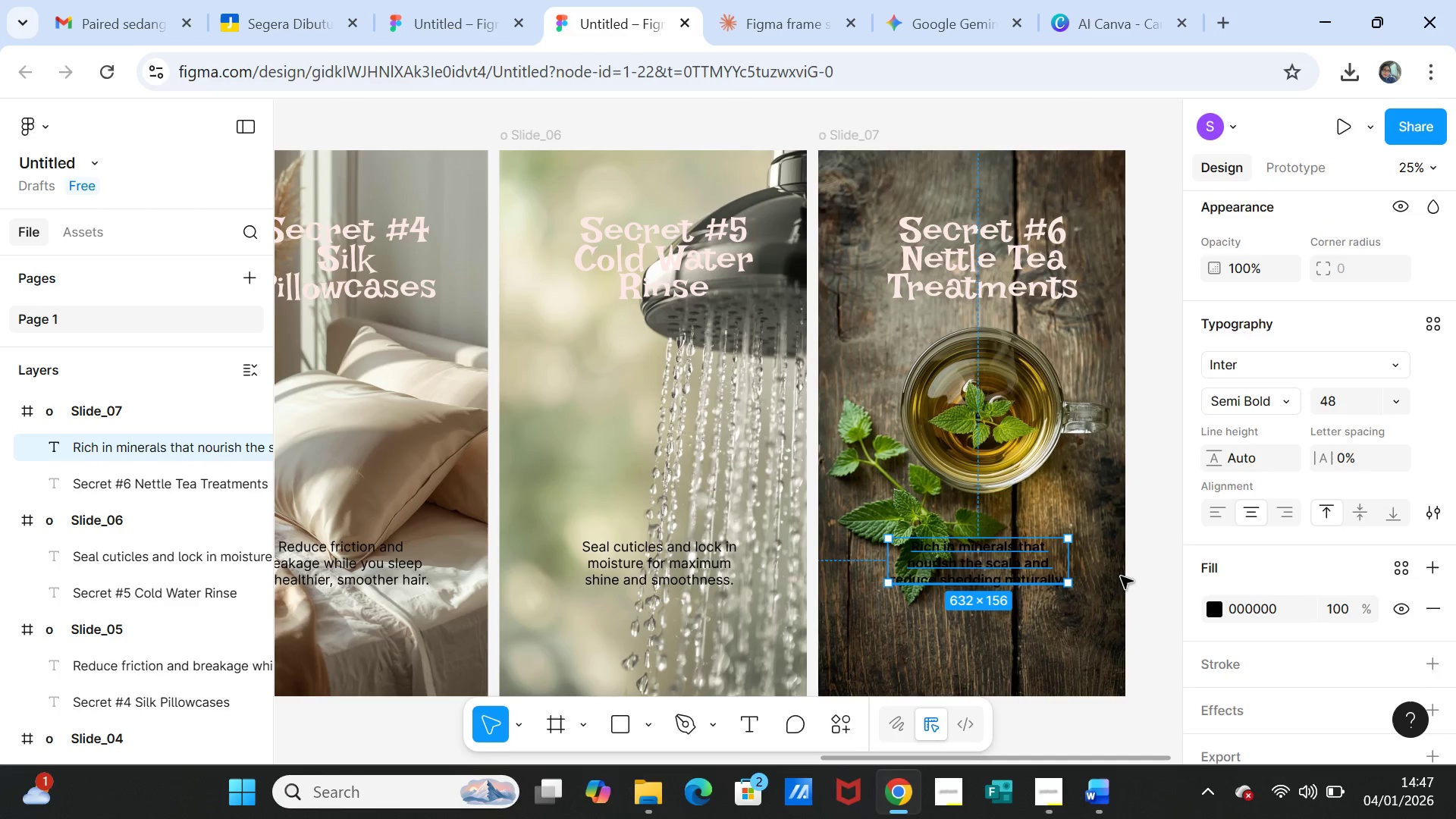 
left_click([1149, 570])
 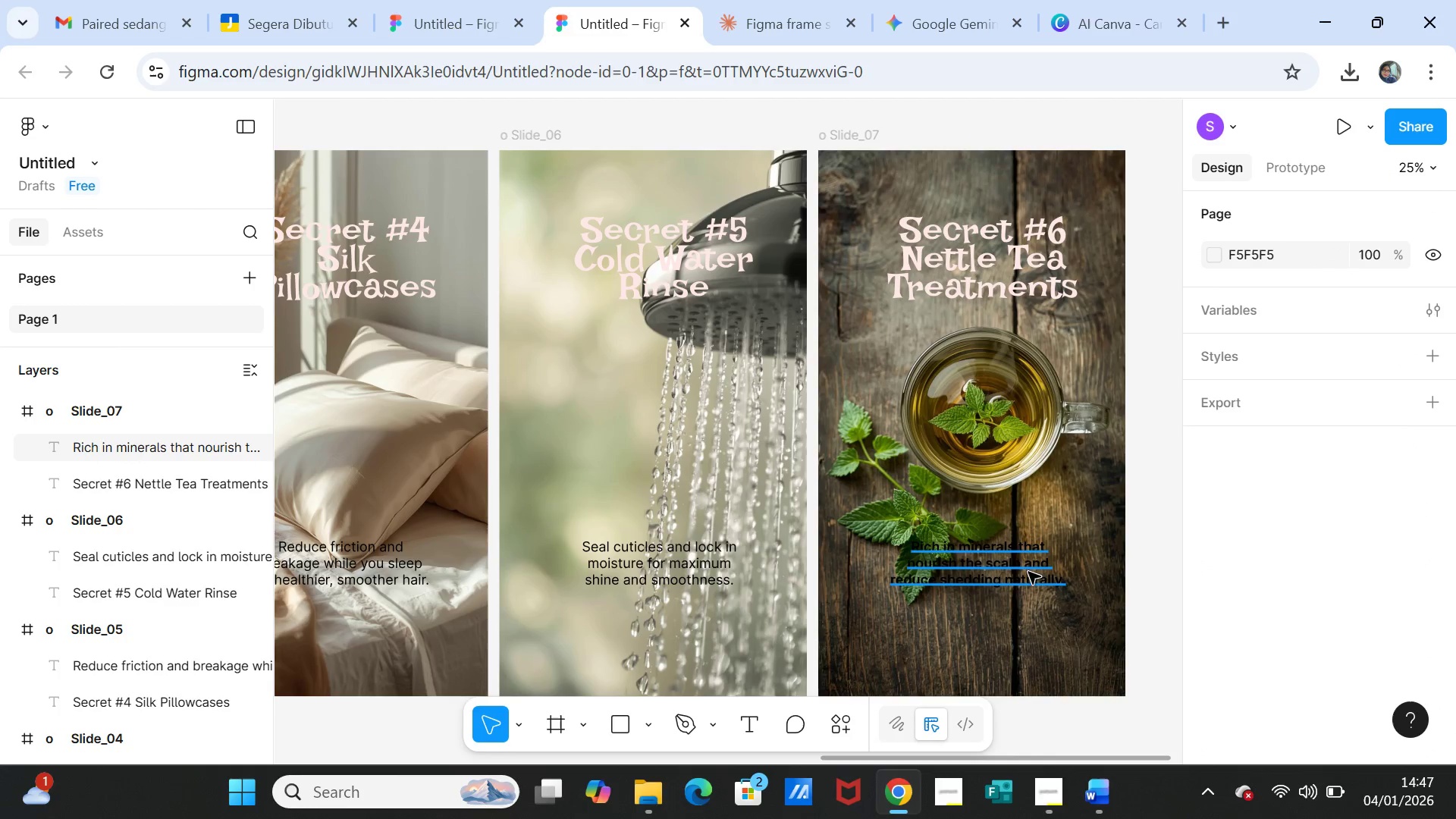 
left_click_drag(start_coordinate=[1025, 569], to_coordinate=[1028, 576])
 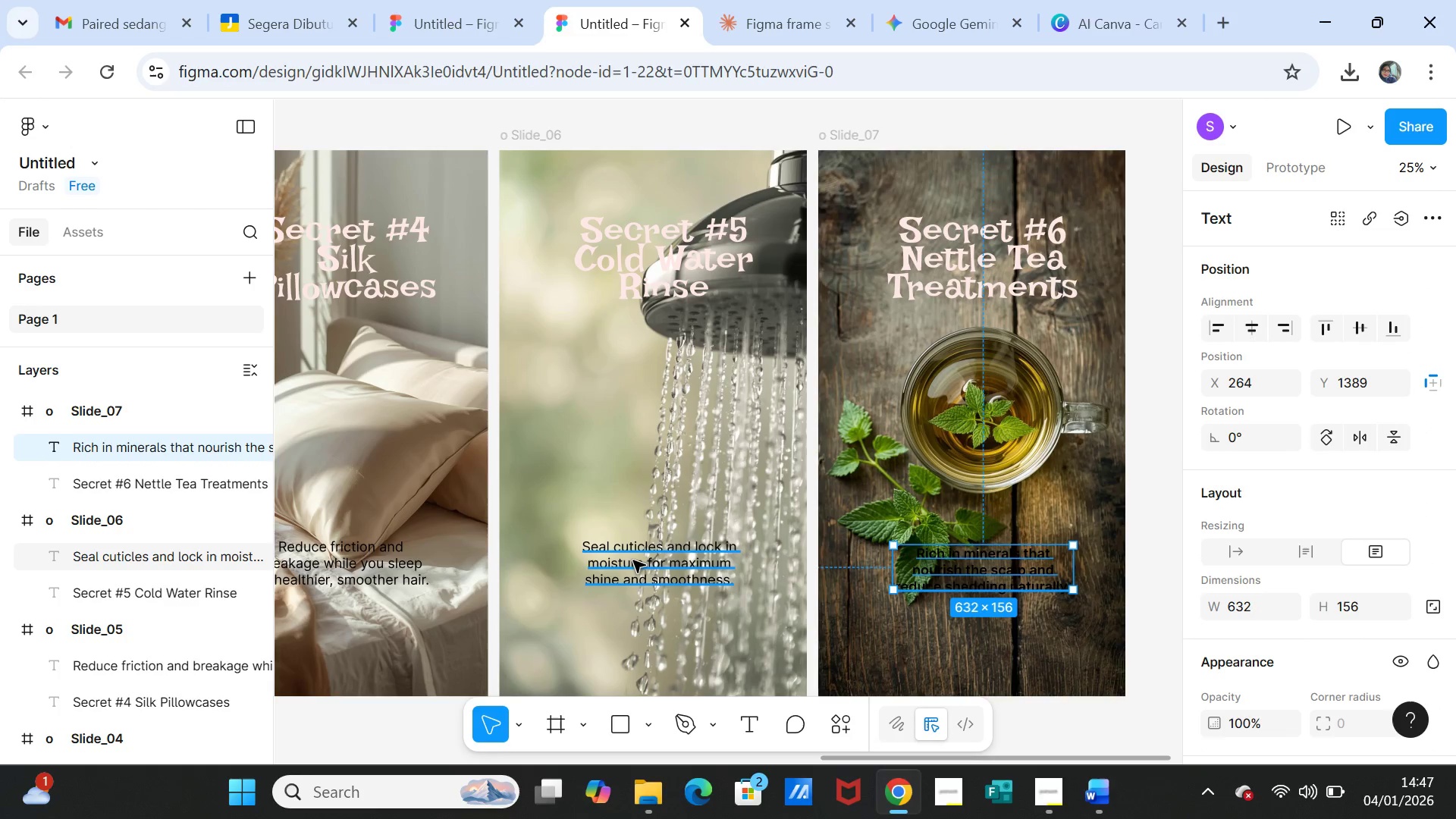 
left_click([633, 560])
 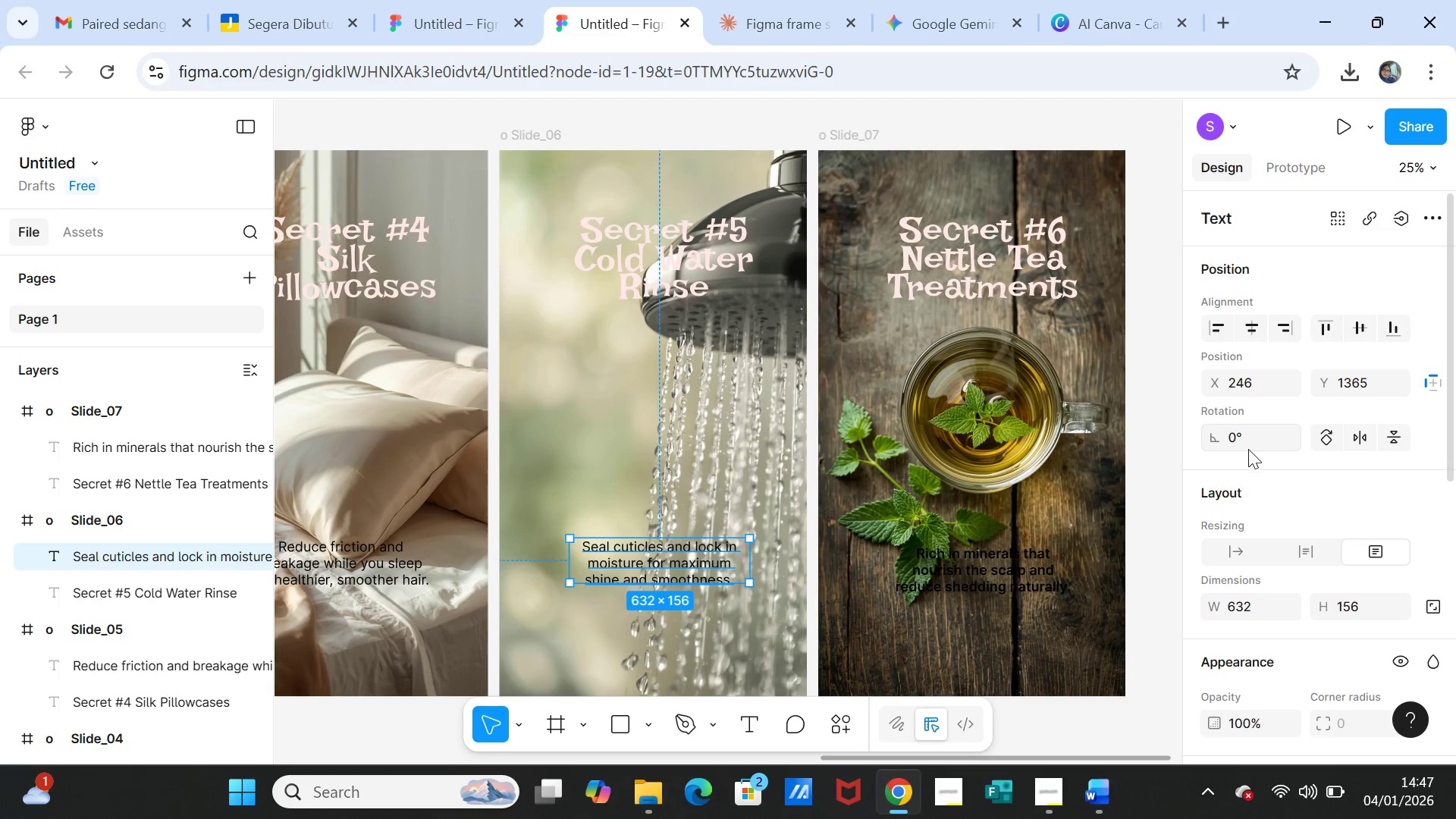 
scroll: coordinate [1301, 504], scroll_direction: up, amount: 4.0
 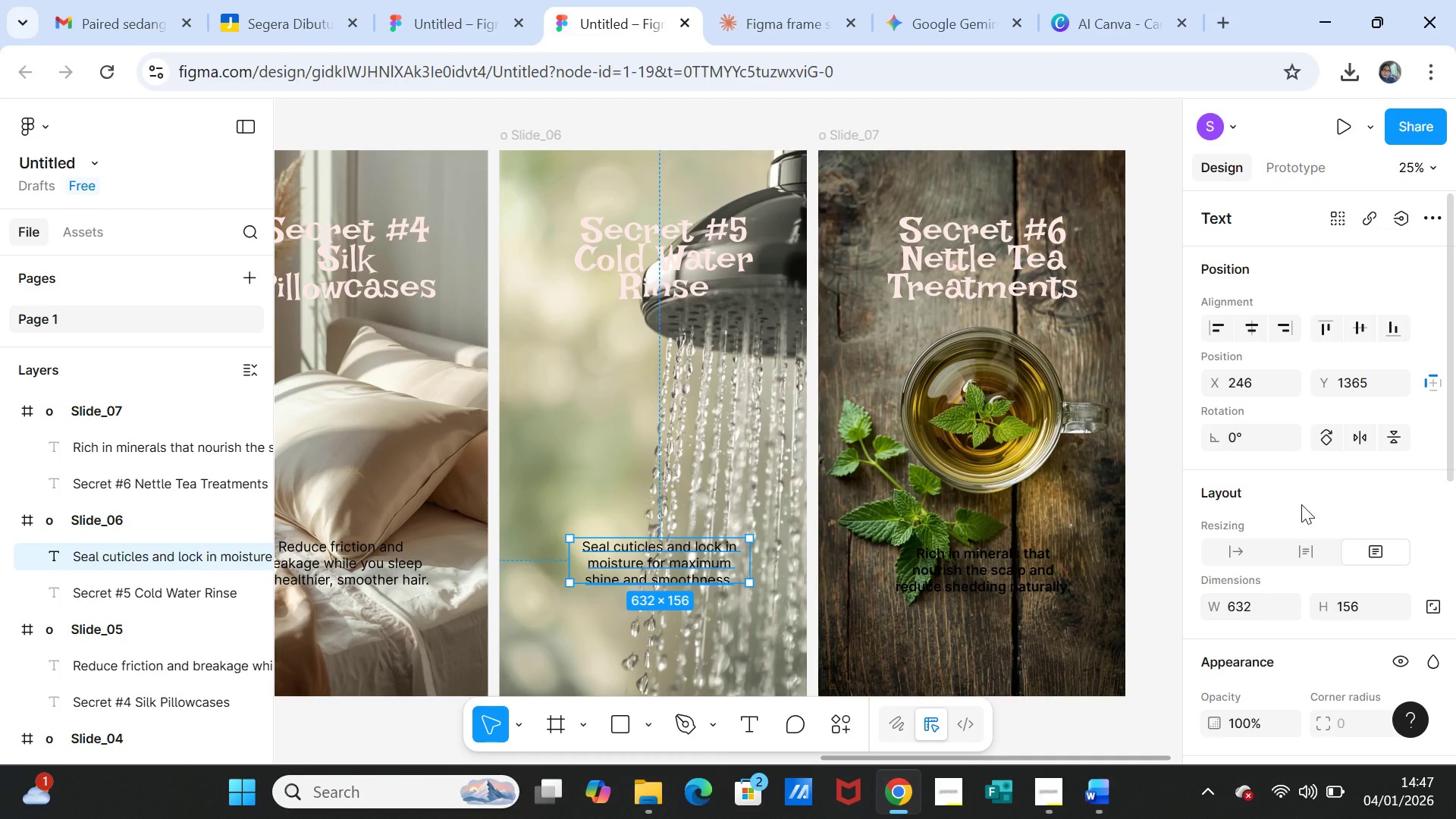 
scroll: coordinate [1301, 504], scroll_direction: down, amount: 3.0
 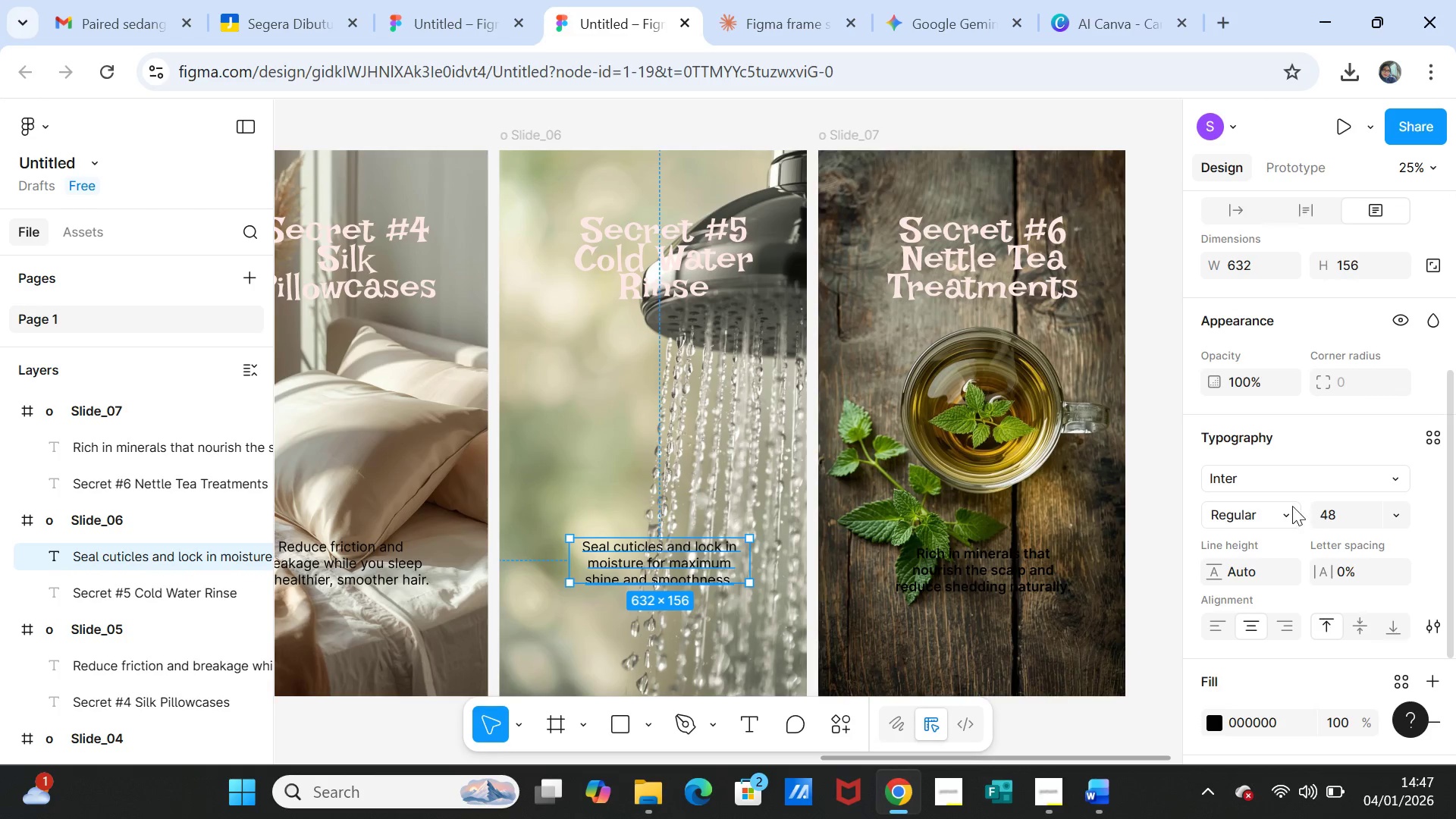 
left_click([1282, 514])
 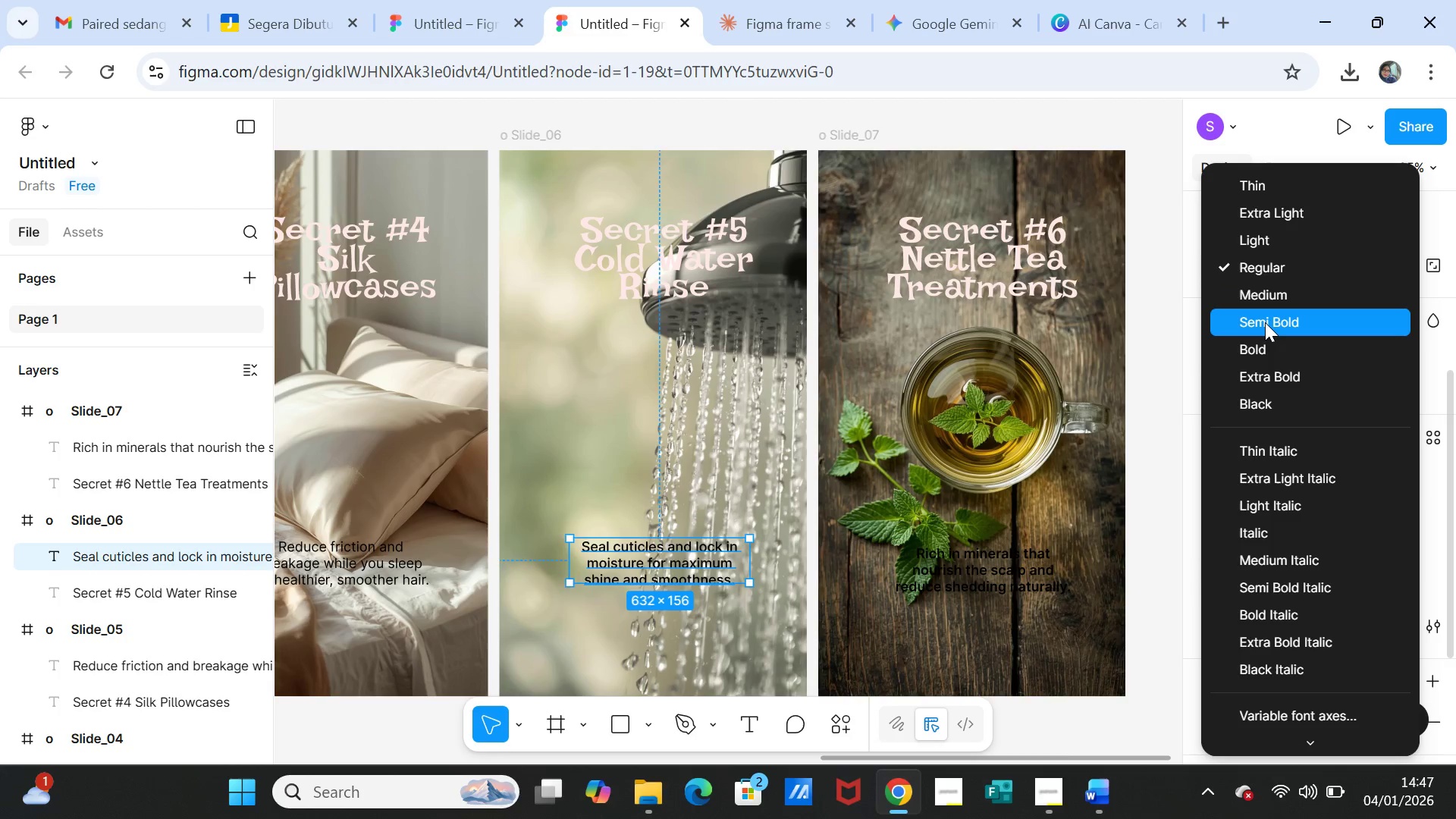 
left_click([1265, 322])
 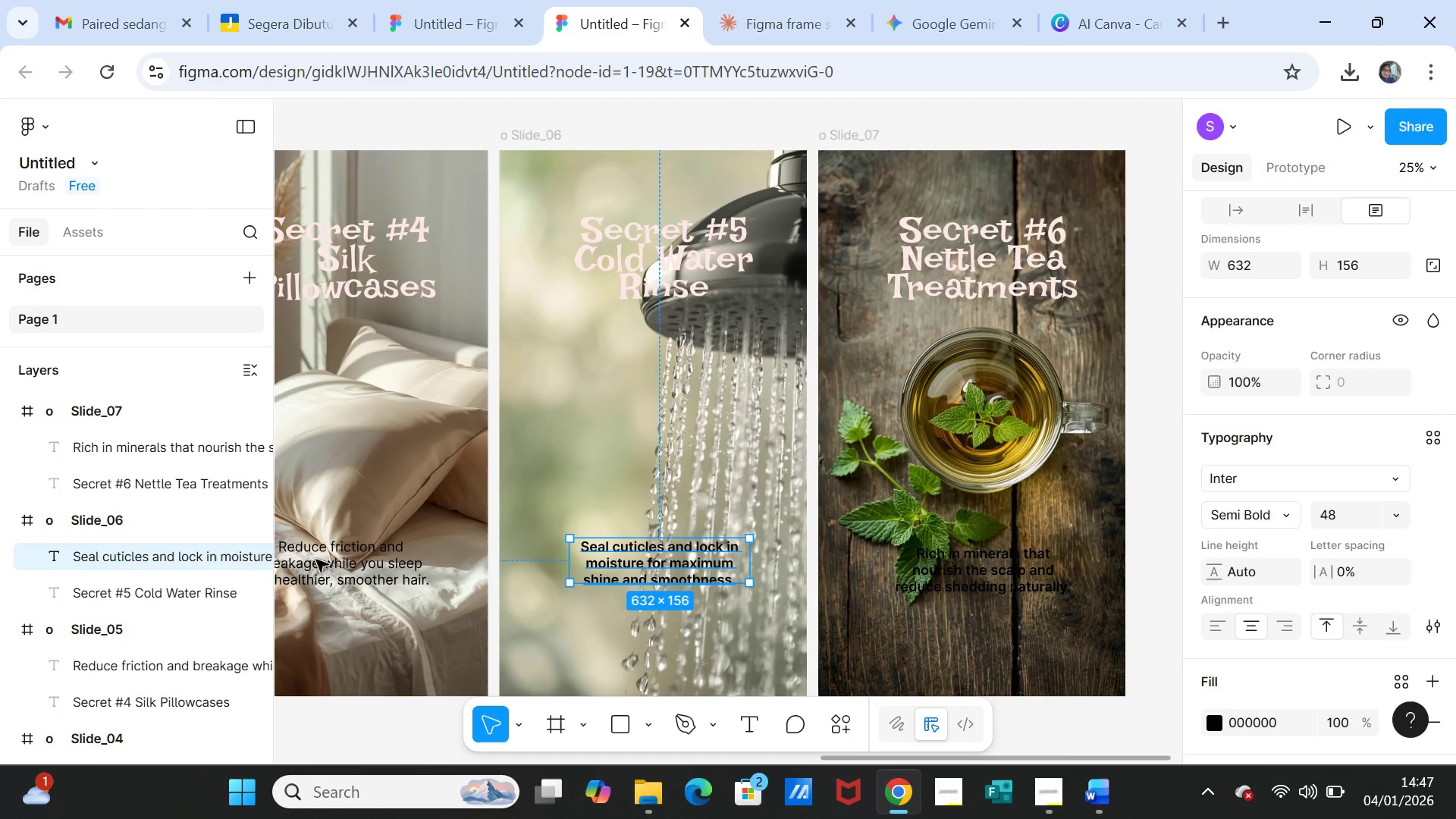 
left_click([347, 550])
 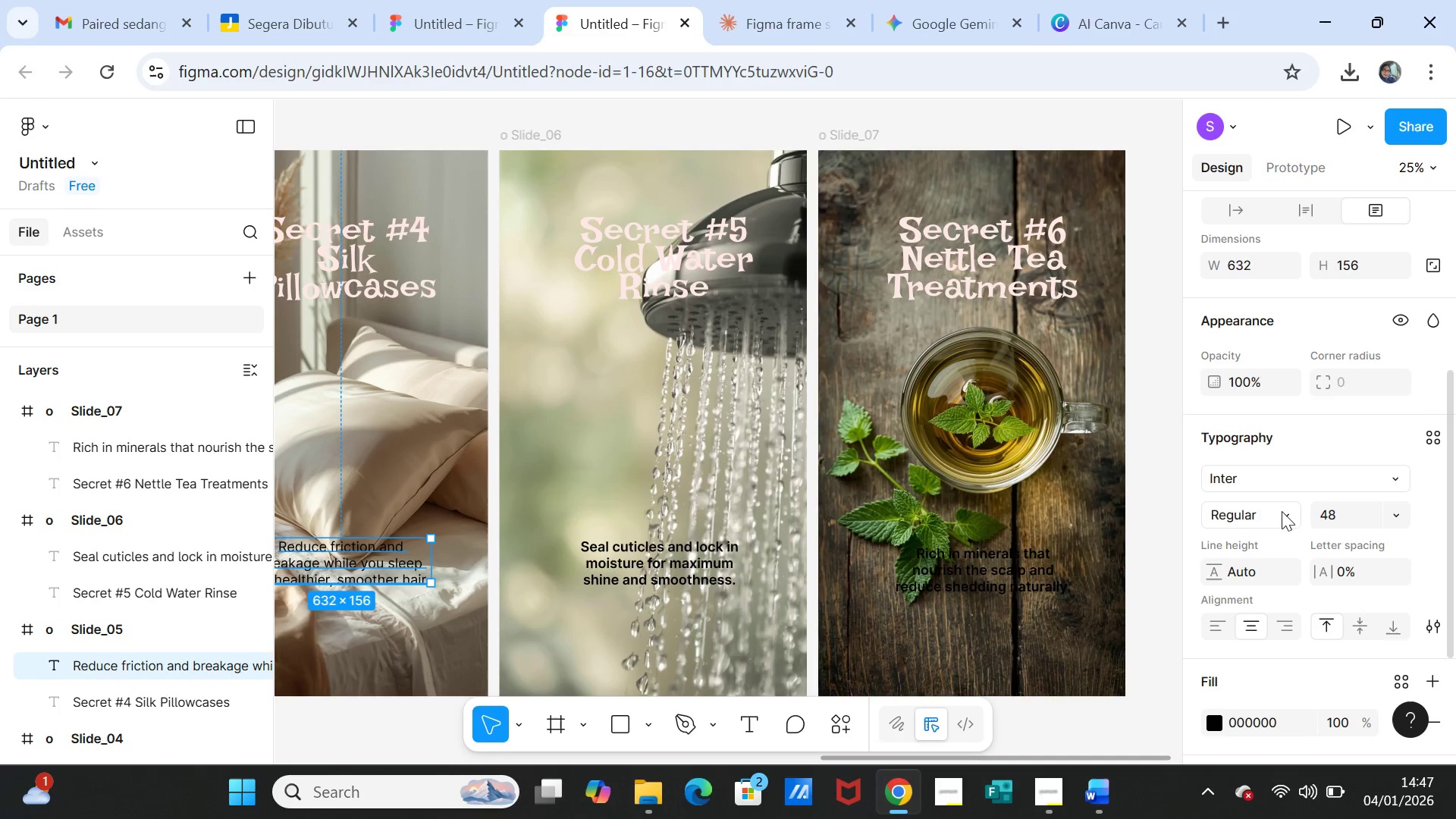 
left_click([1282, 512])
 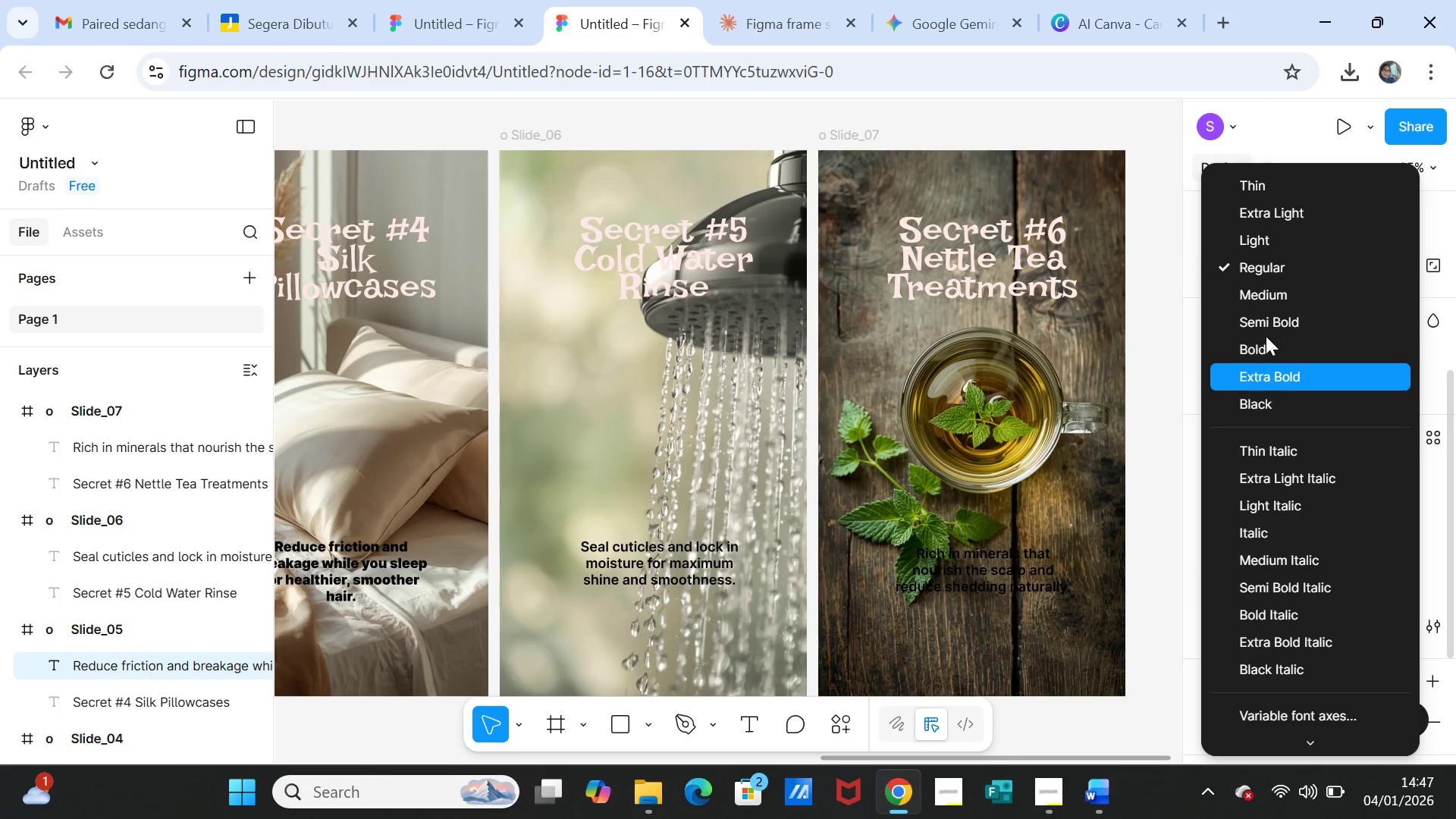 
left_click([1264, 322])
 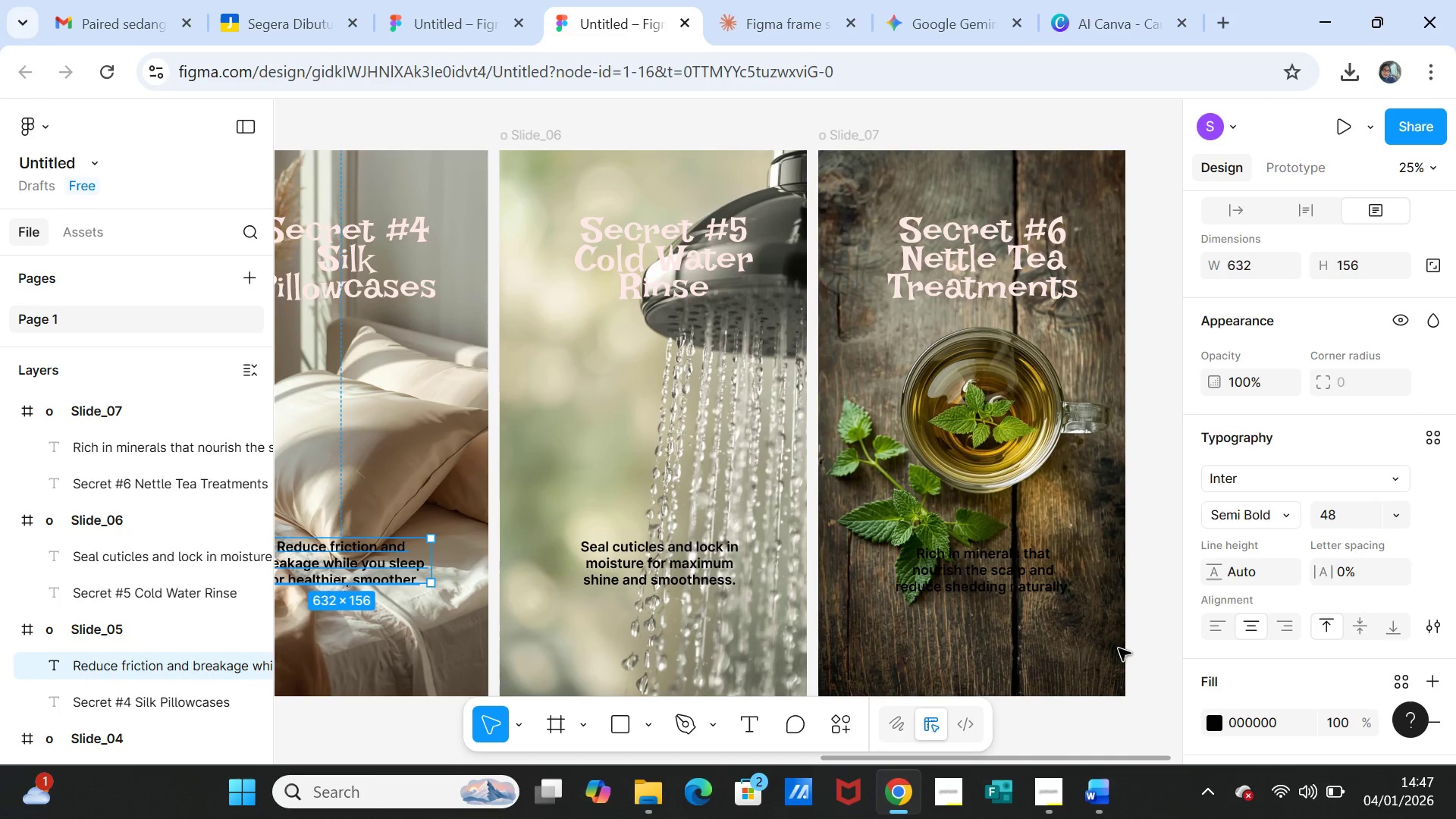 
left_click([1138, 648])
 